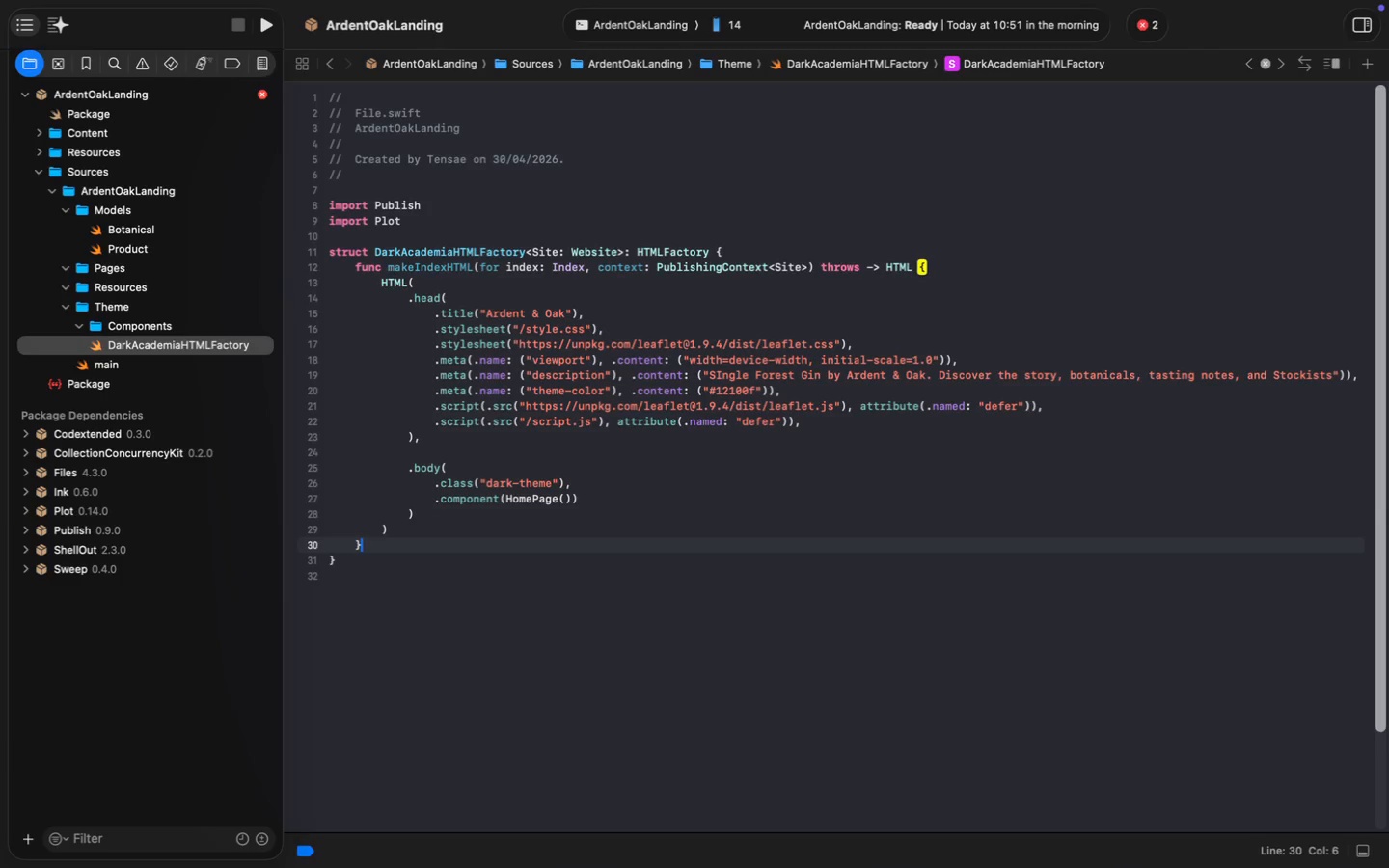 
key(Enter)
 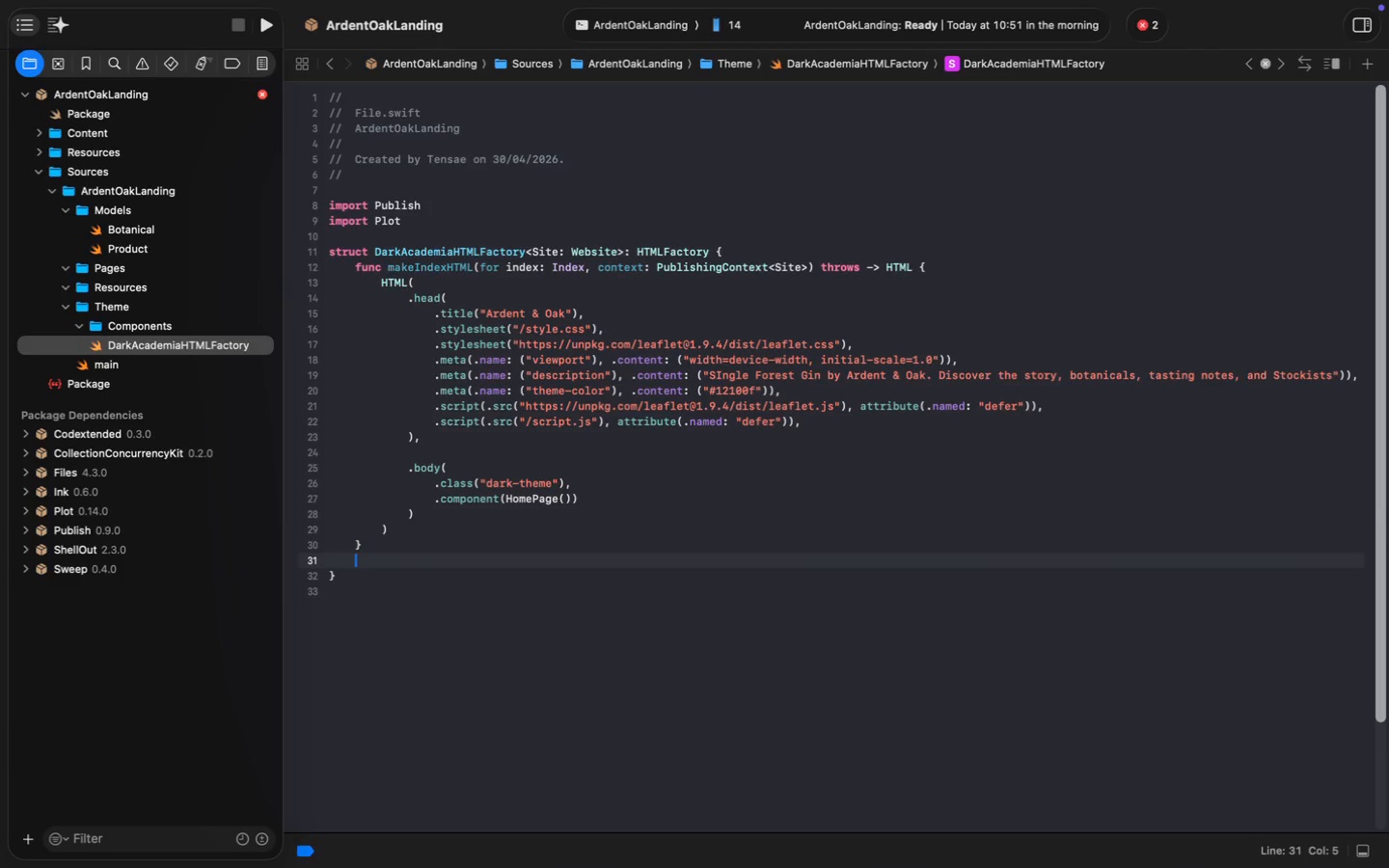 
key(Enter)
 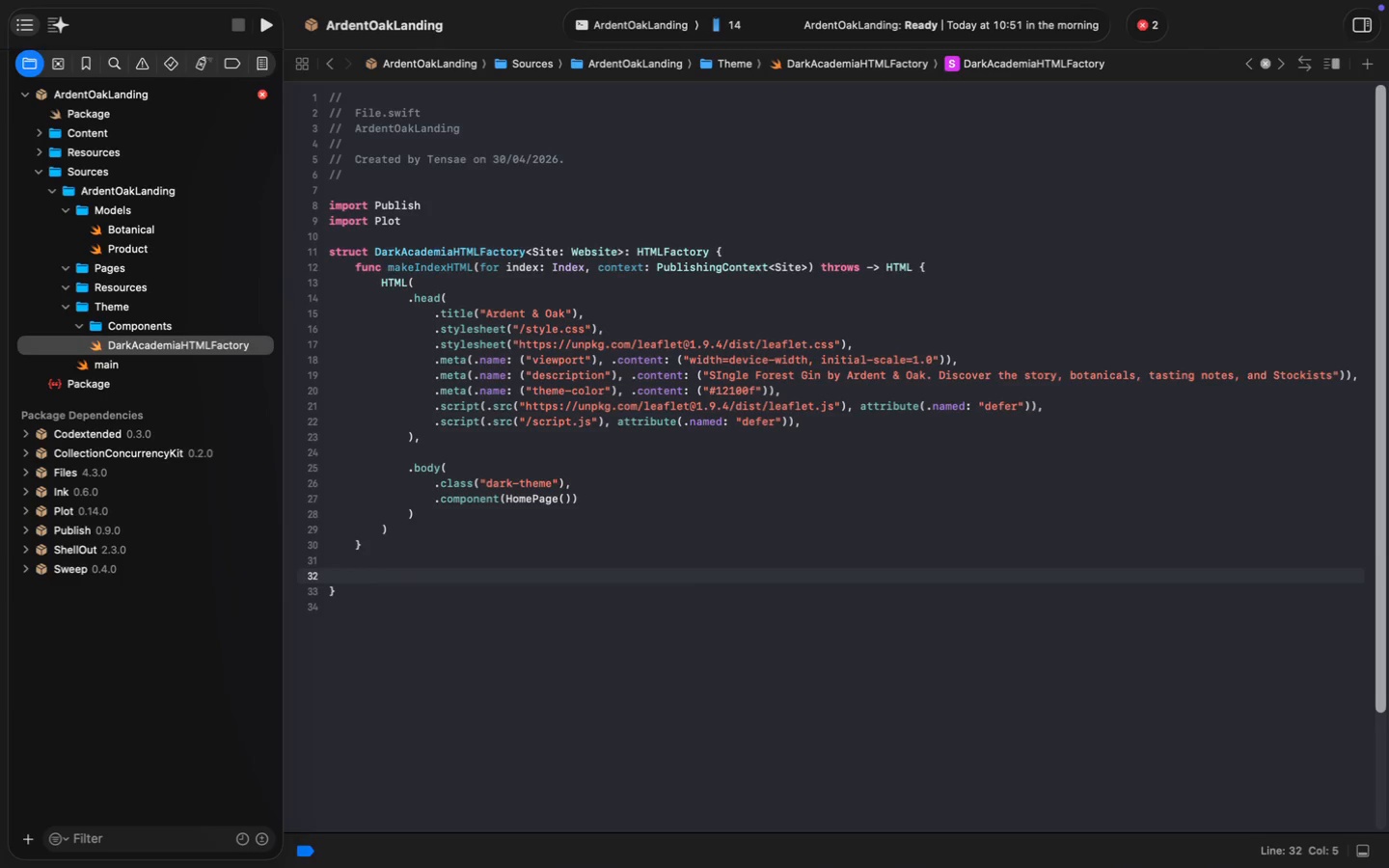 
wait(5.89)
 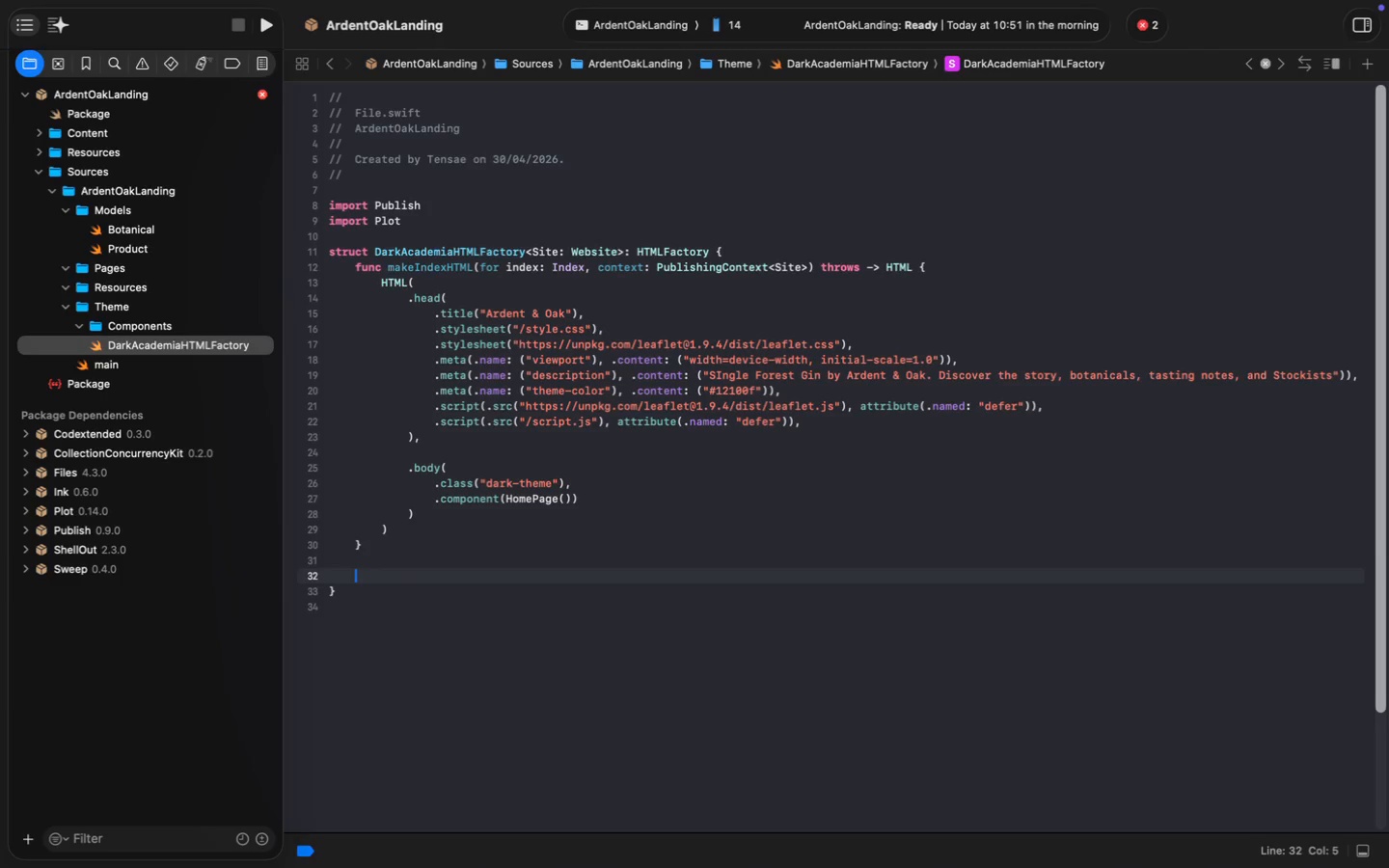 
type(func makeSectionHTML(for section: Section>)
key(Backspace)
type(<Site)
 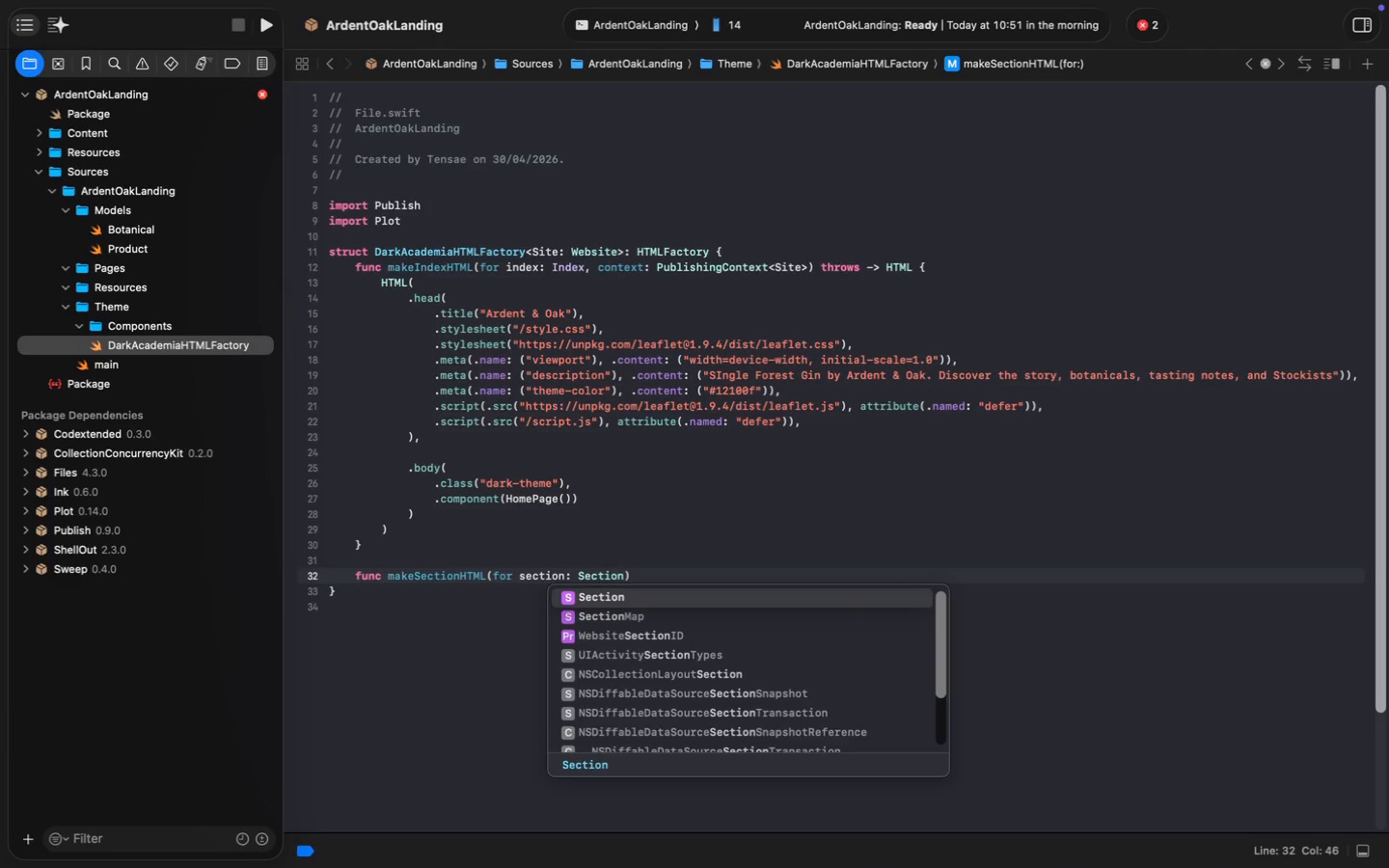 
key(Shift+Period)
 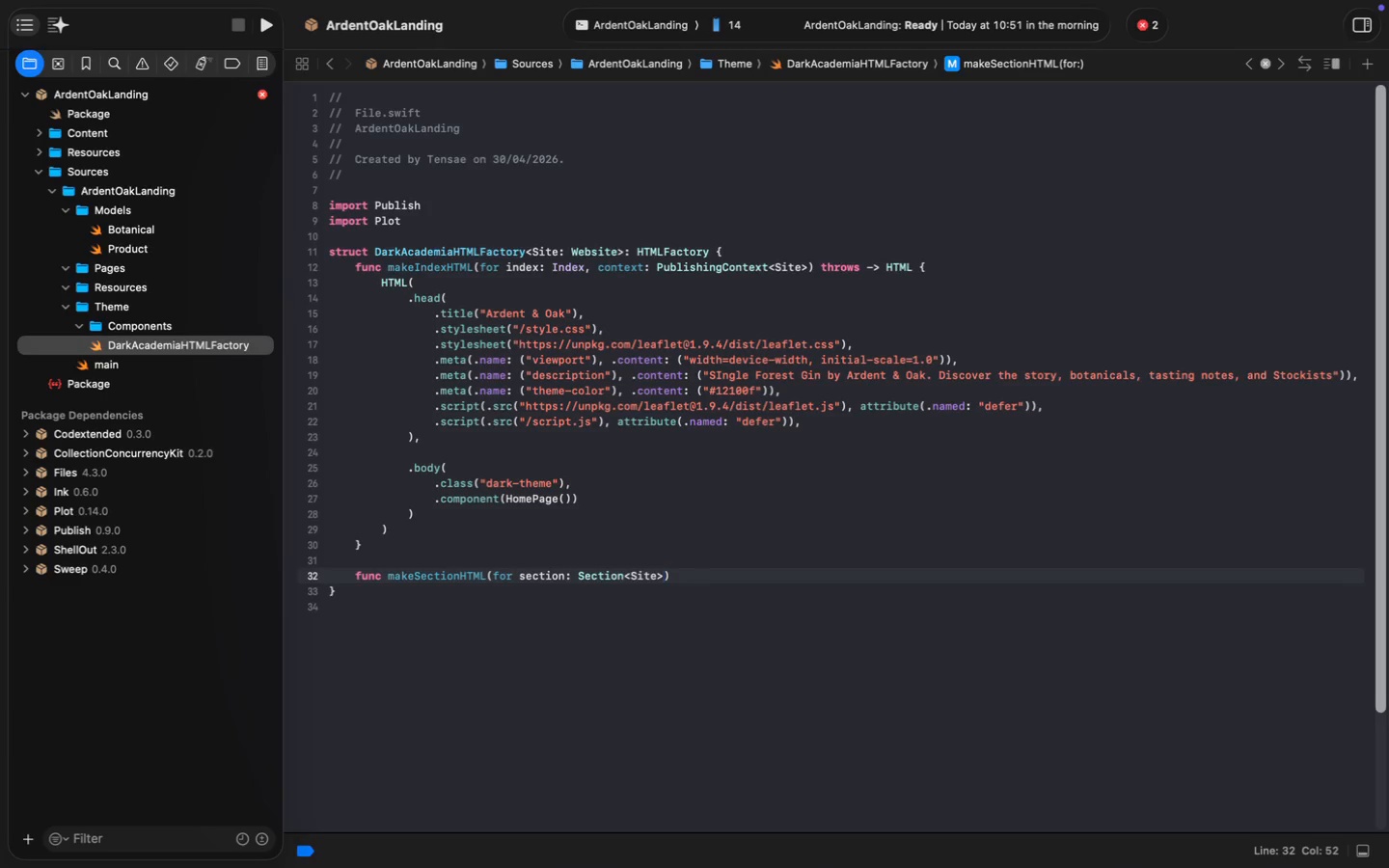 
key(Comma)
 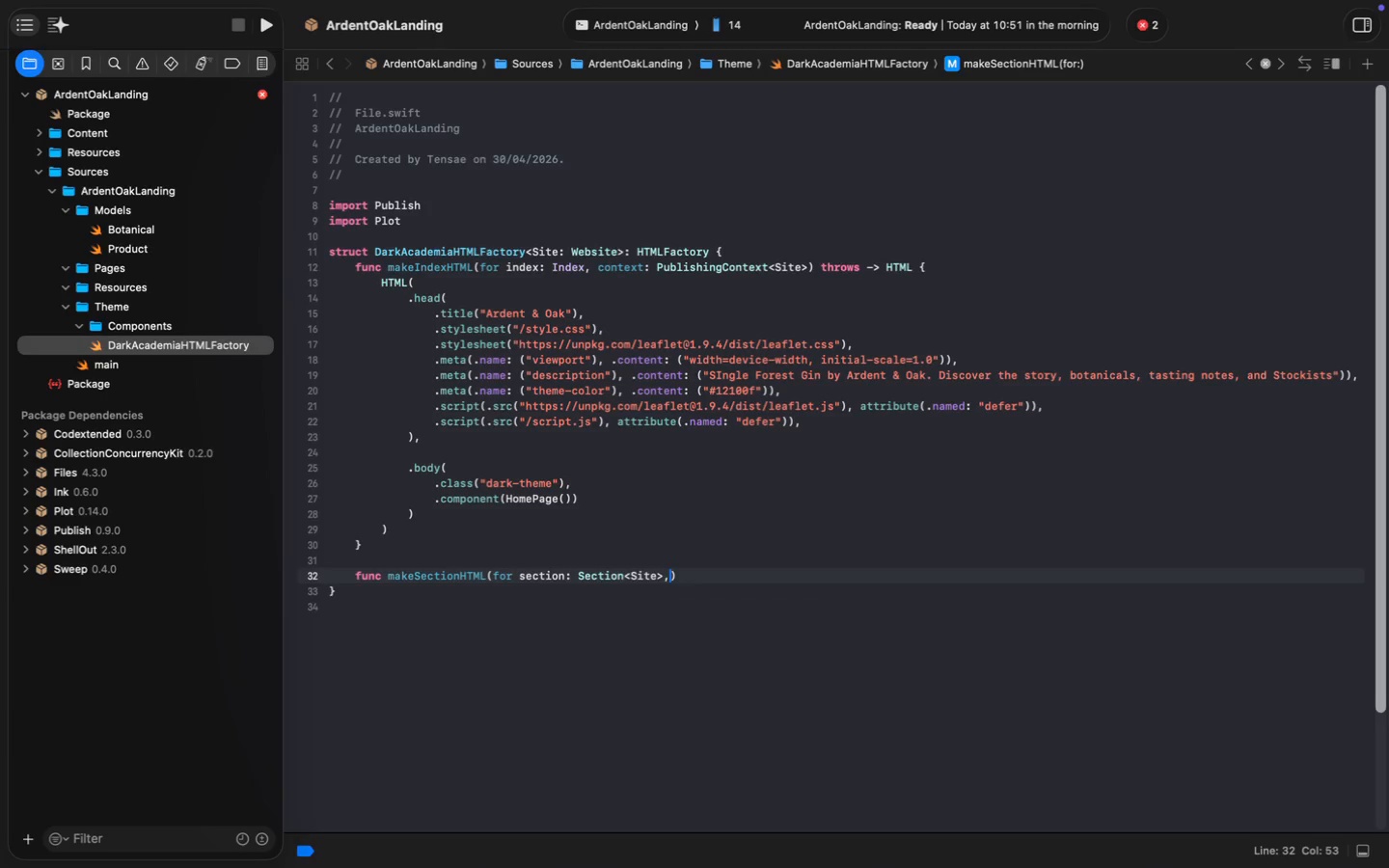 
key(Space)
 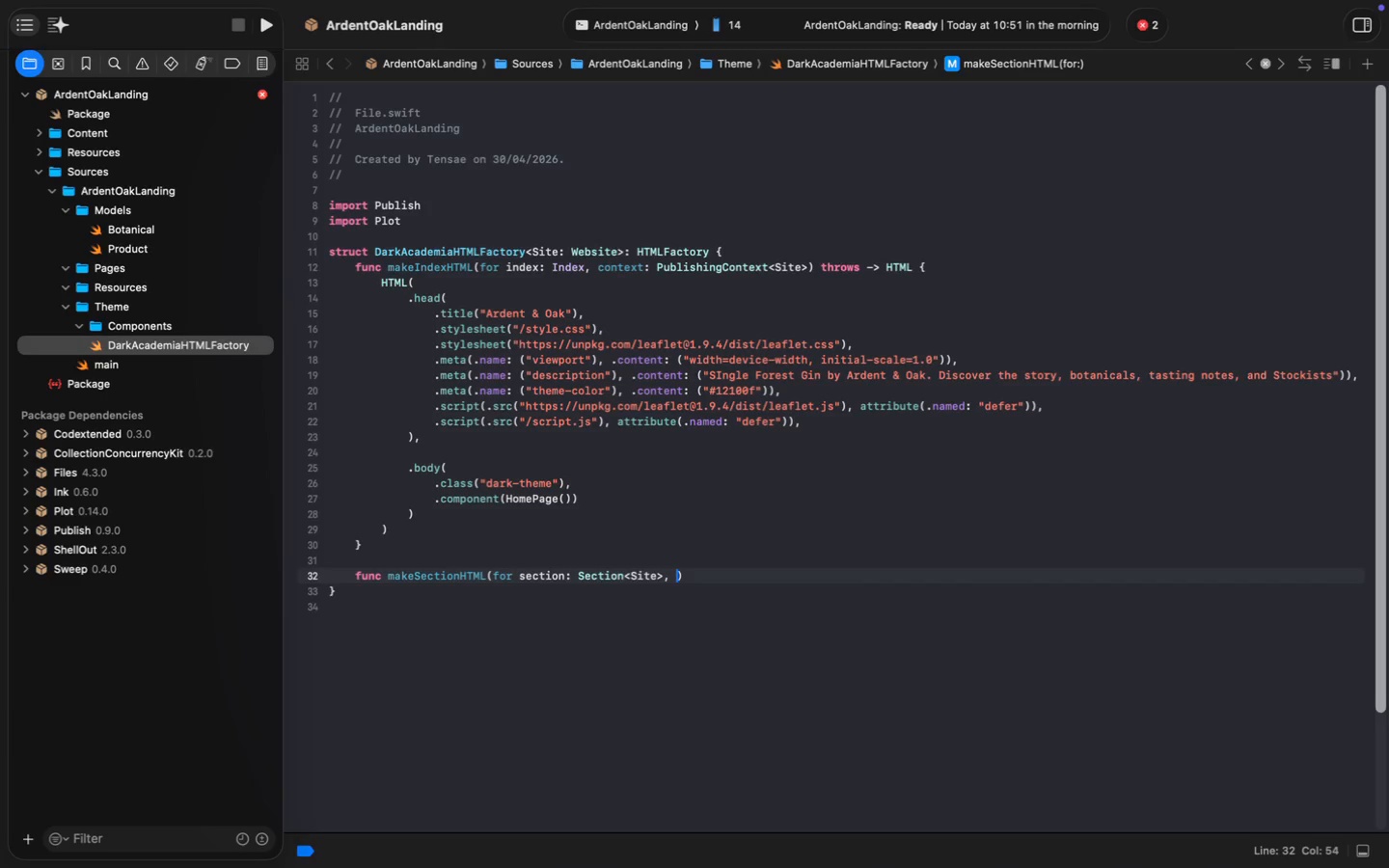 
wait(5.28)
 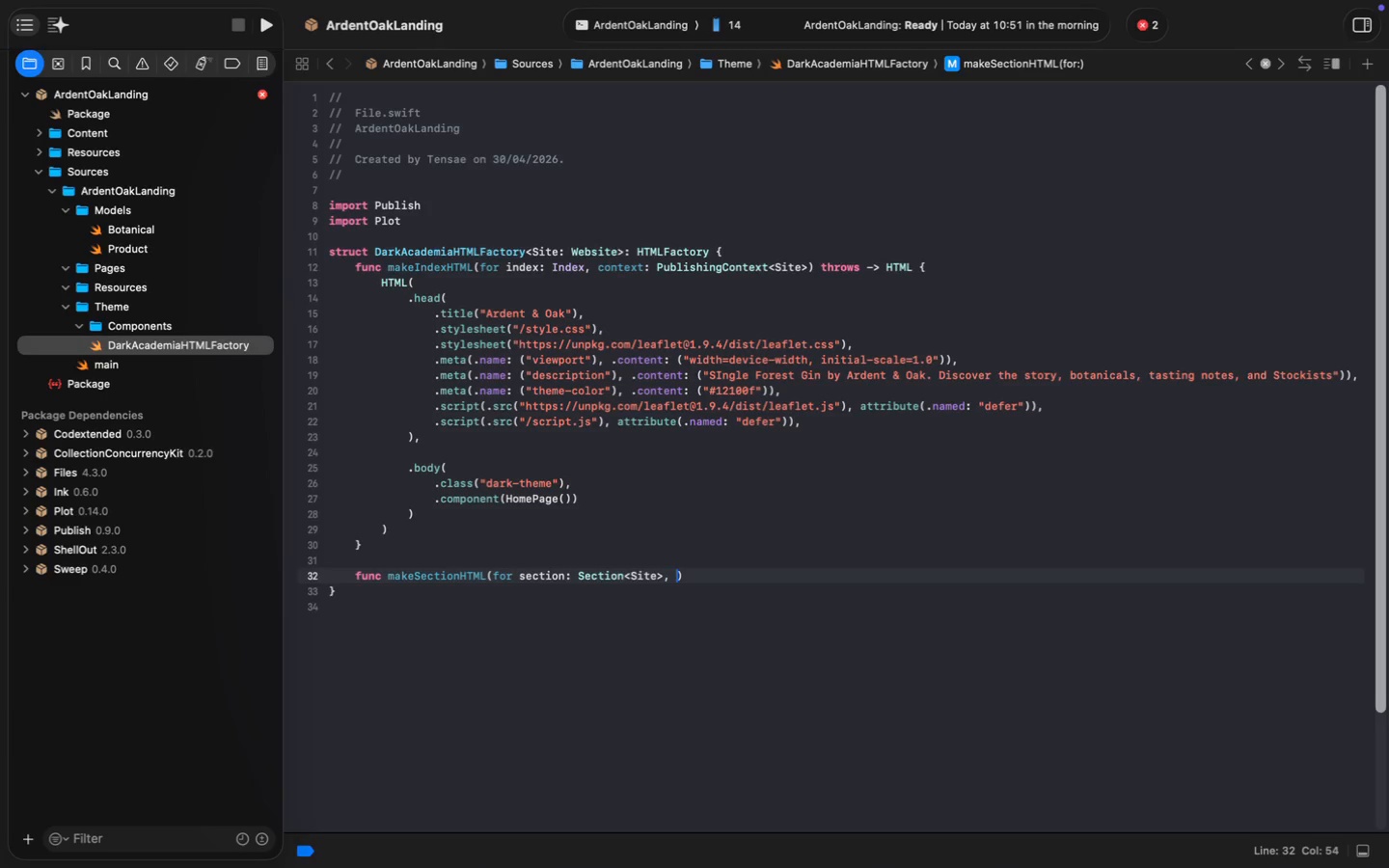 
type(context: Publ)
key(Tab)
type(<Site>)
 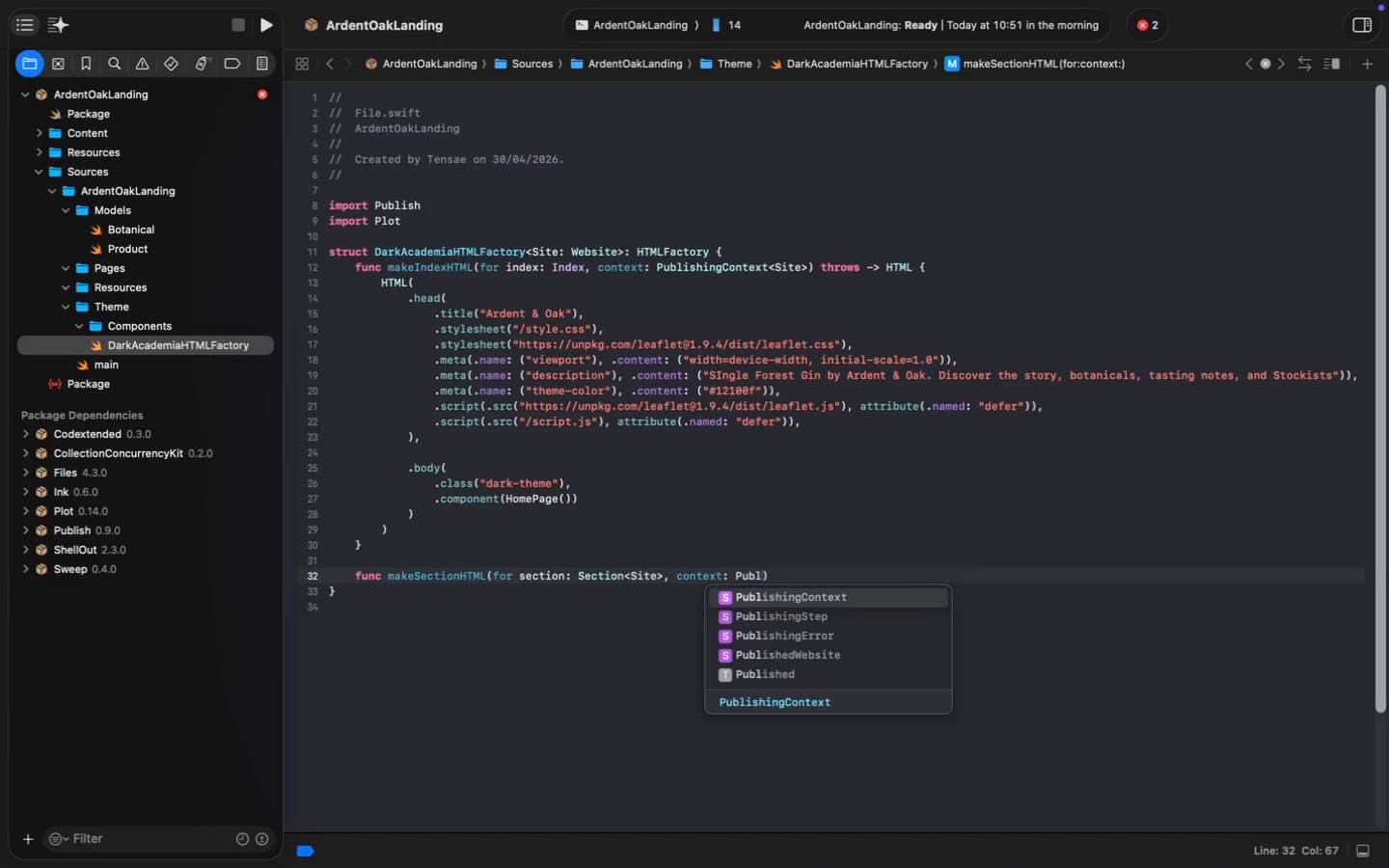 
key(ArrowRight)
 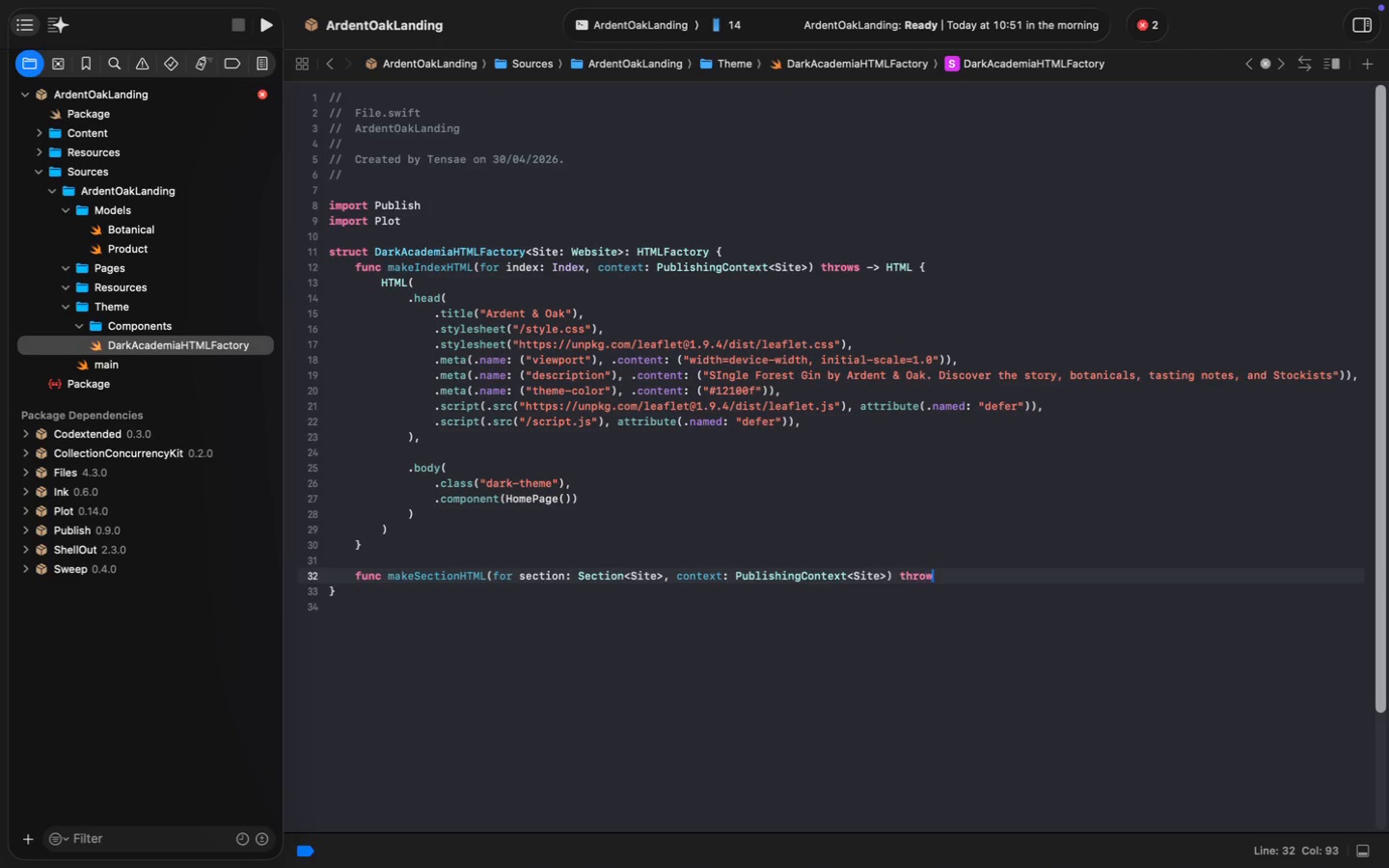 
type( throws -> HTML {)
 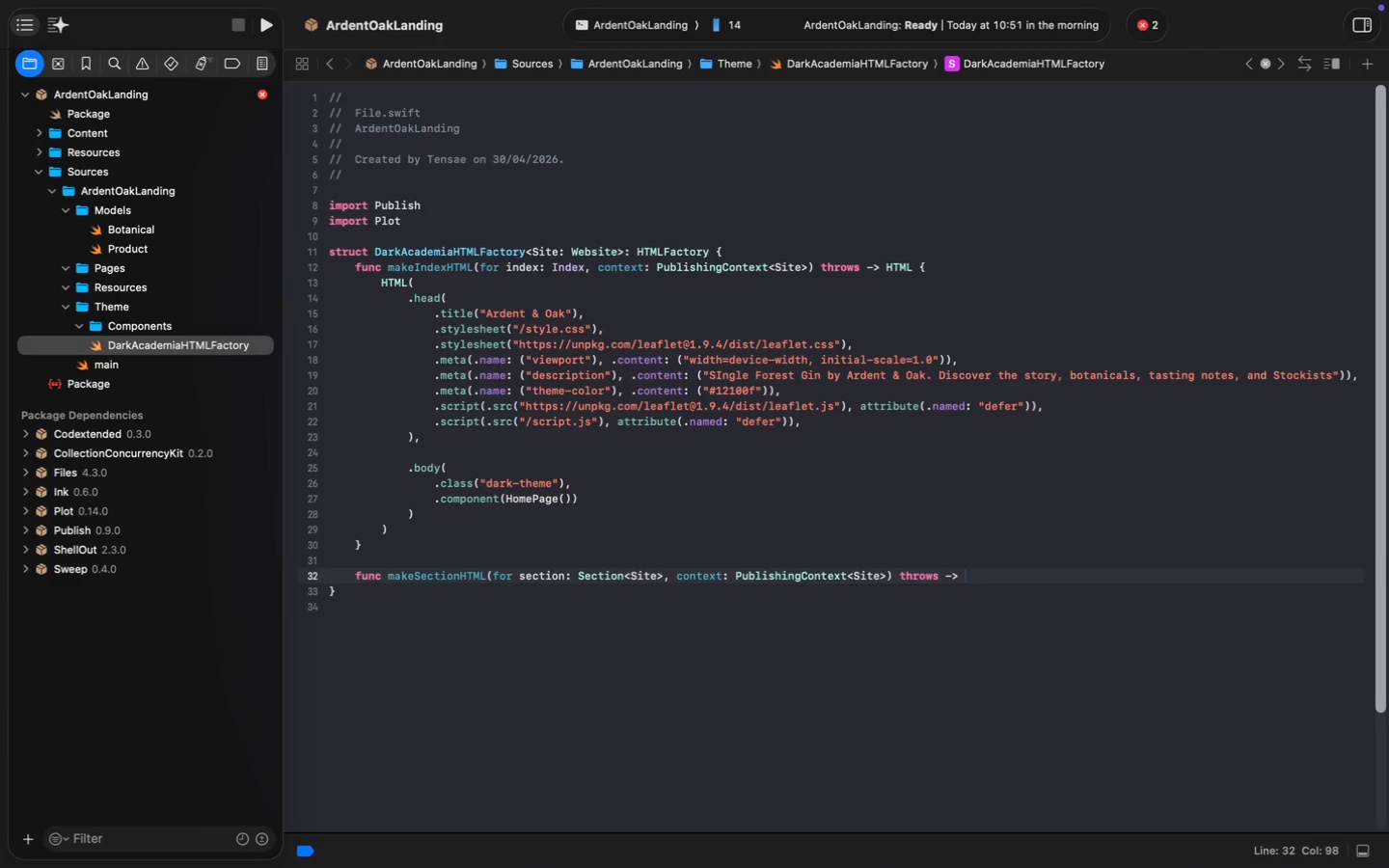 
 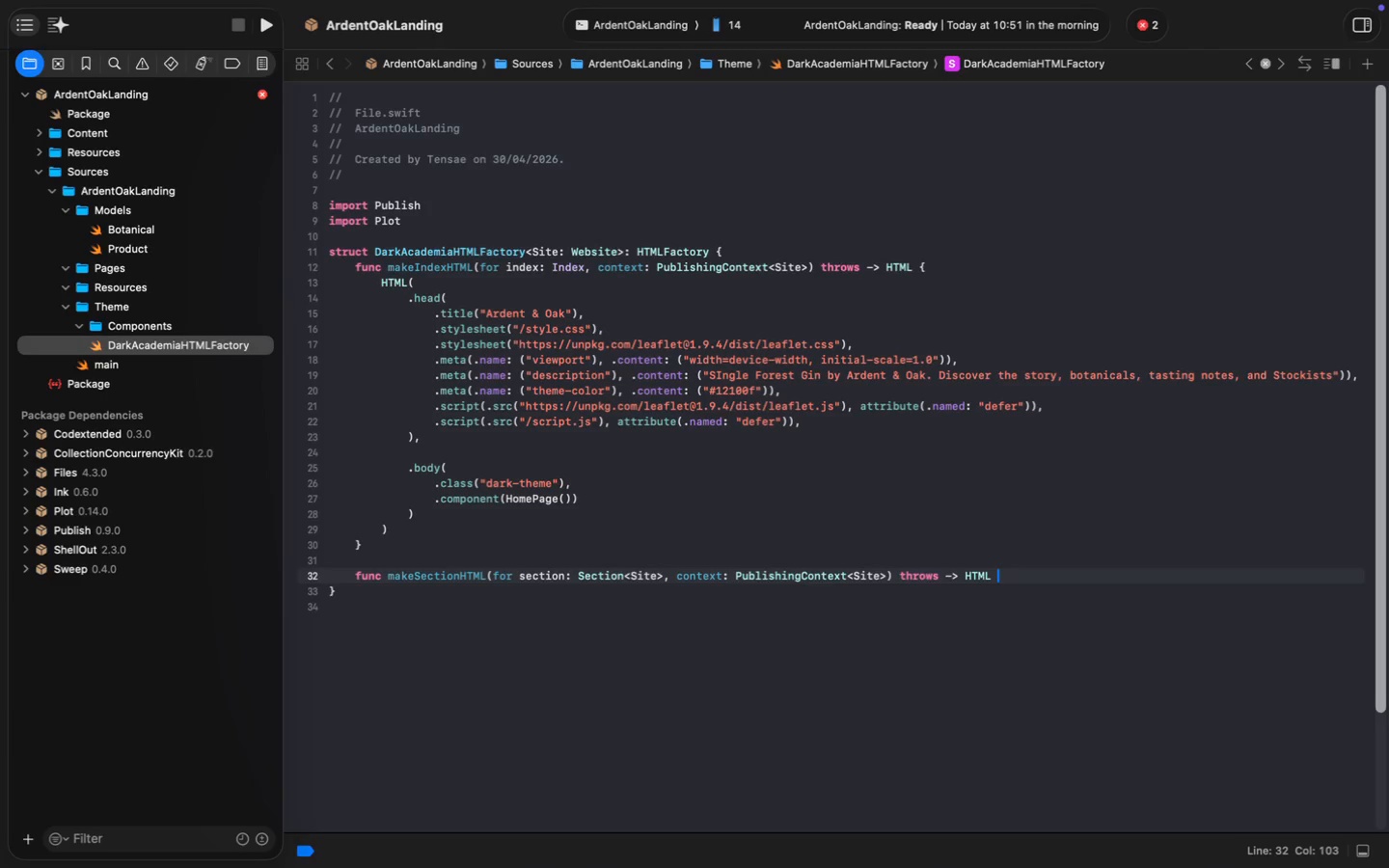 
key(Enter)
 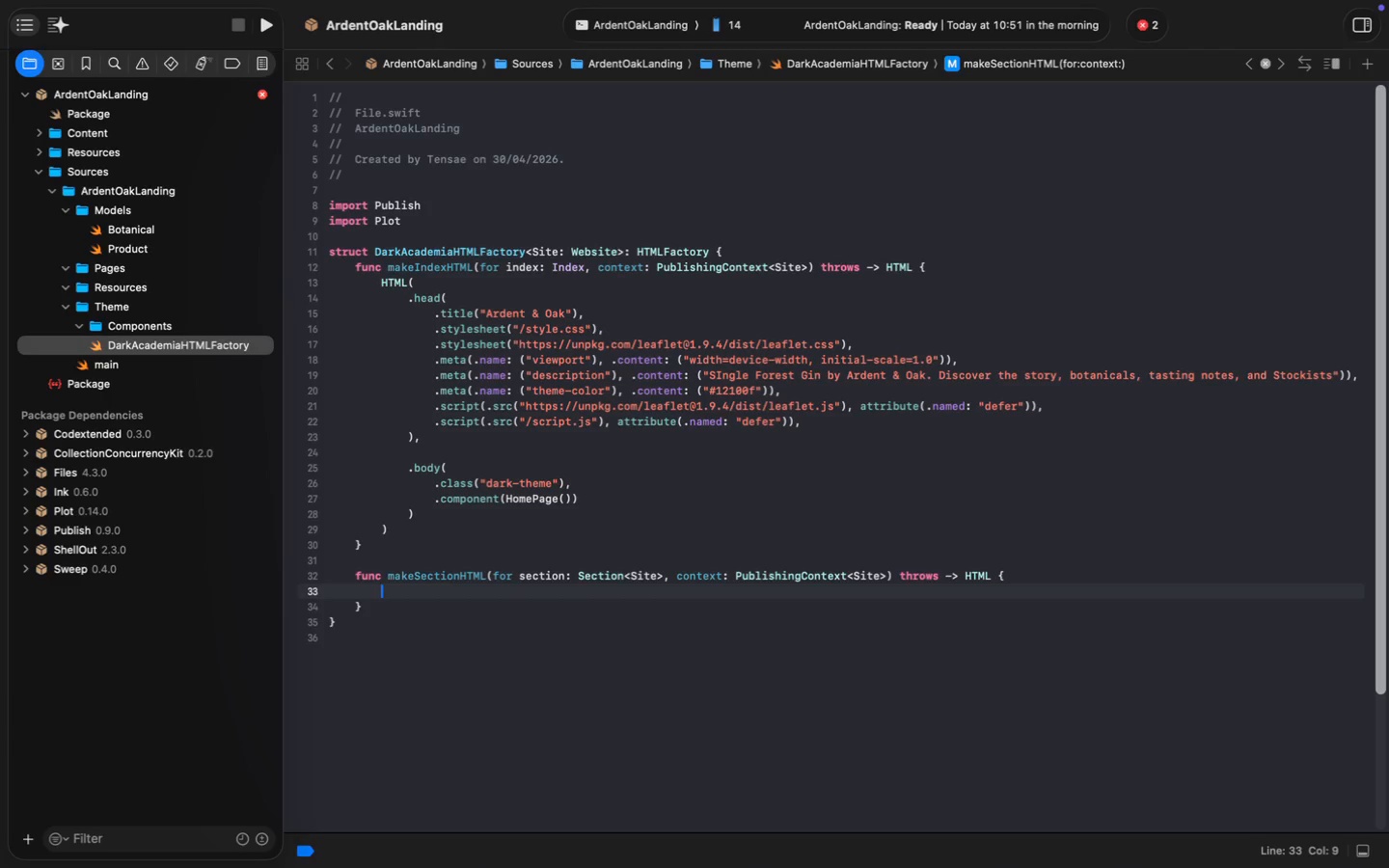 
type(makeDEf)
 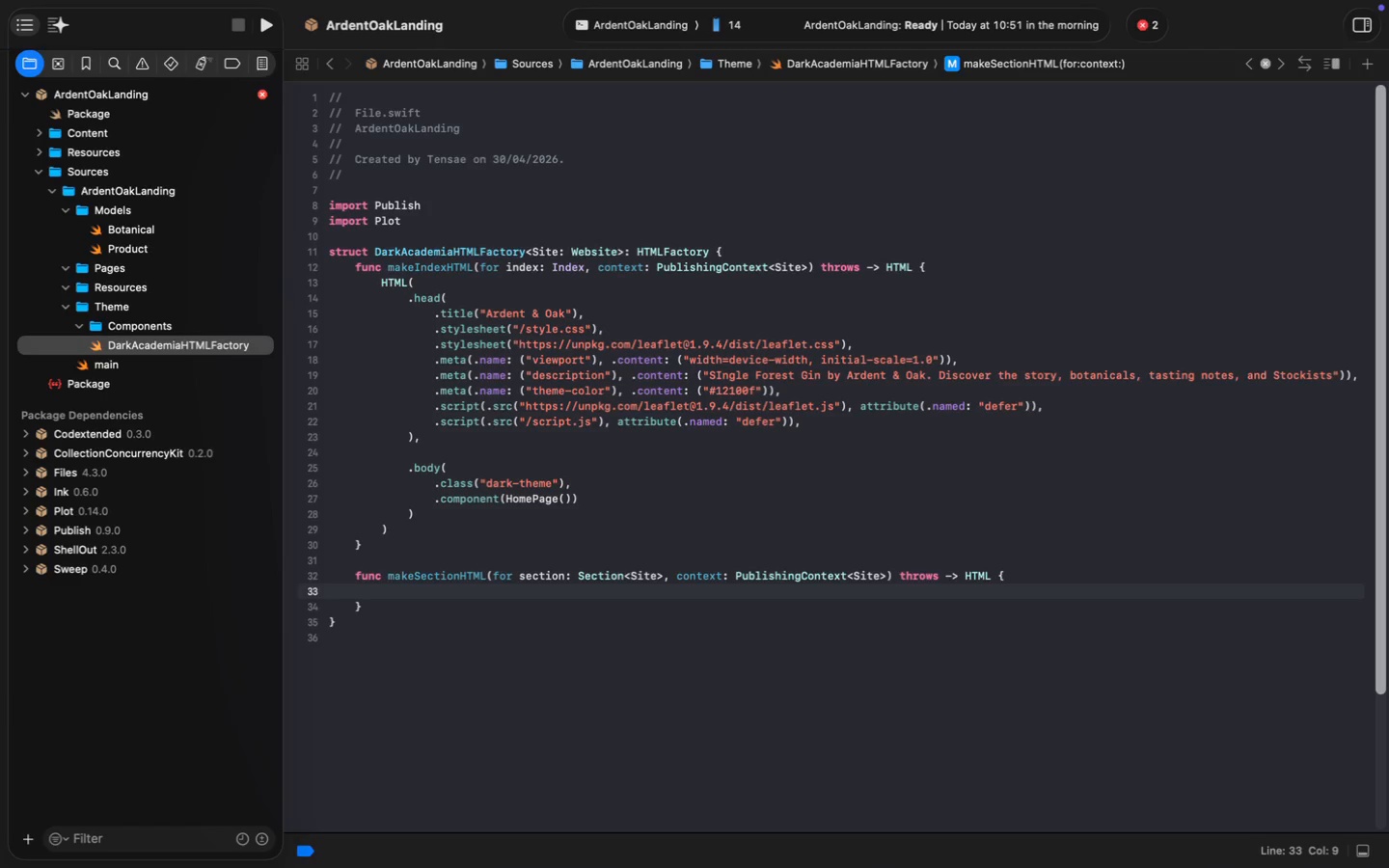 
key(ArrowDown)
 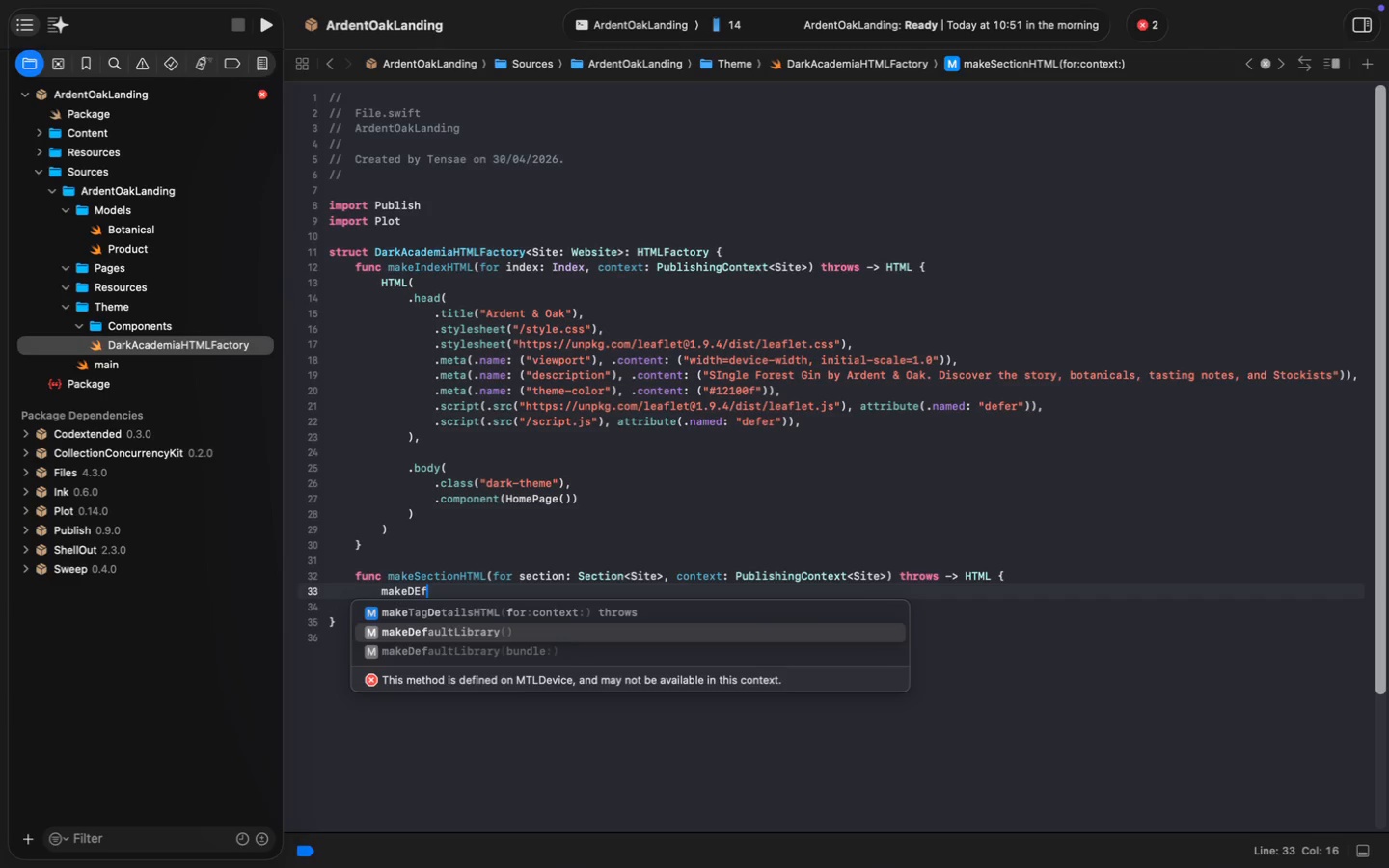 
key(ArrowUp)
 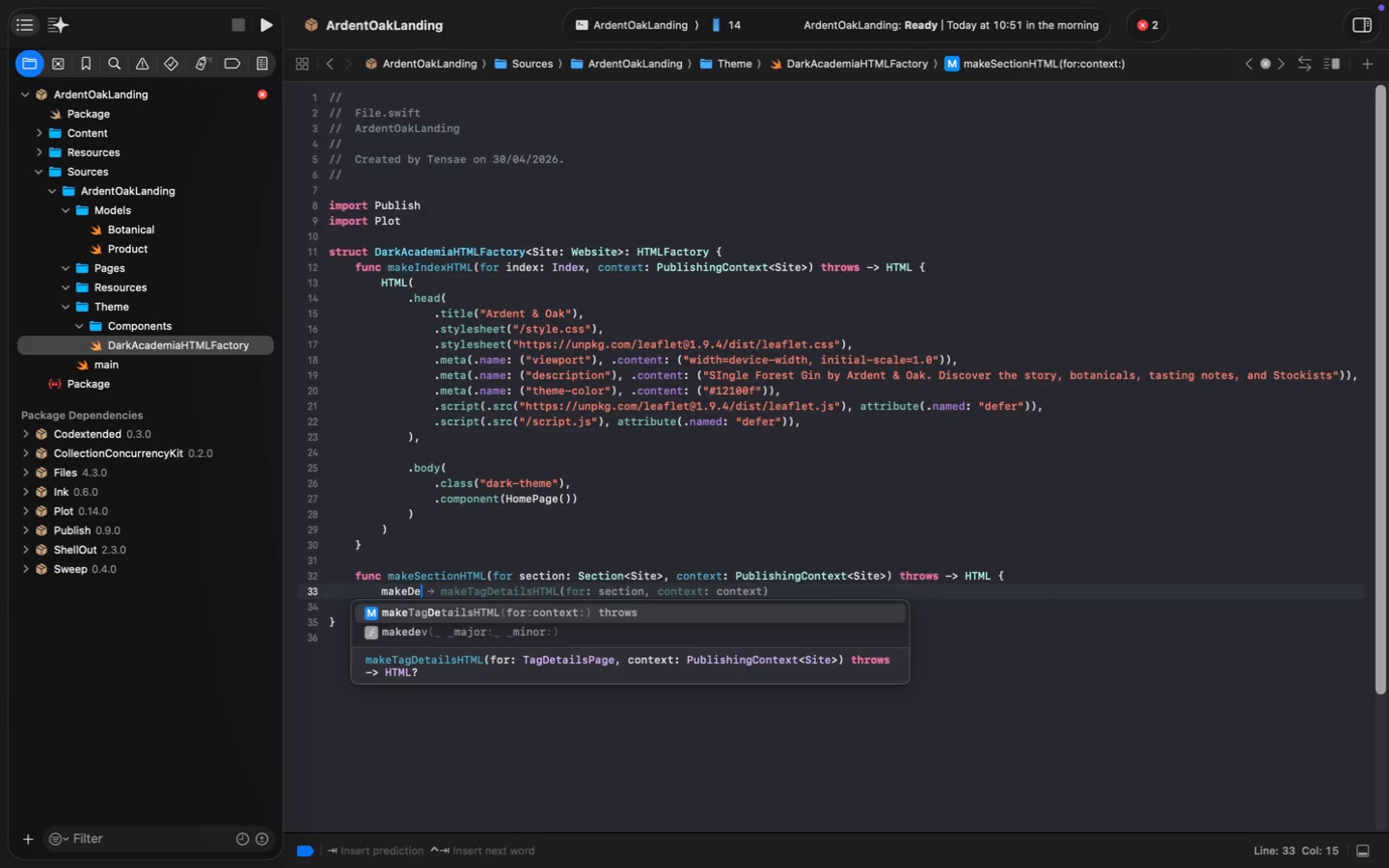 
key(Backspace)
key(Backspace)
type(efaultHTML(title: sec)
key(Tab)
type(.title, context: context)
 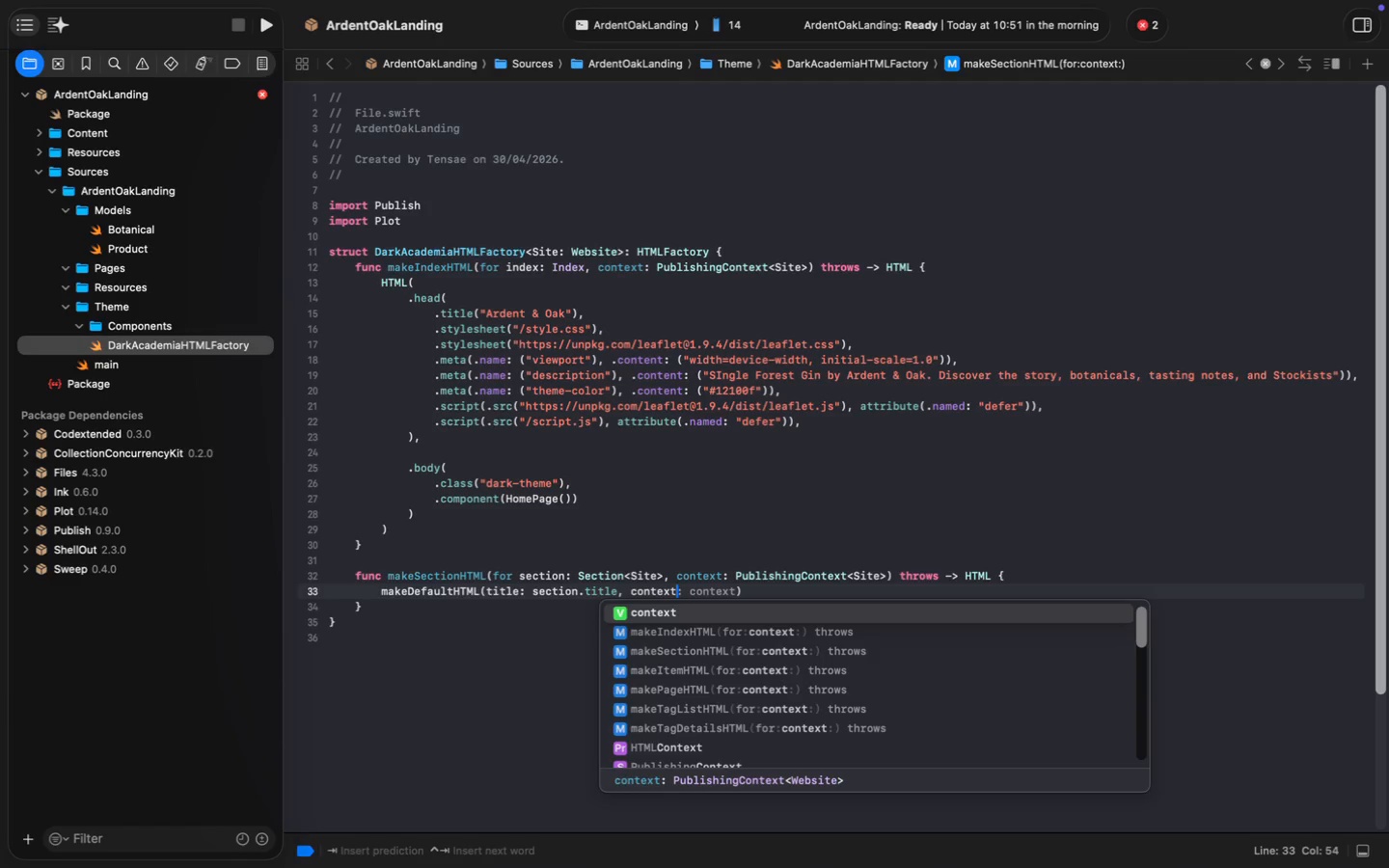 
key(Meta+ArrowRight)
 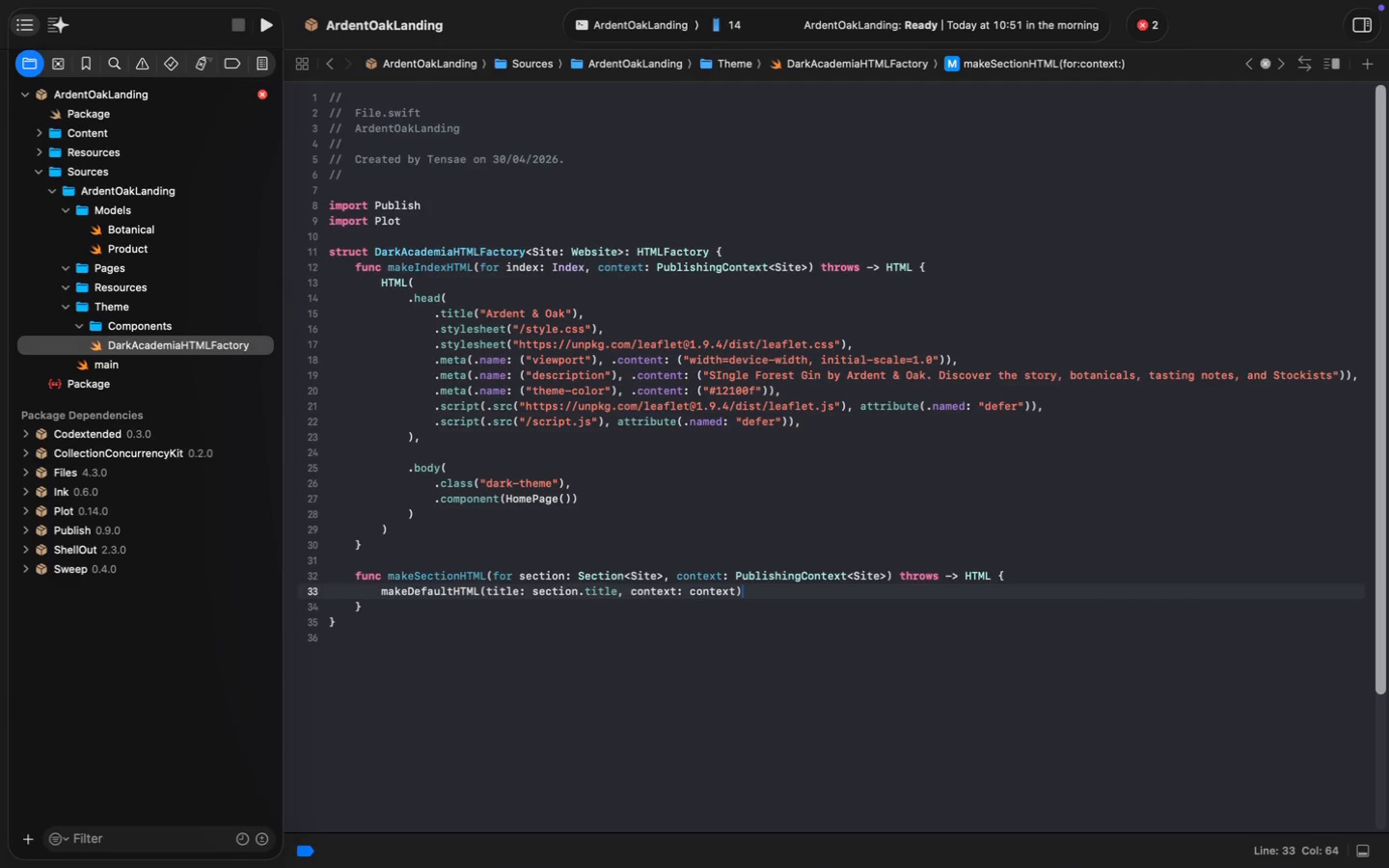 
wait(11.66)
 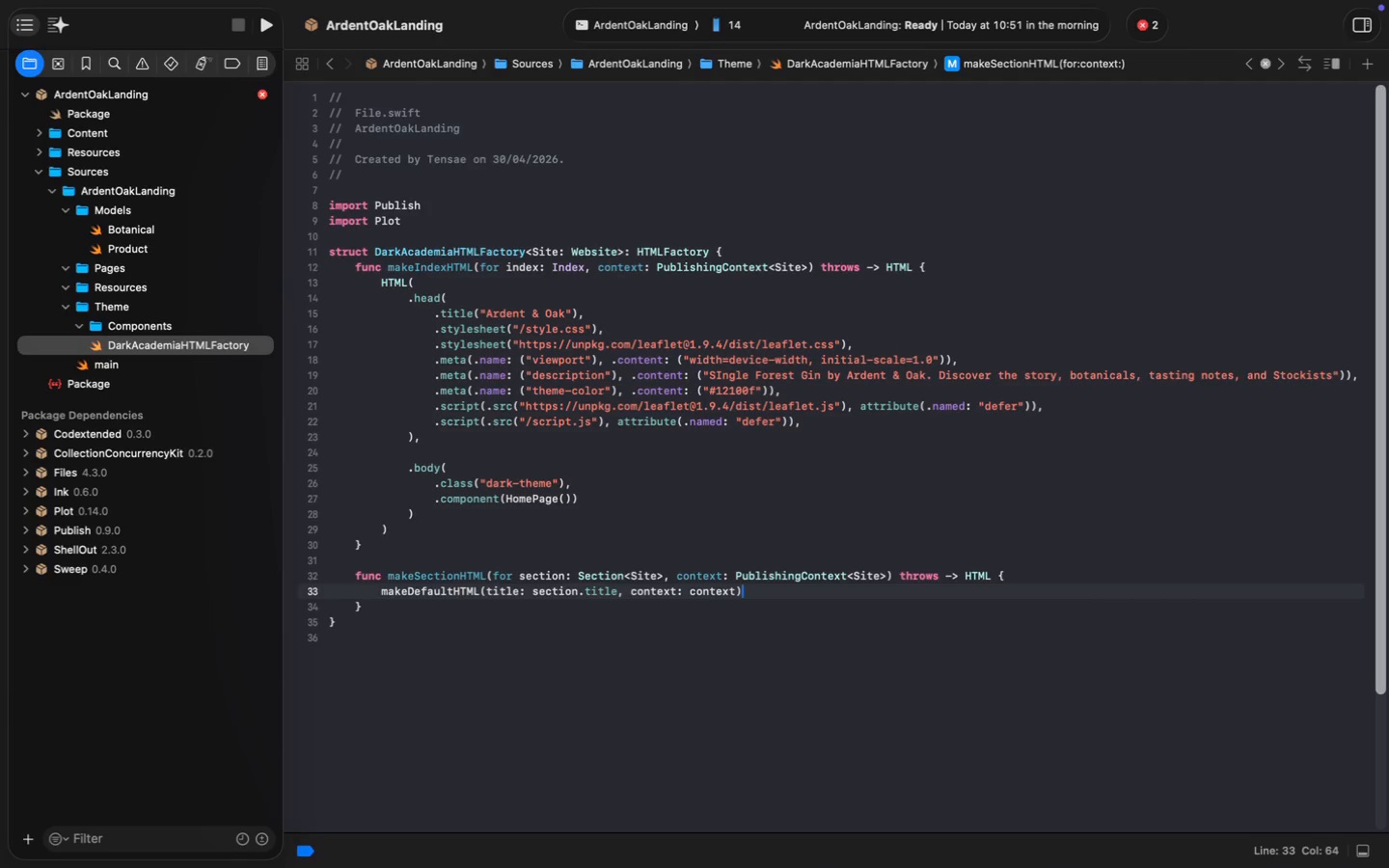 
key(ArrowDown)
 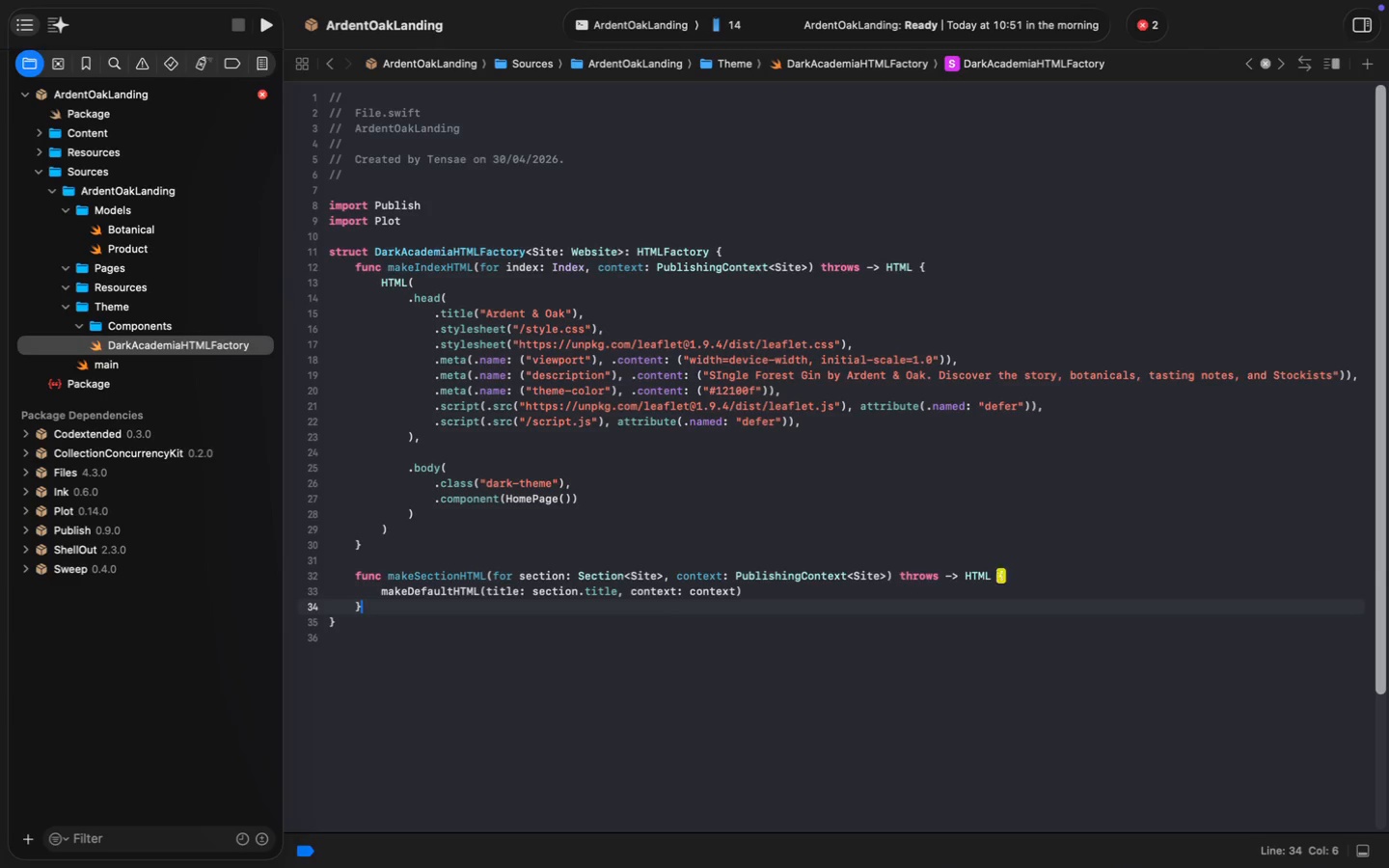 
key(Shift+ArrowUp)
 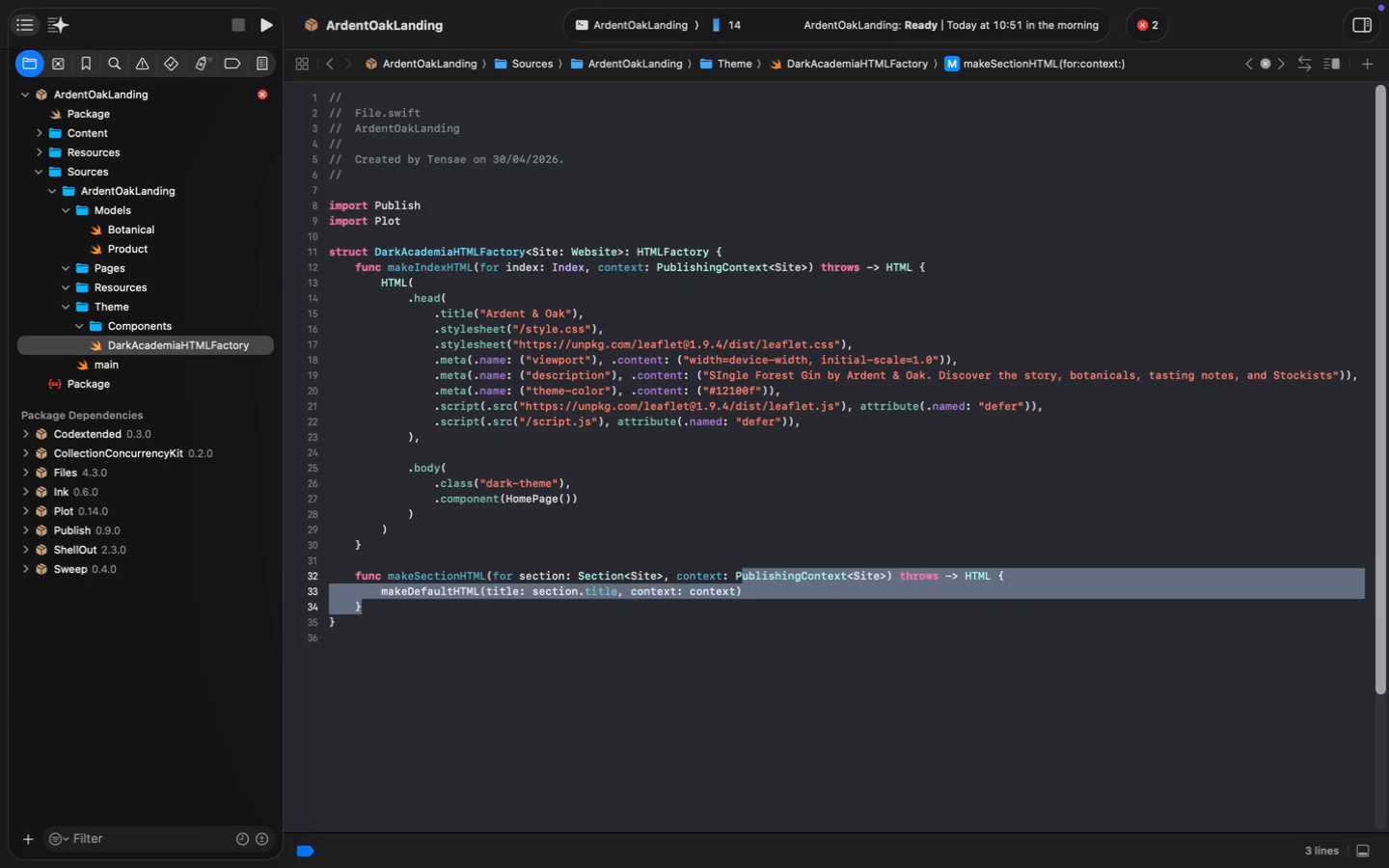 
key(Shift+ArrowUp)
 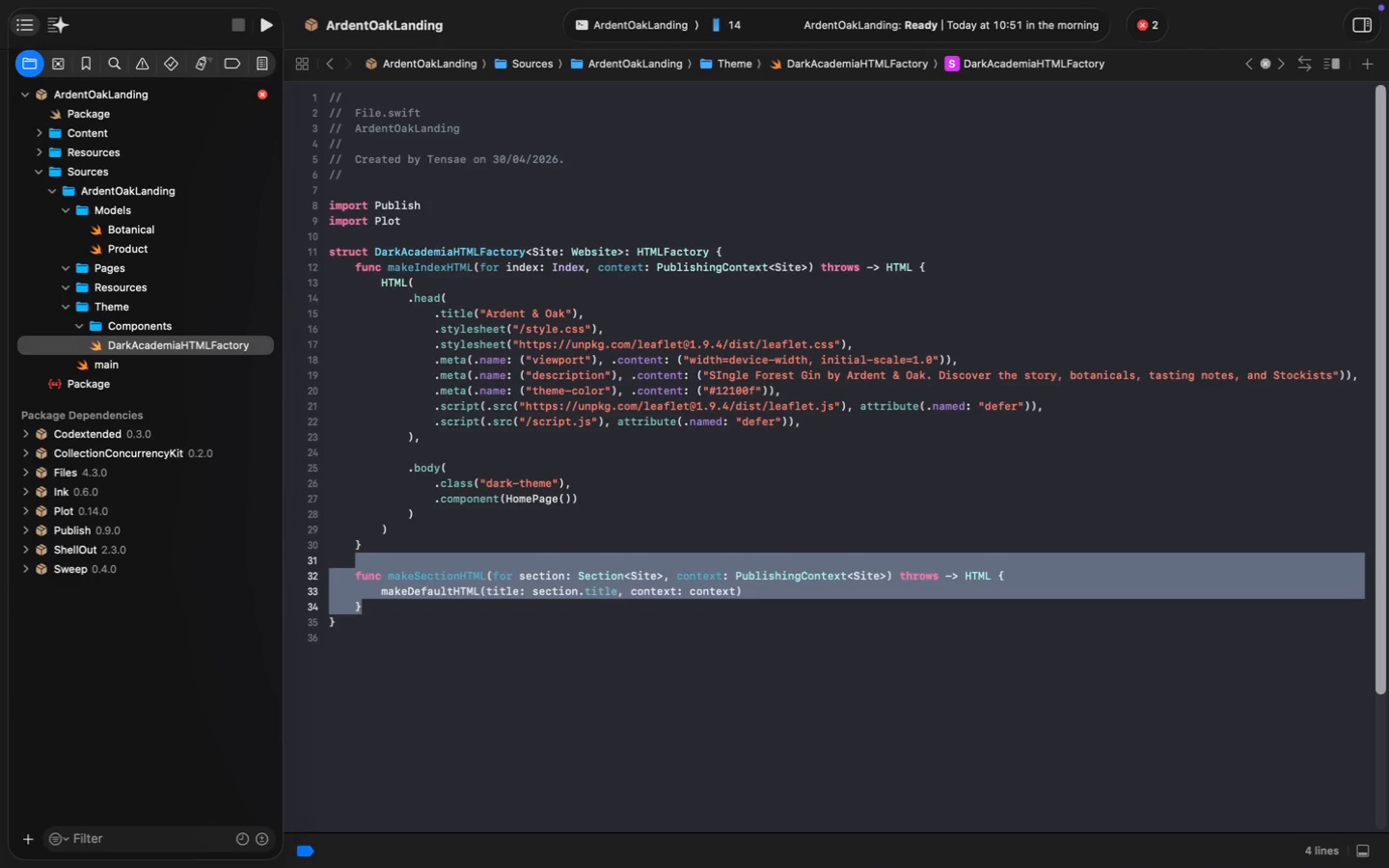 
key(Shift+ArrowUp)
 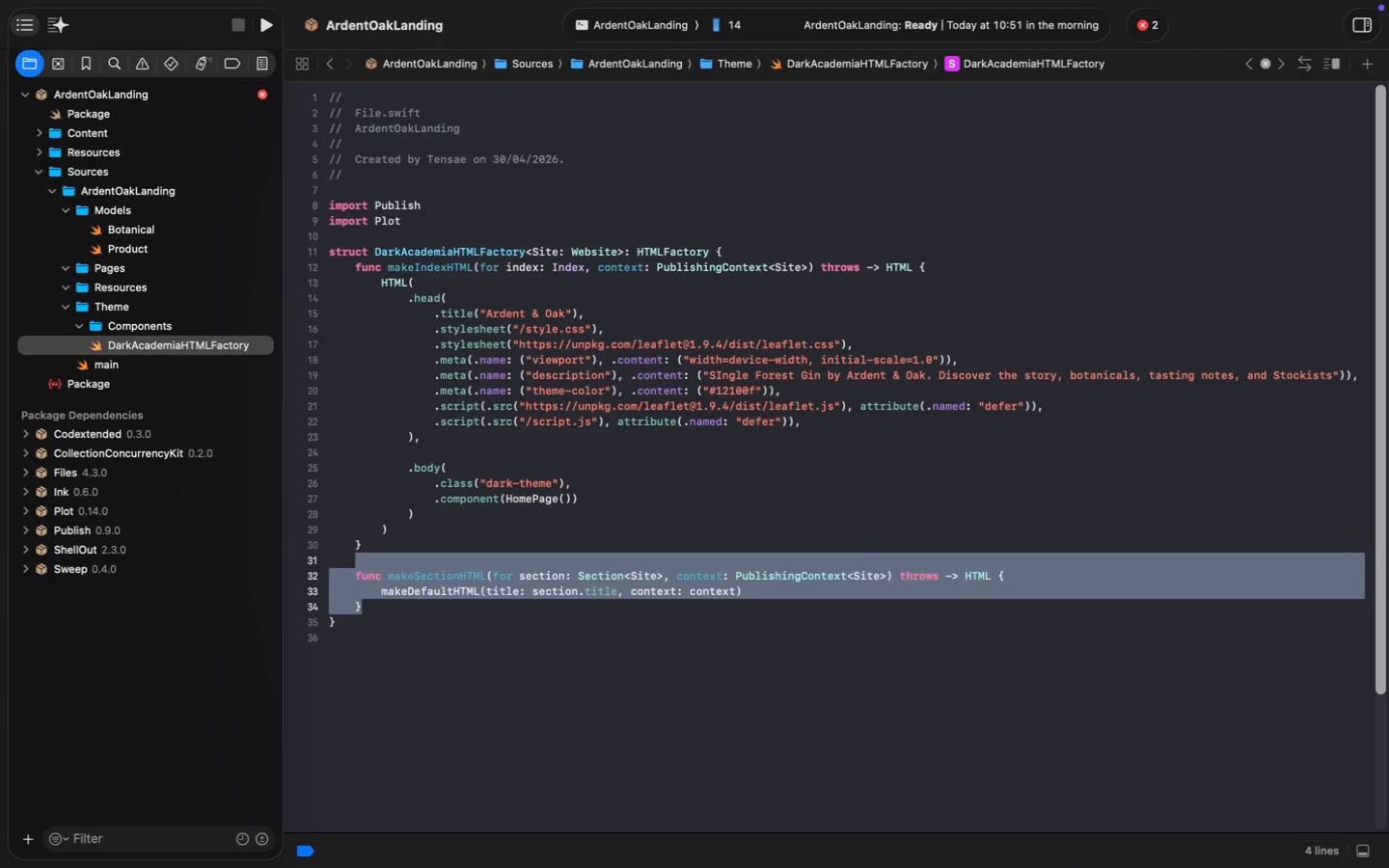 
key(Shift+ArrowRight)
 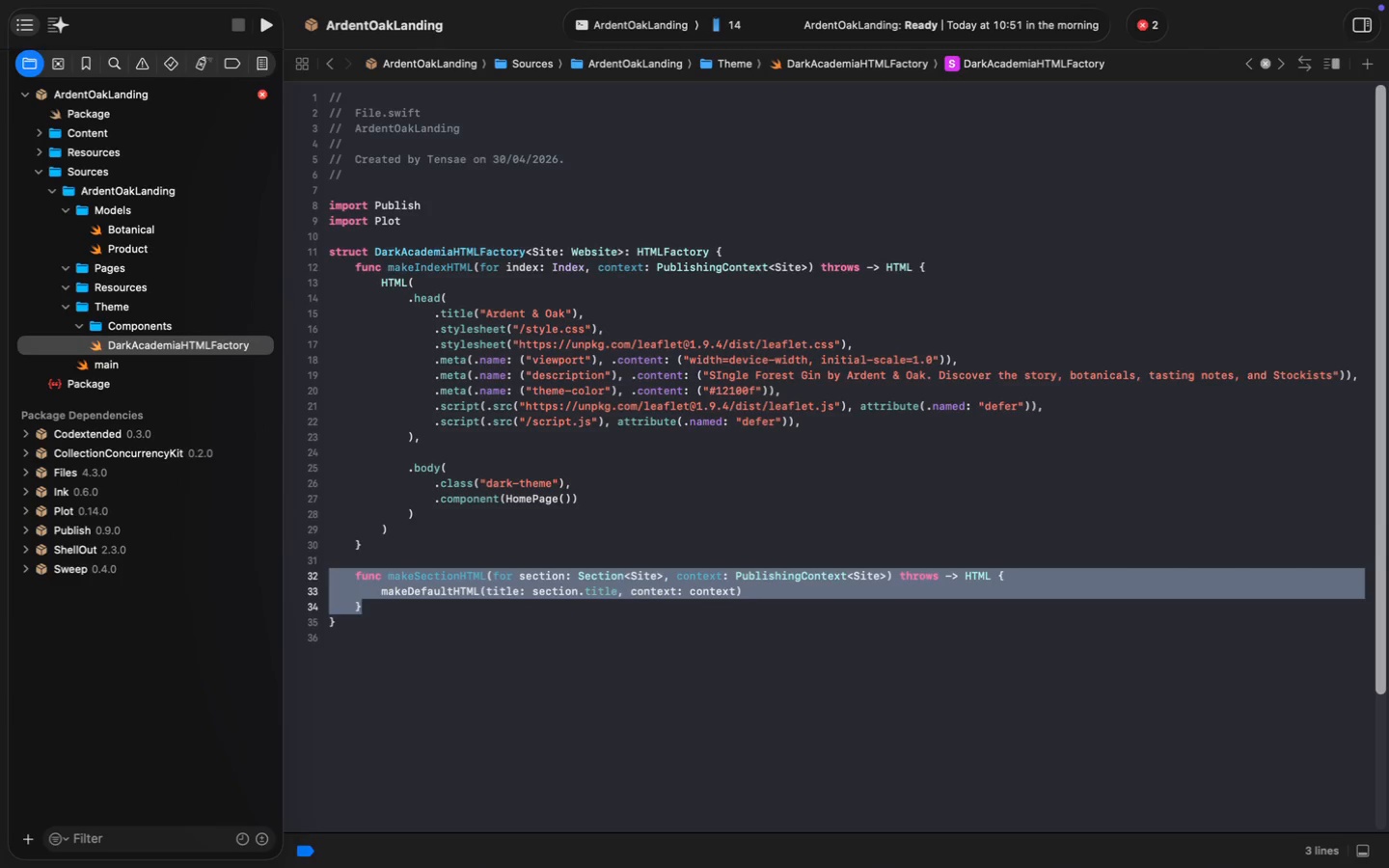 
key(Meta+C)
 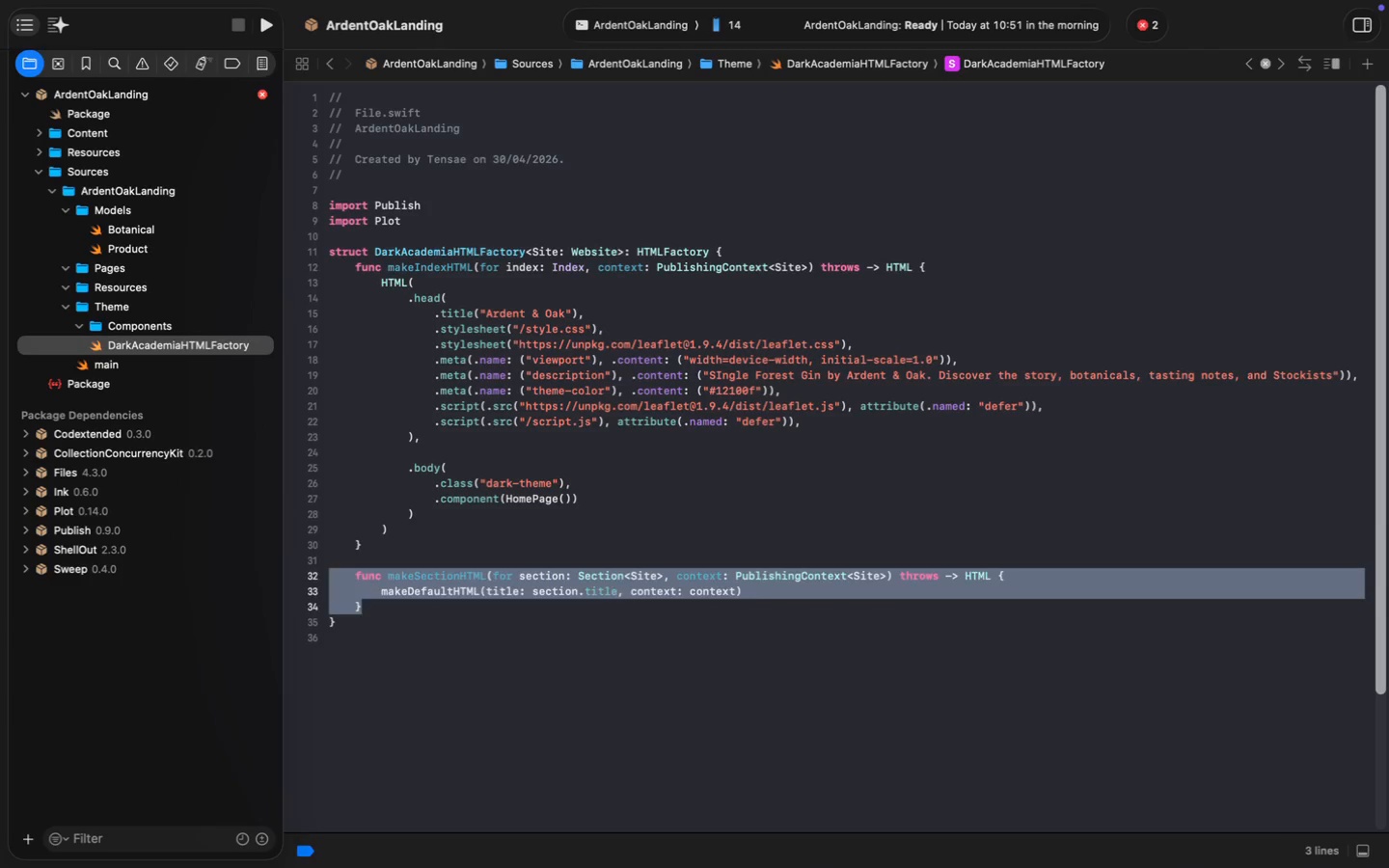 
key(ArrowRight)
 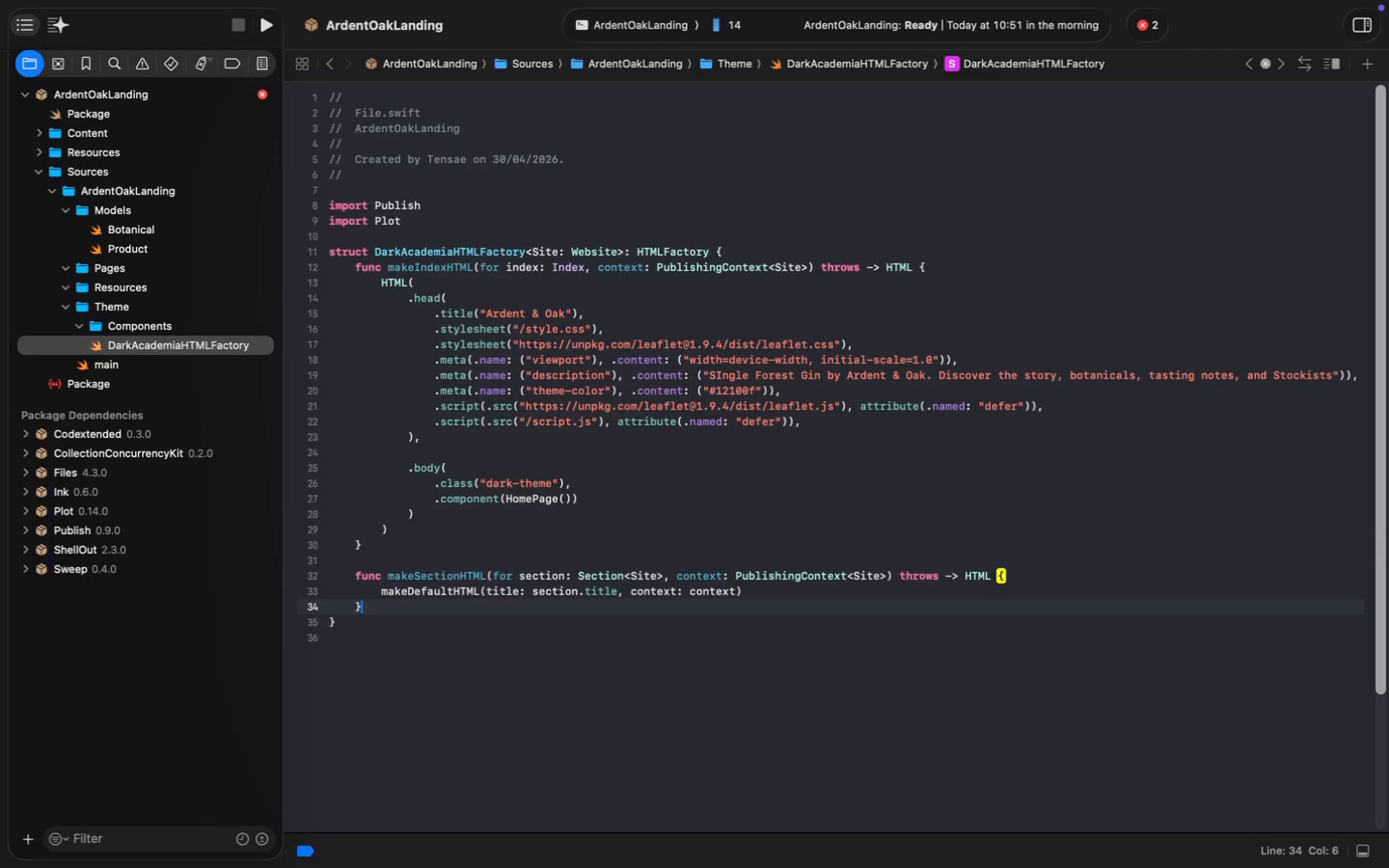 
key(Enter)
 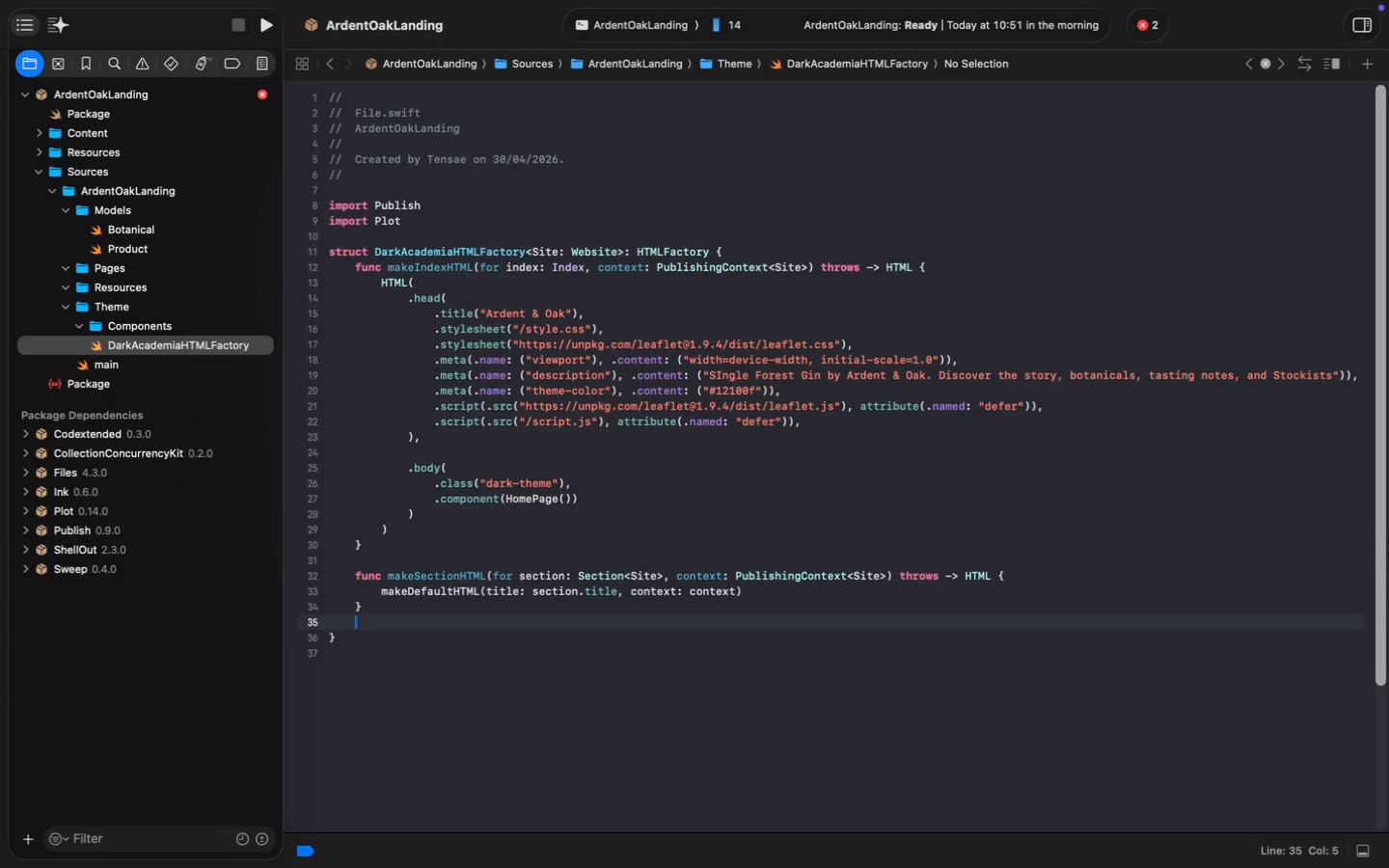 
key(Enter)
 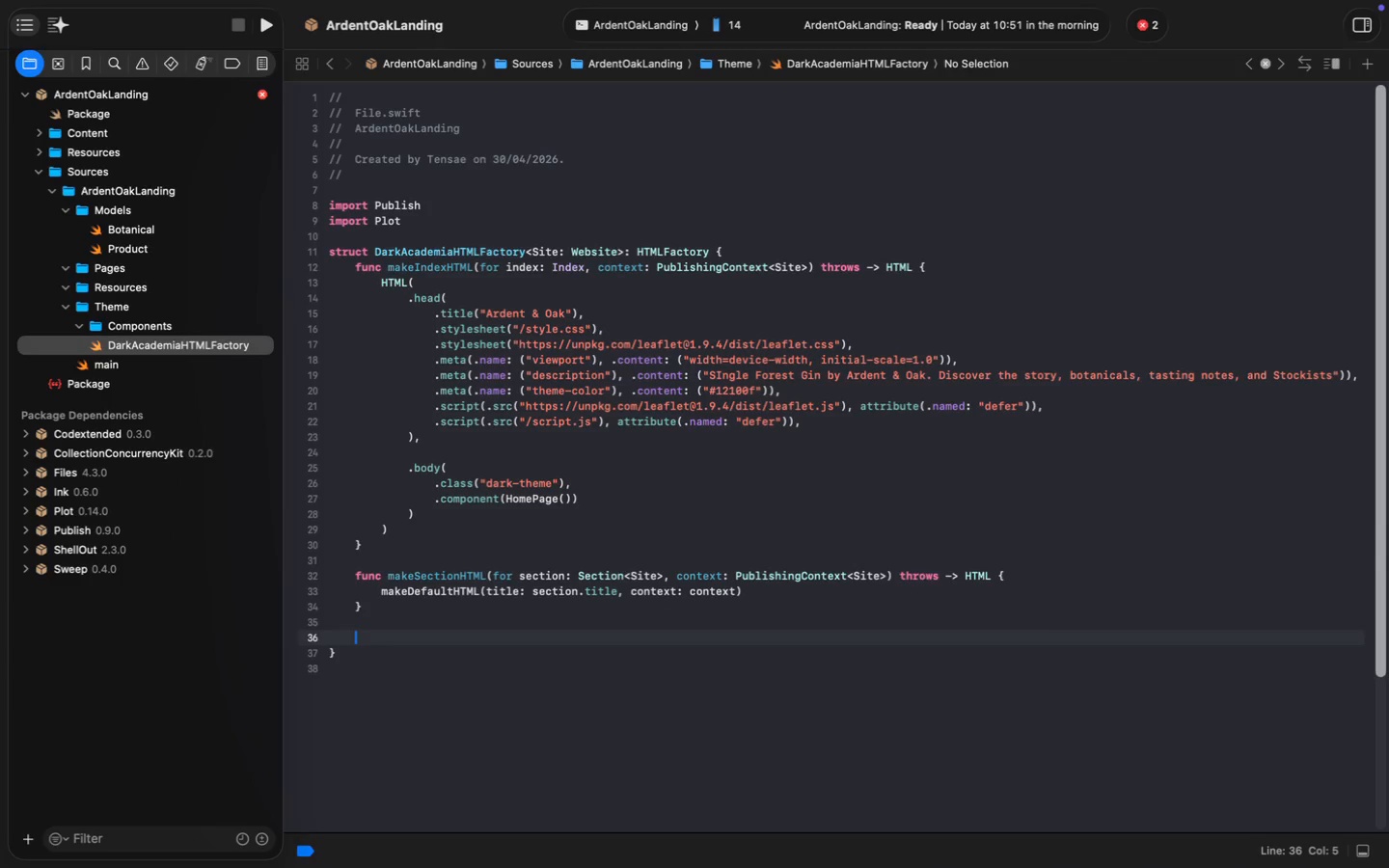 
key(Meta+V)
 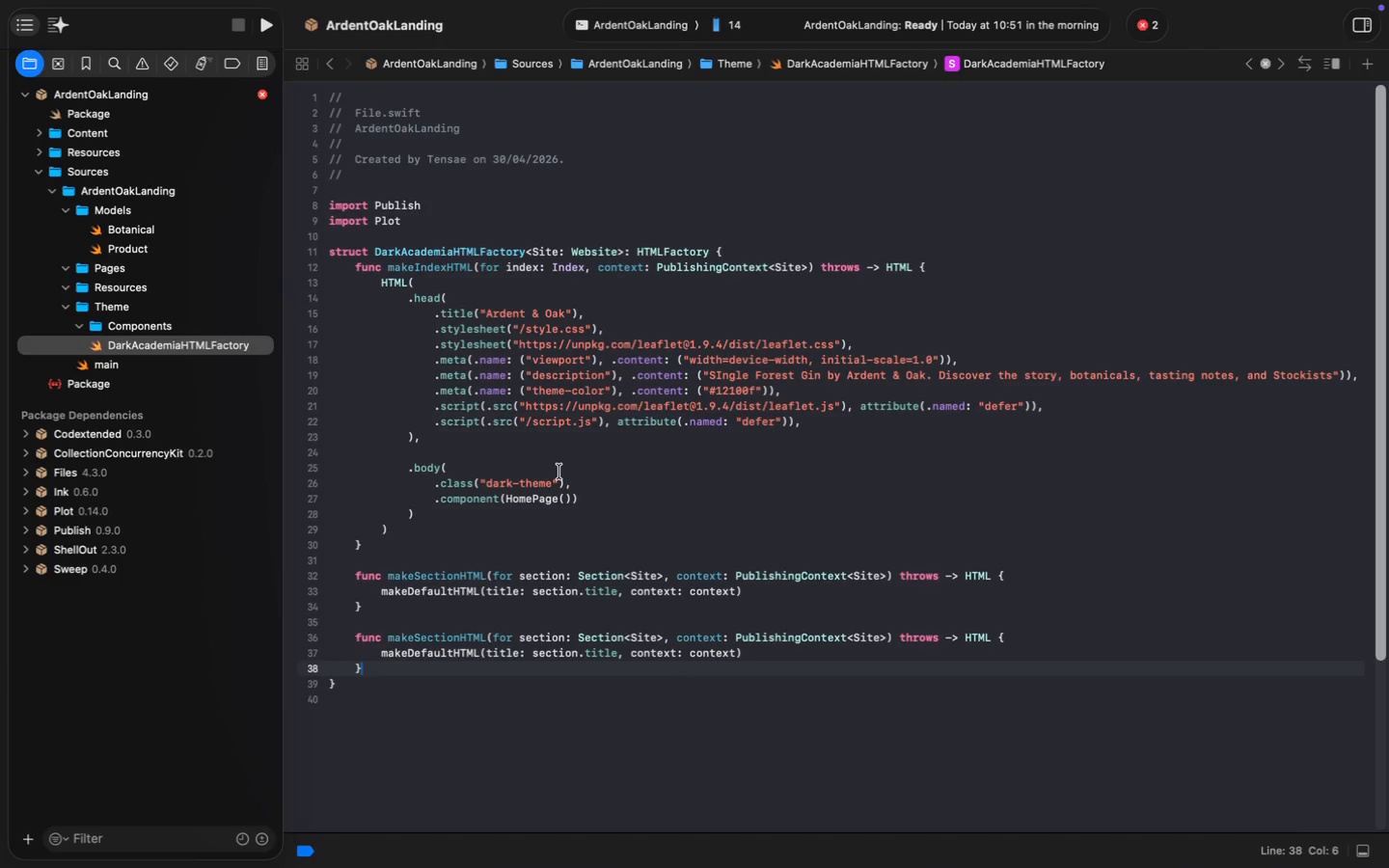 
wait(7.07)
 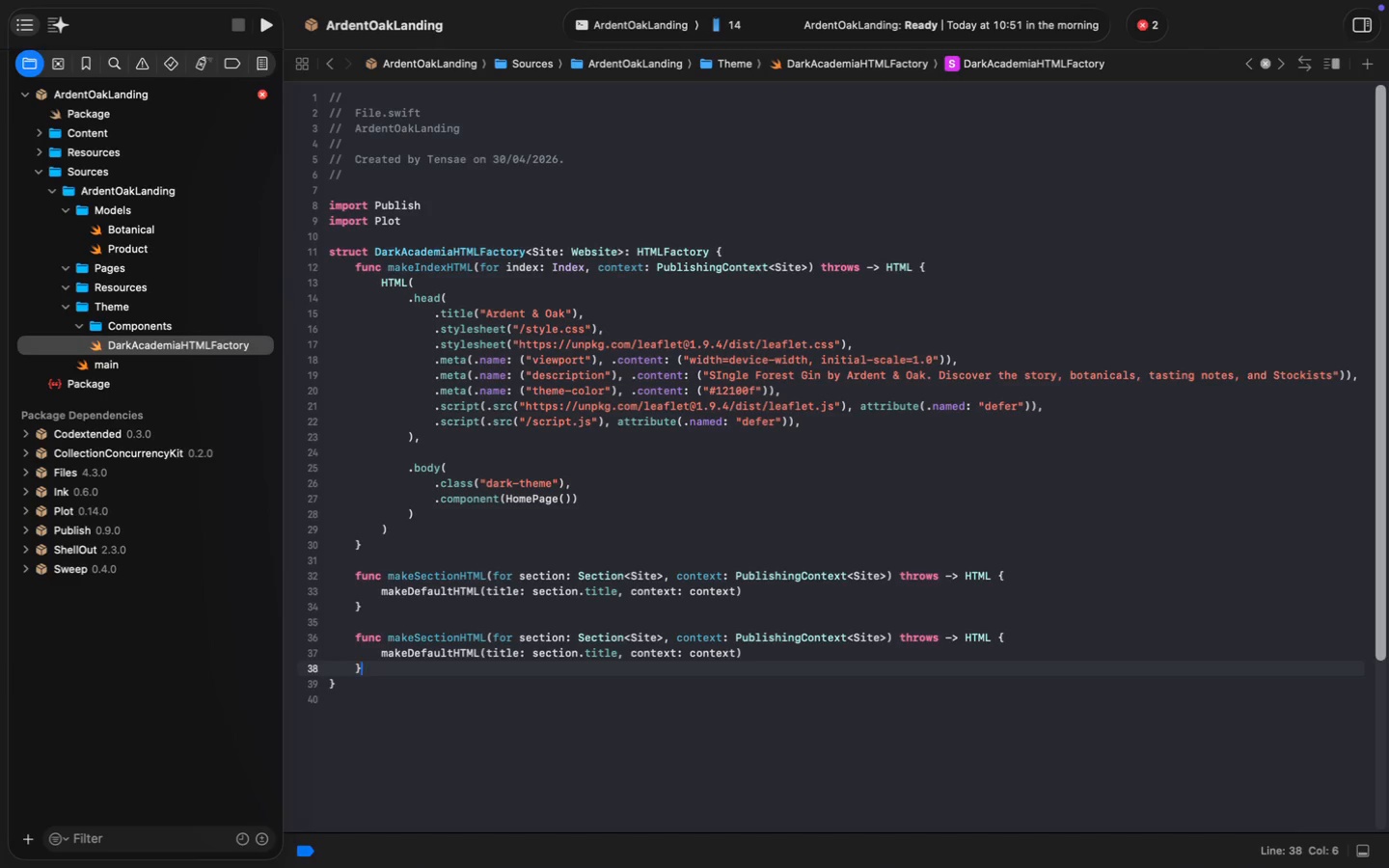 
left_click_drag(start_coordinate=[460, 634], to_coordinate=[415, 632])
 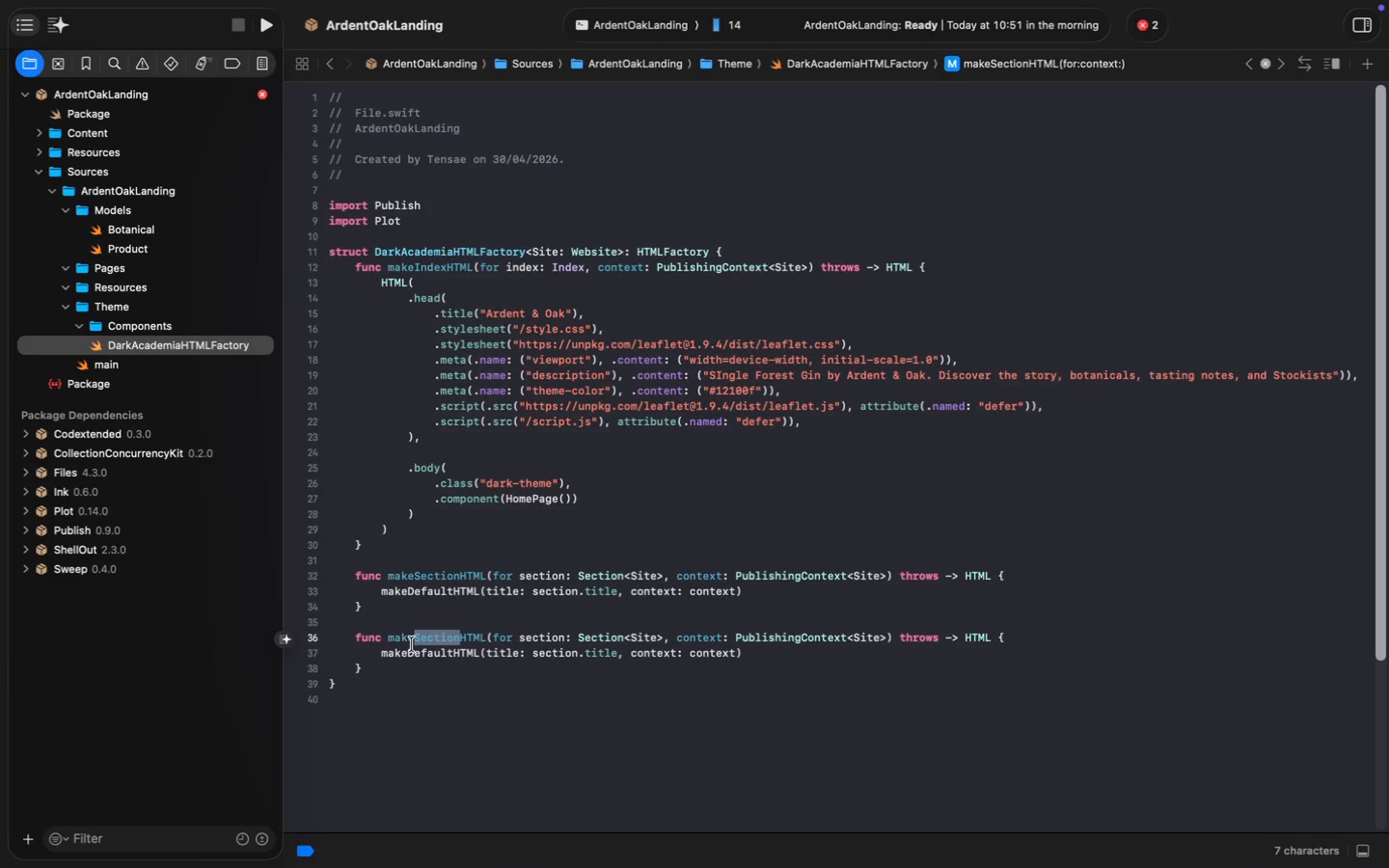 
wait(7.27)
 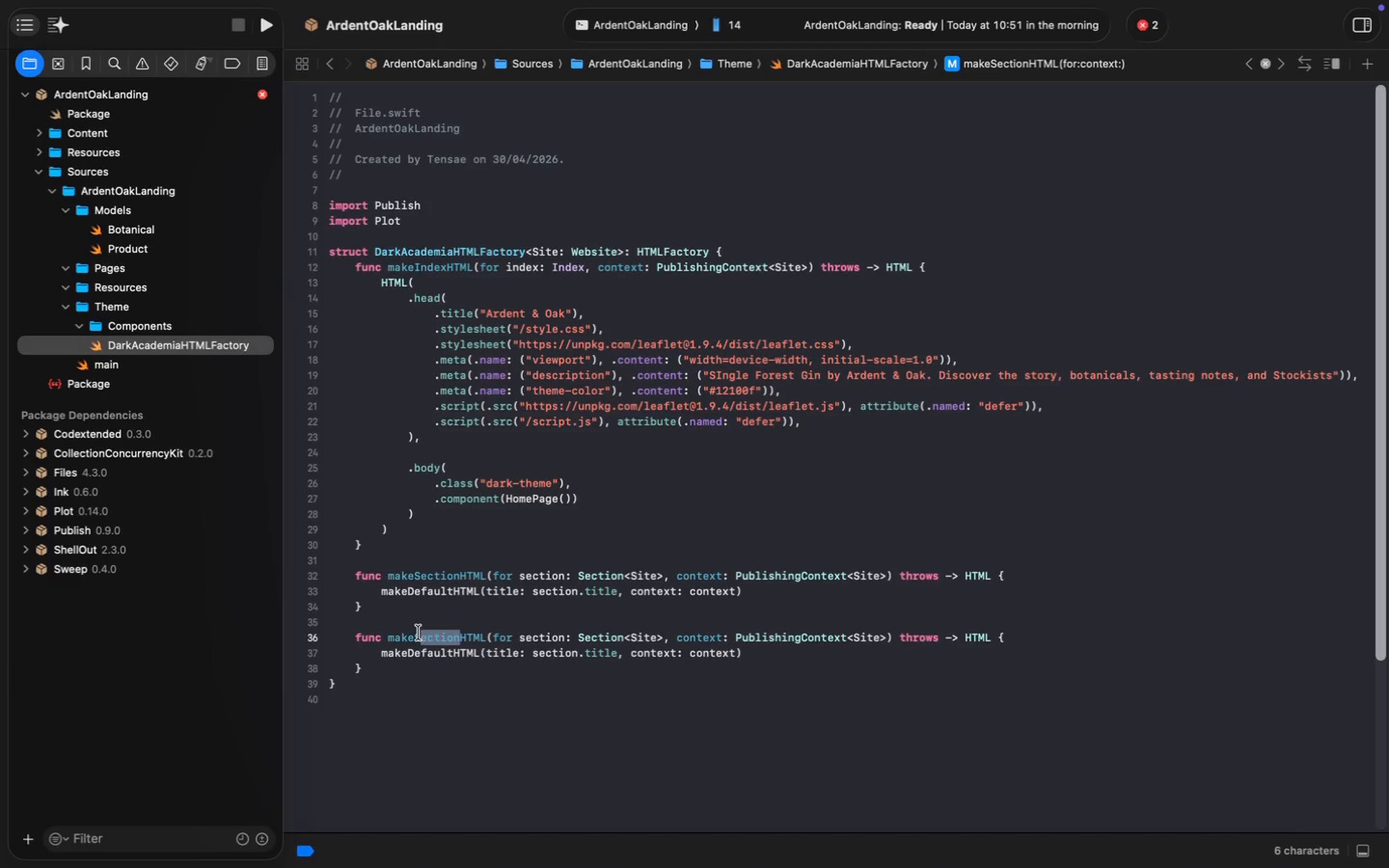 
type(Item)
 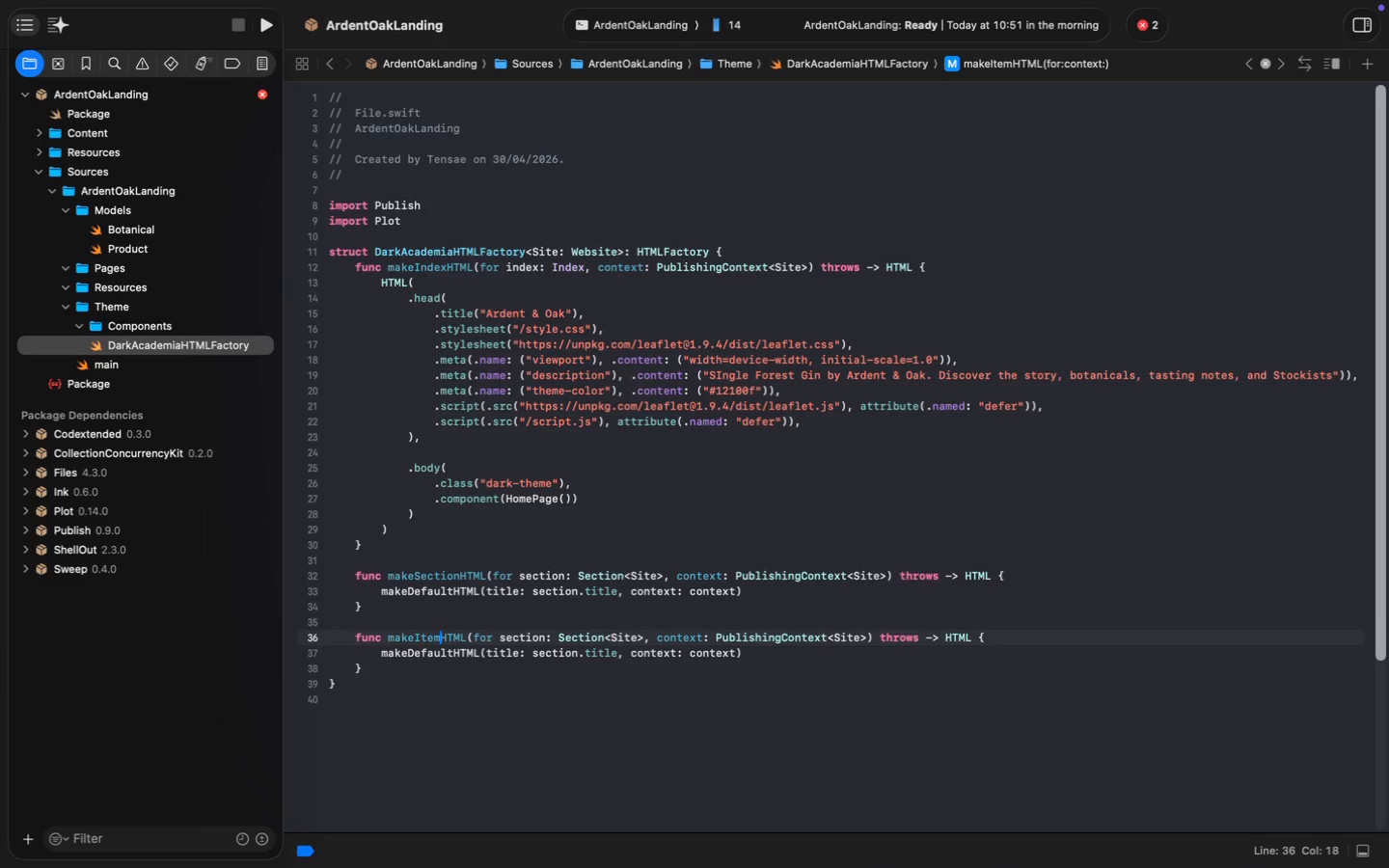 
double_click([581, 634])
 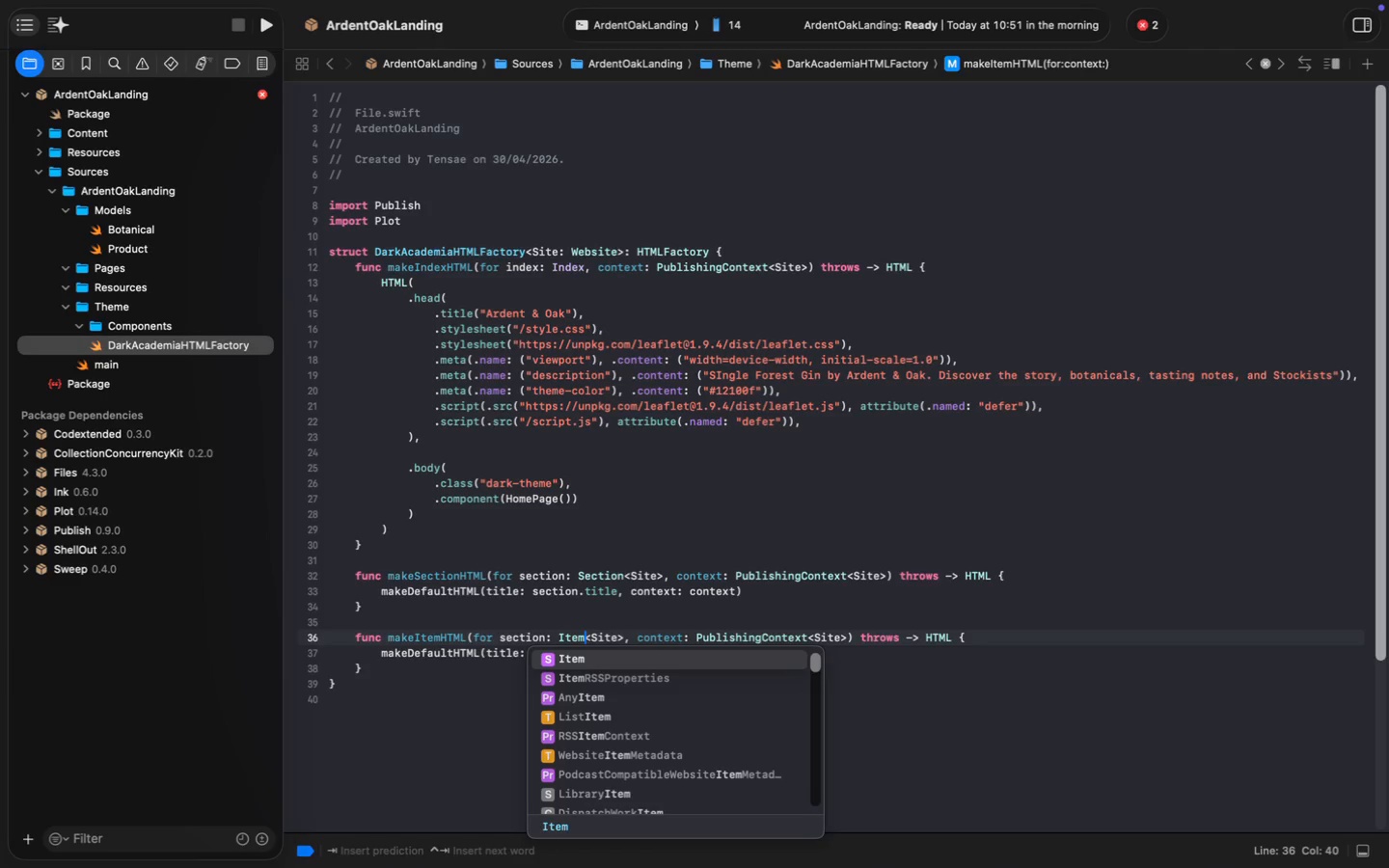 
type(Item)
 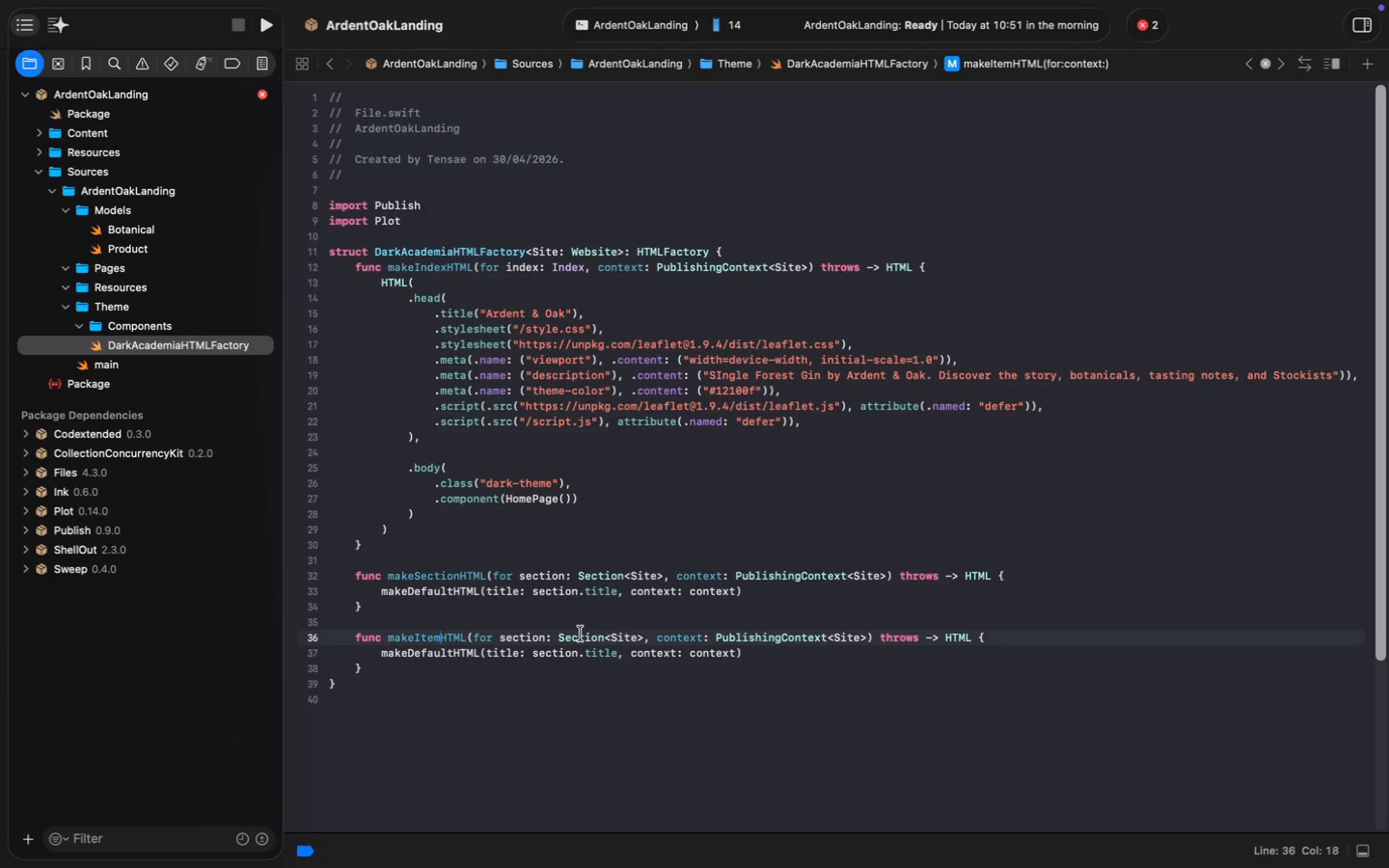 
wait(17.15)
 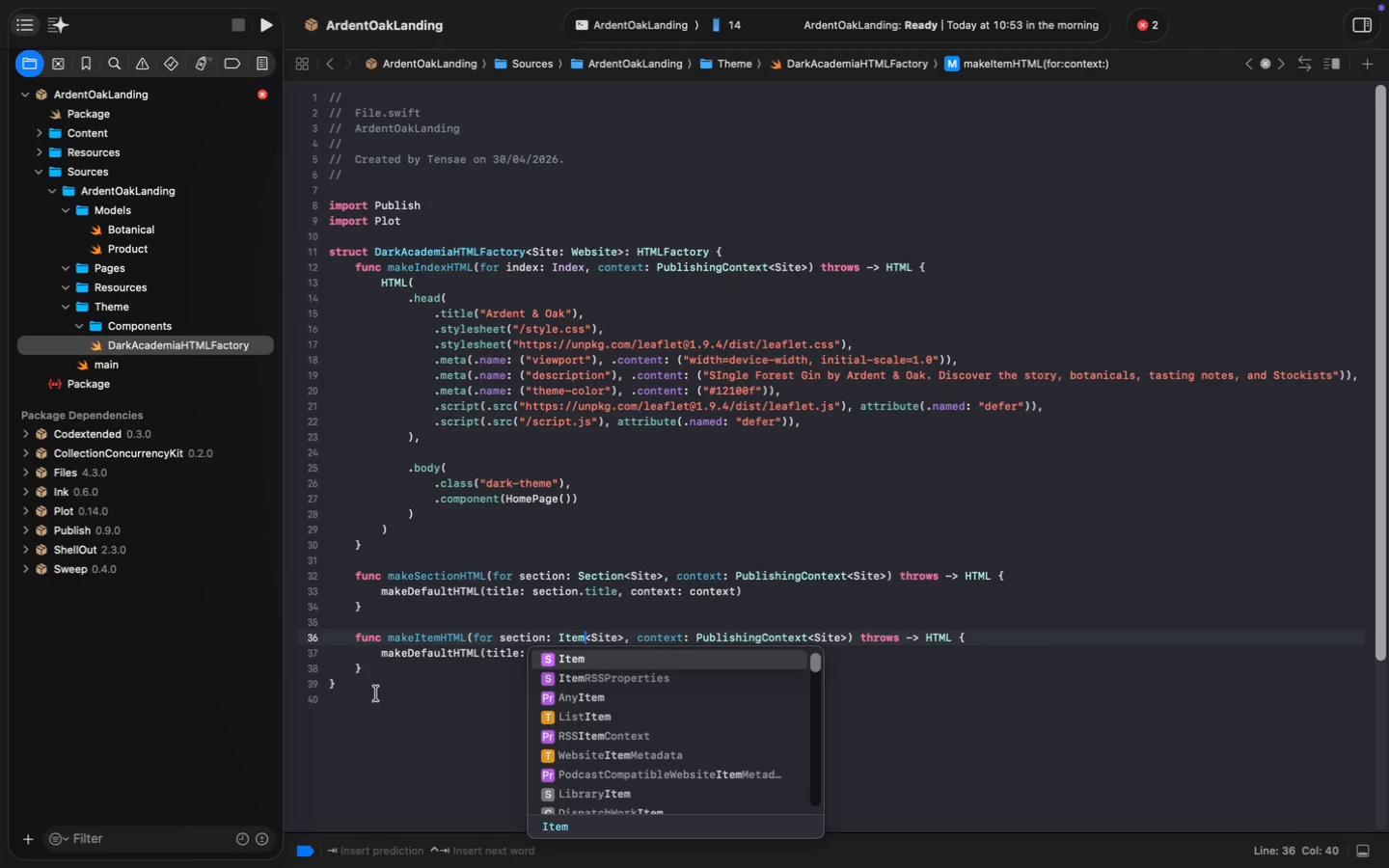 
left_click([381, 673])
 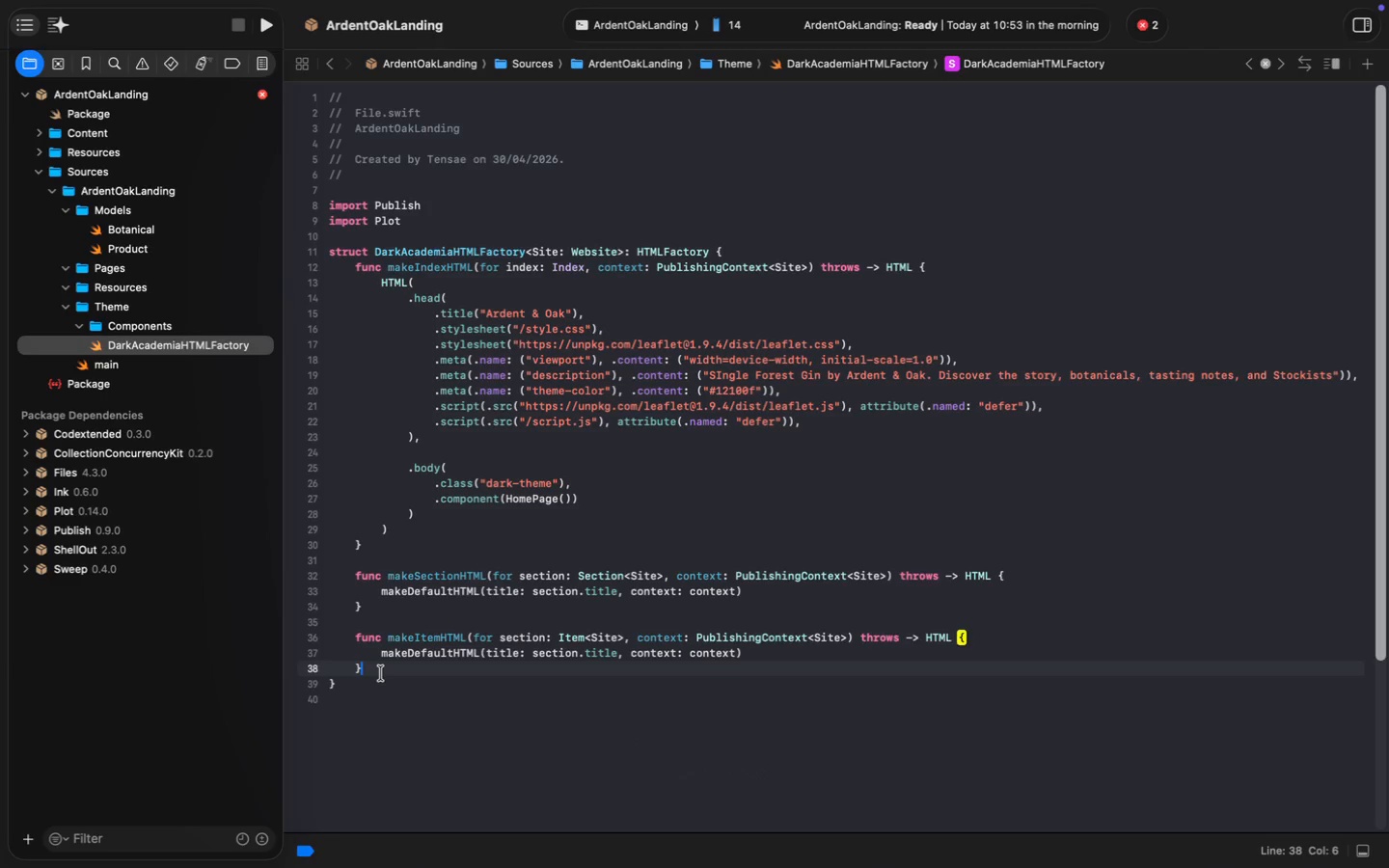 
key(Enter)
 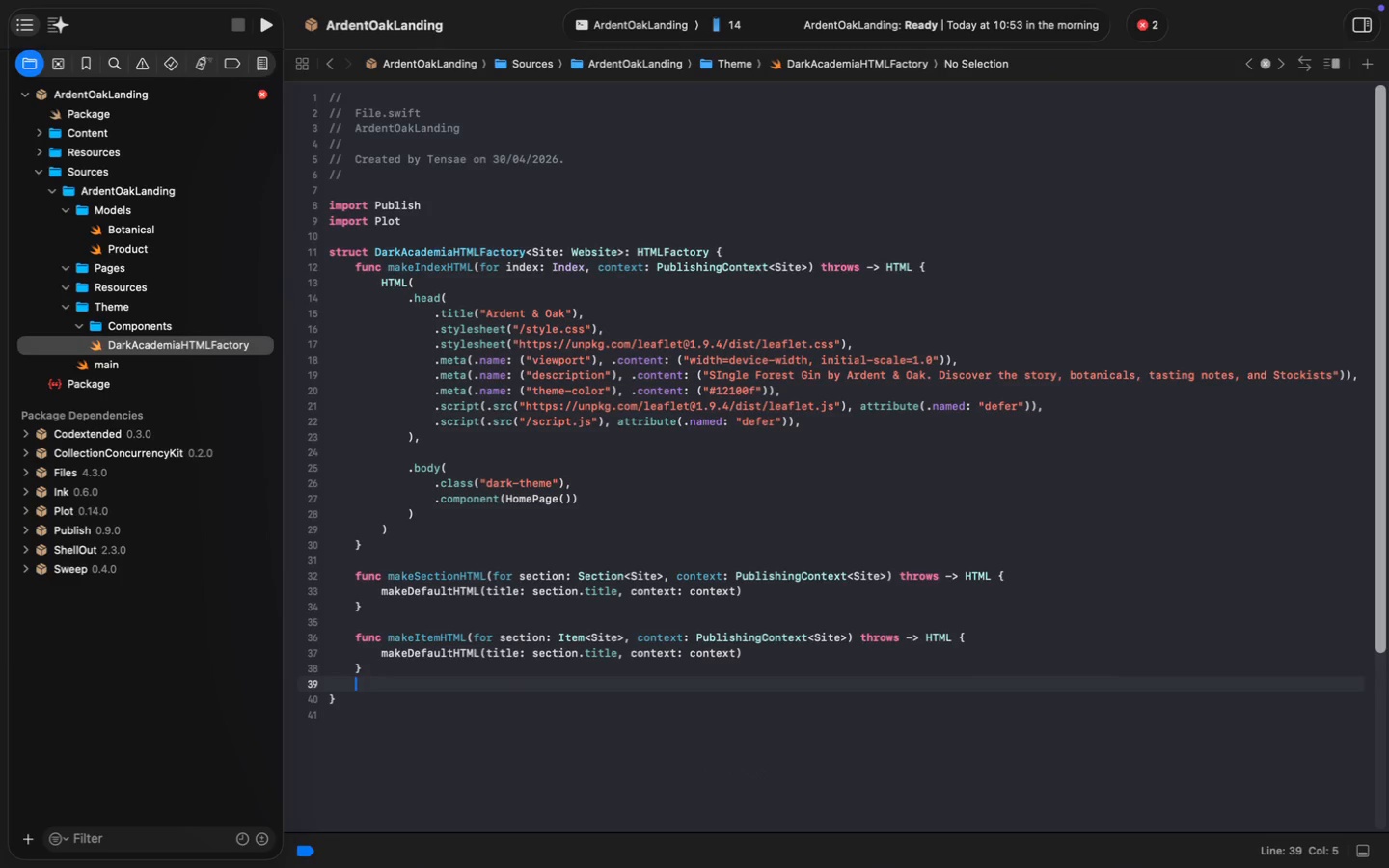 
key(Meta+V)
 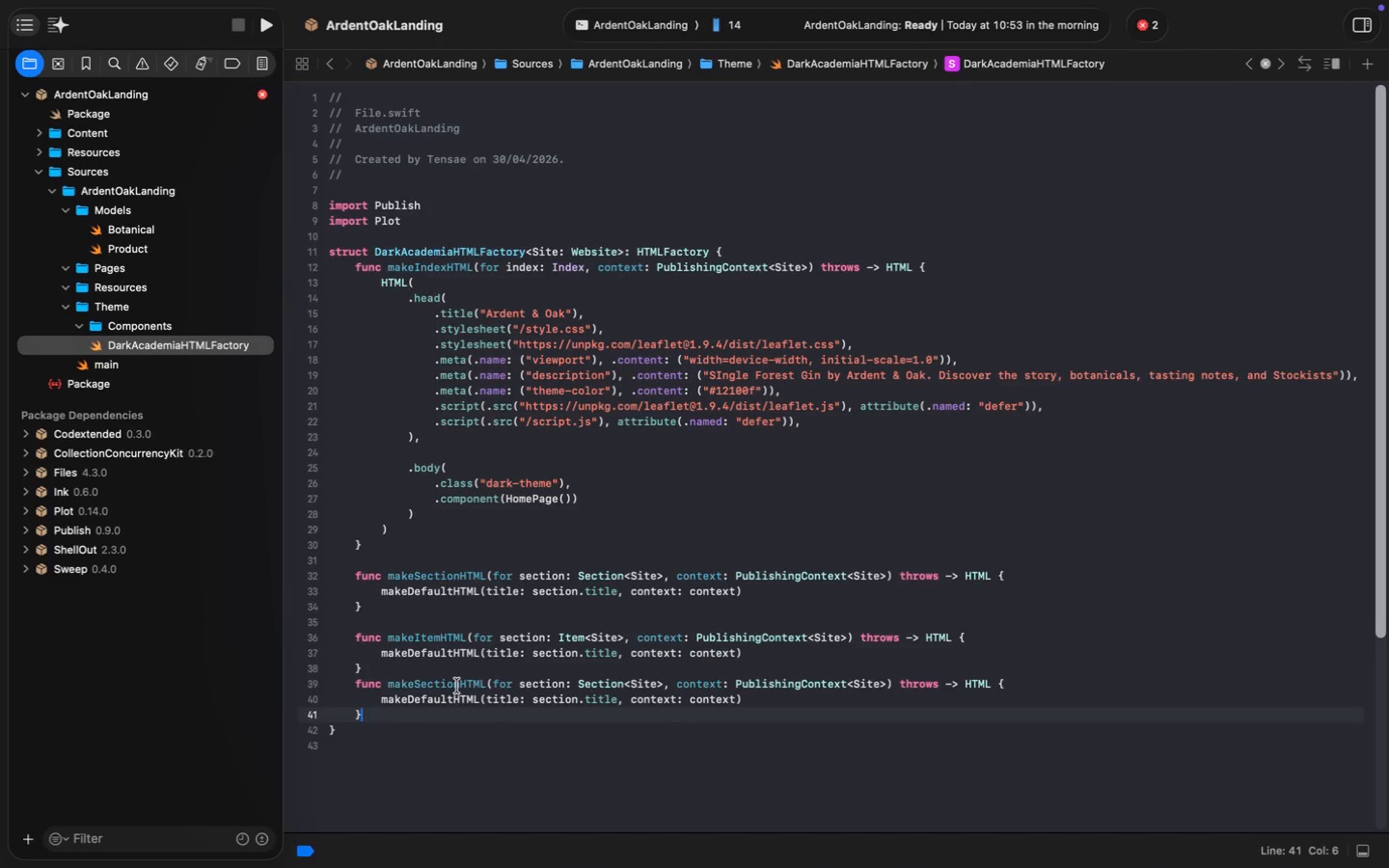 
left_click_drag(start_coordinate=[457, 686], to_coordinate=[416, 686])
 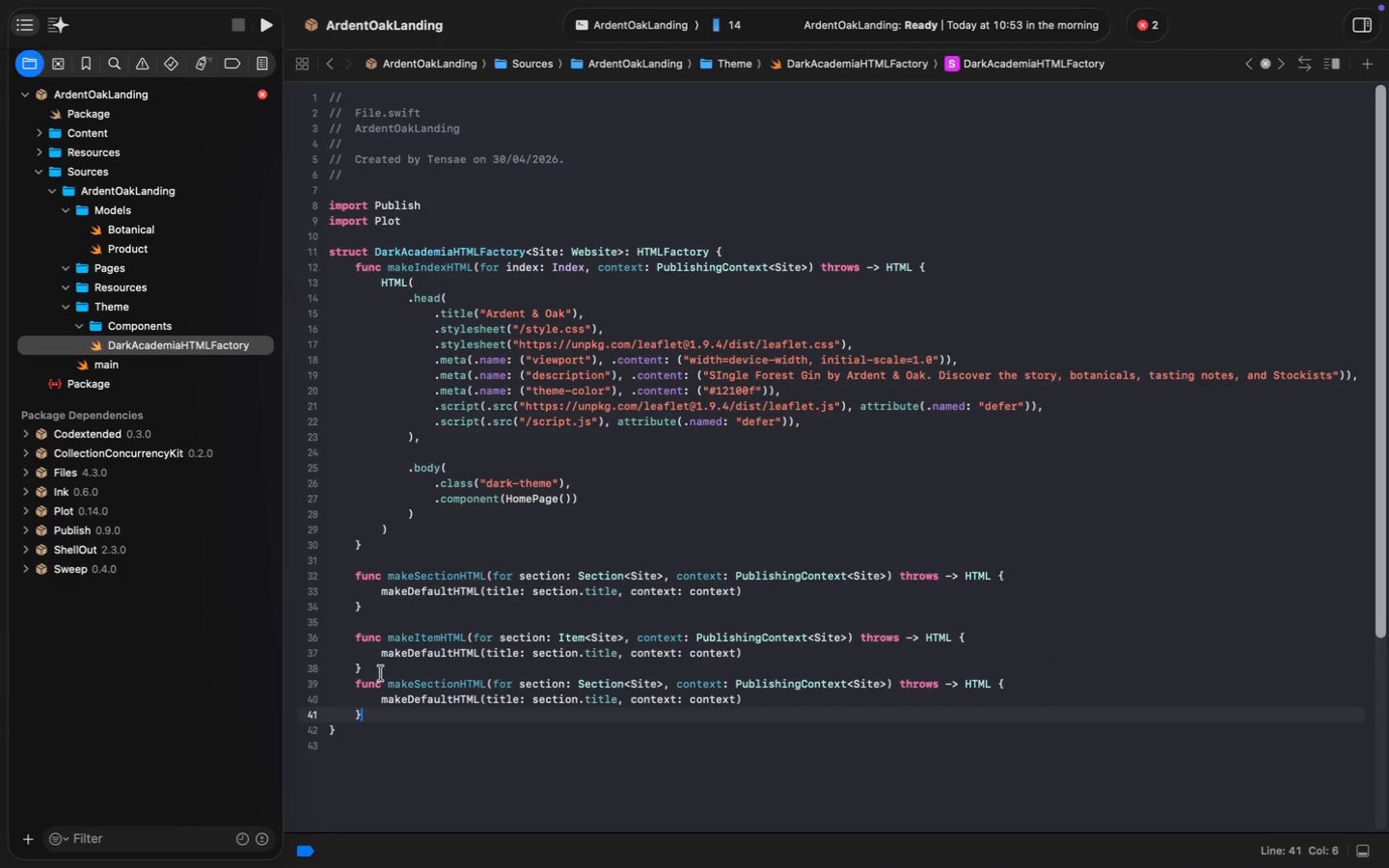 
type(Page)
 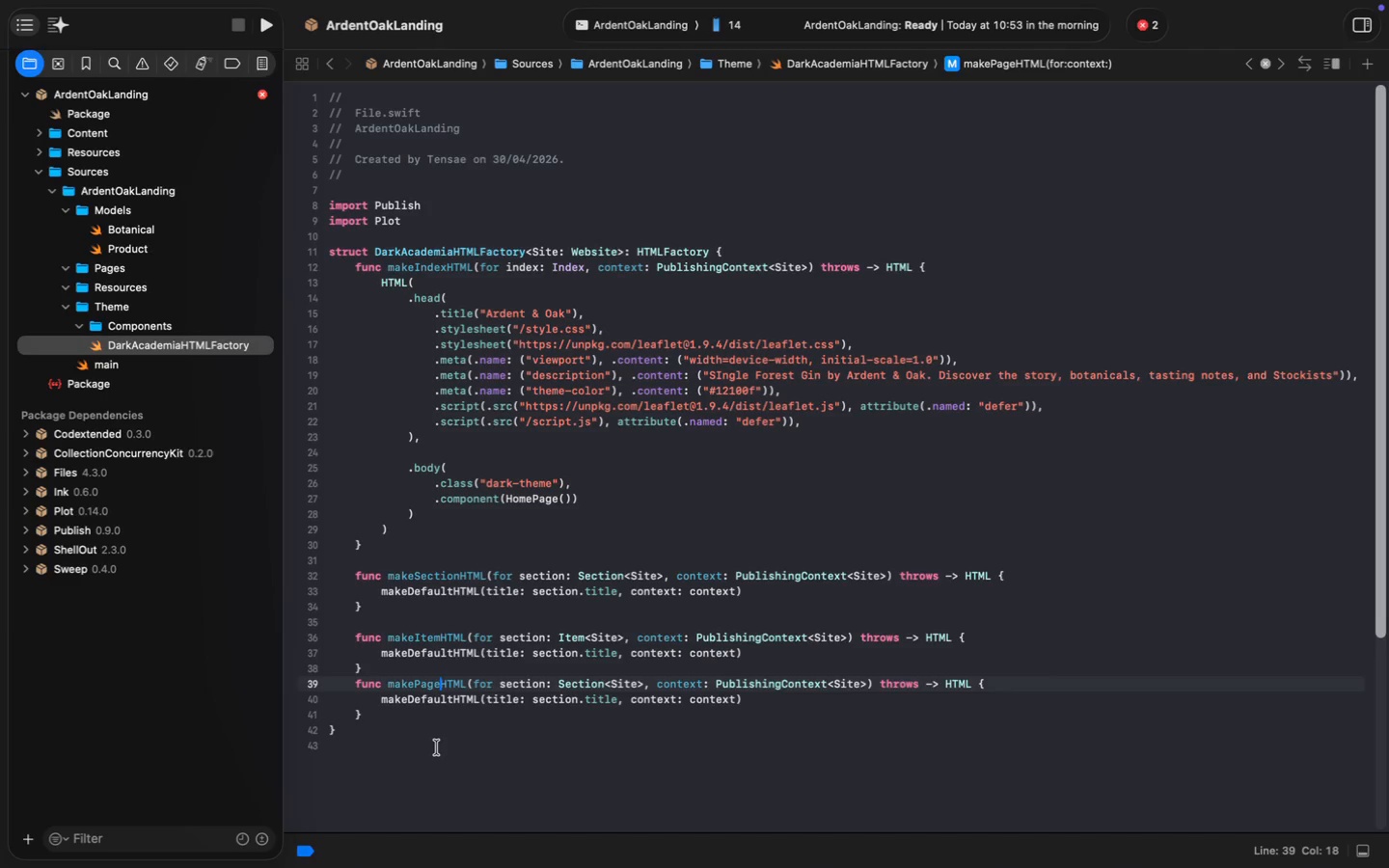 
double_click([586, 687])
 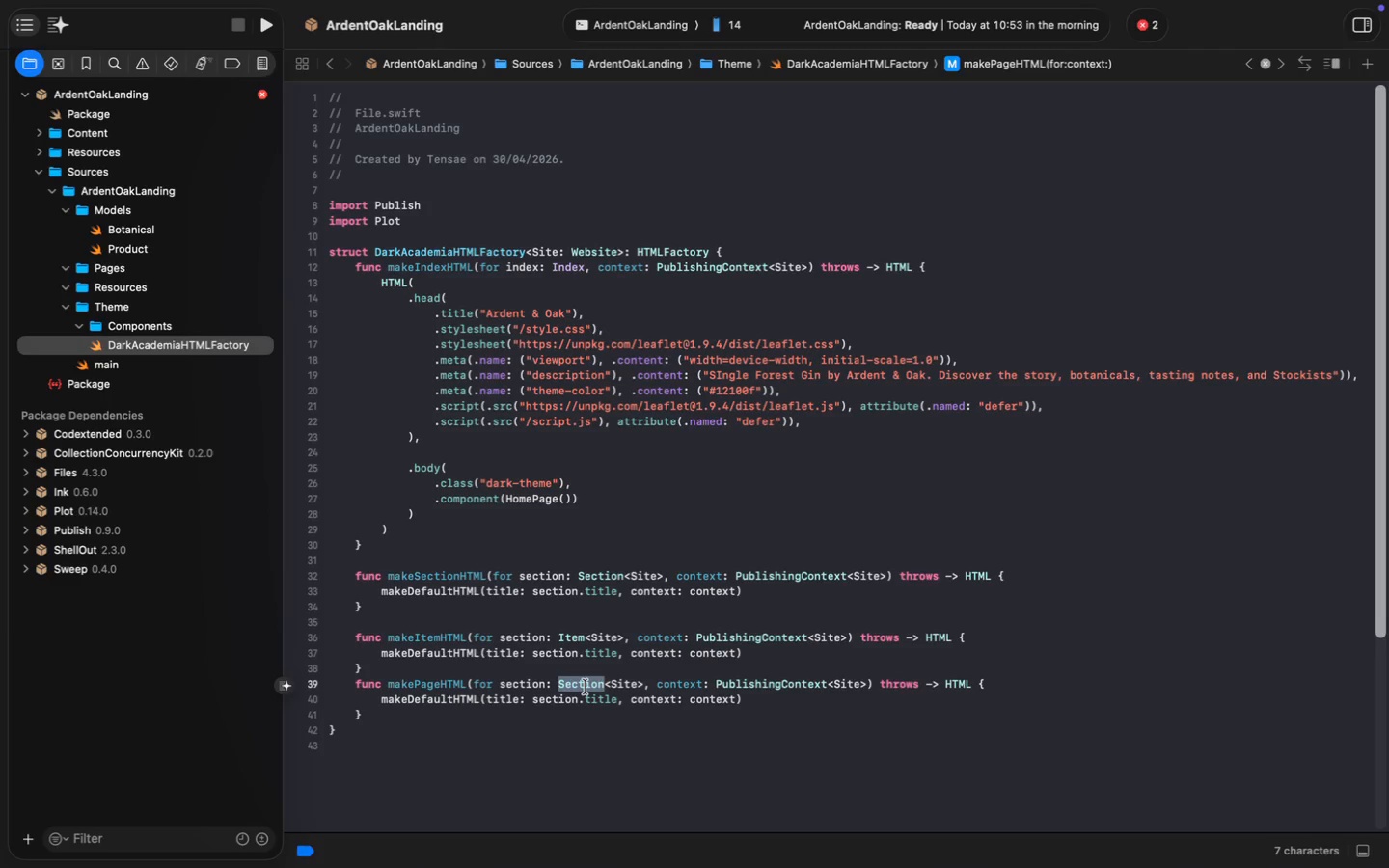 
wait(5.97)
 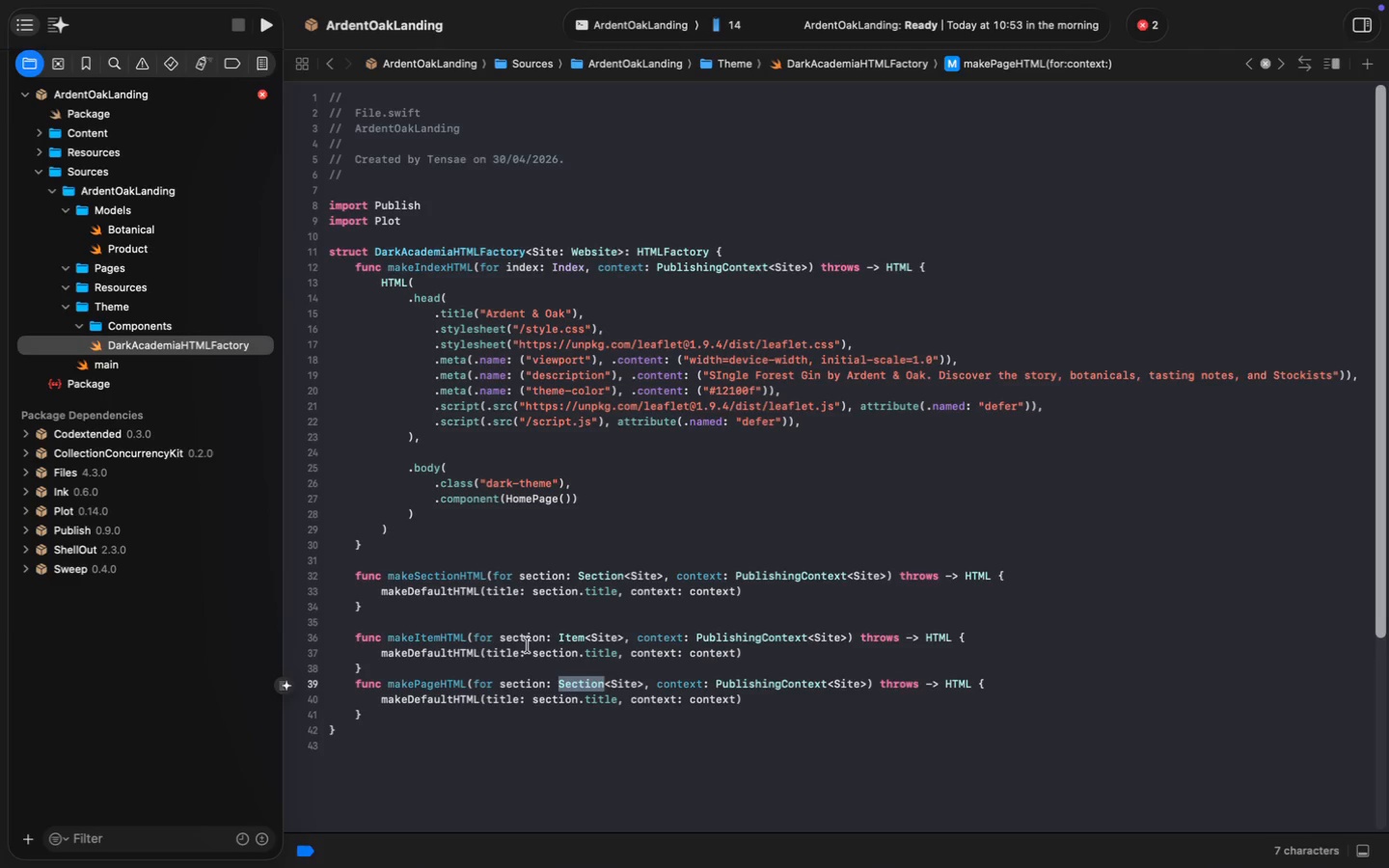 
double_click([526, 642])
 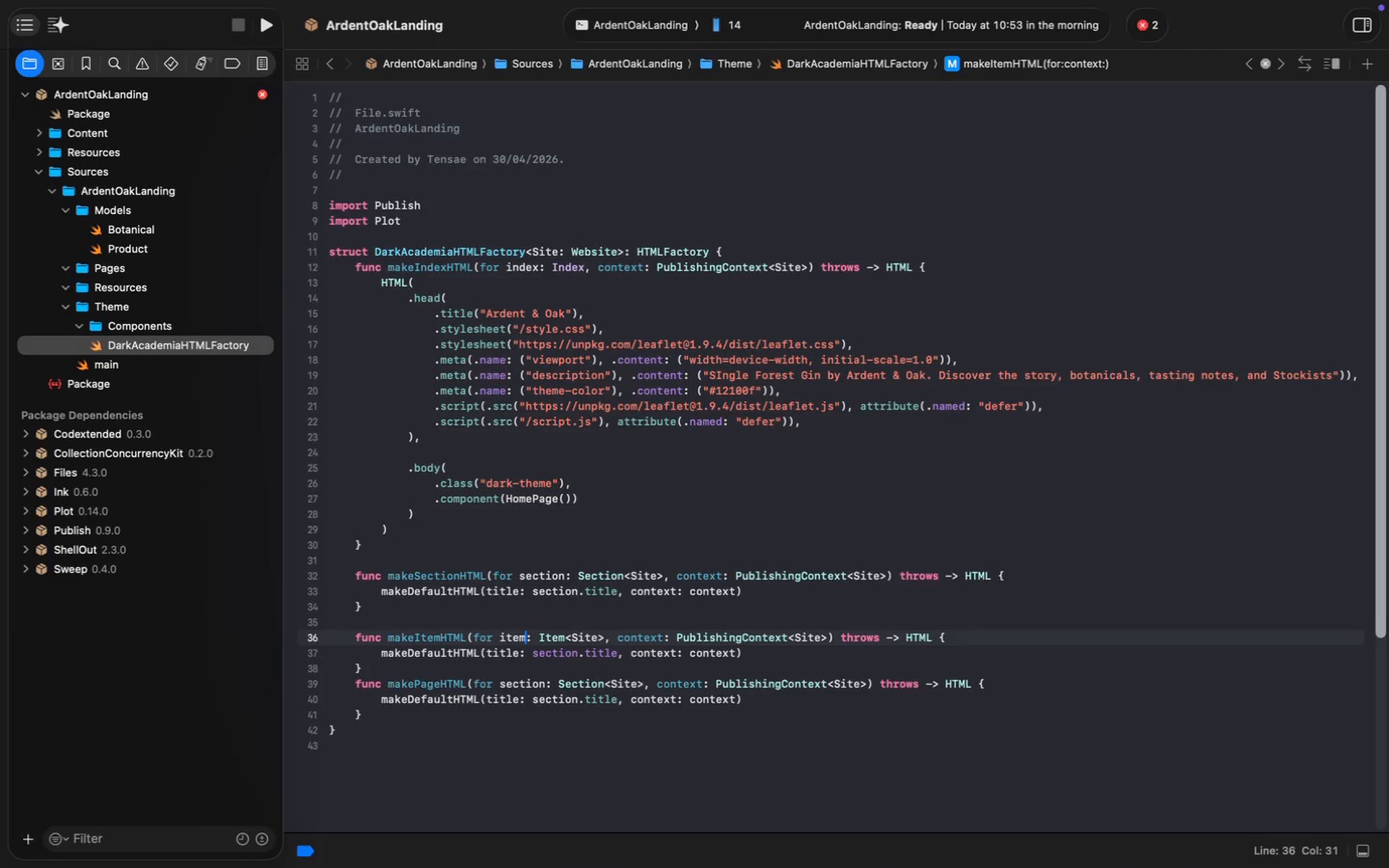 
type(item)
 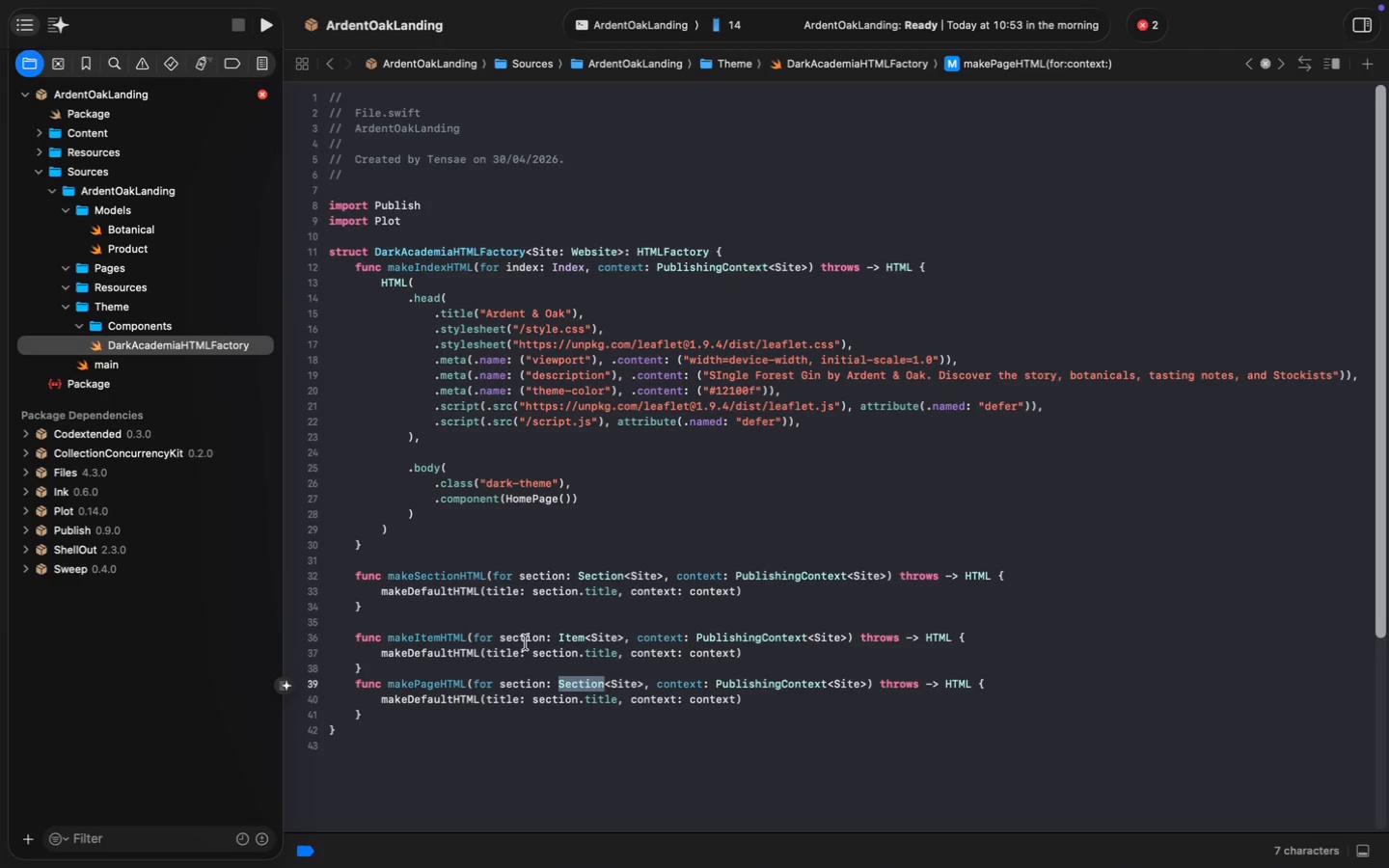 
double_click([546, 656])
 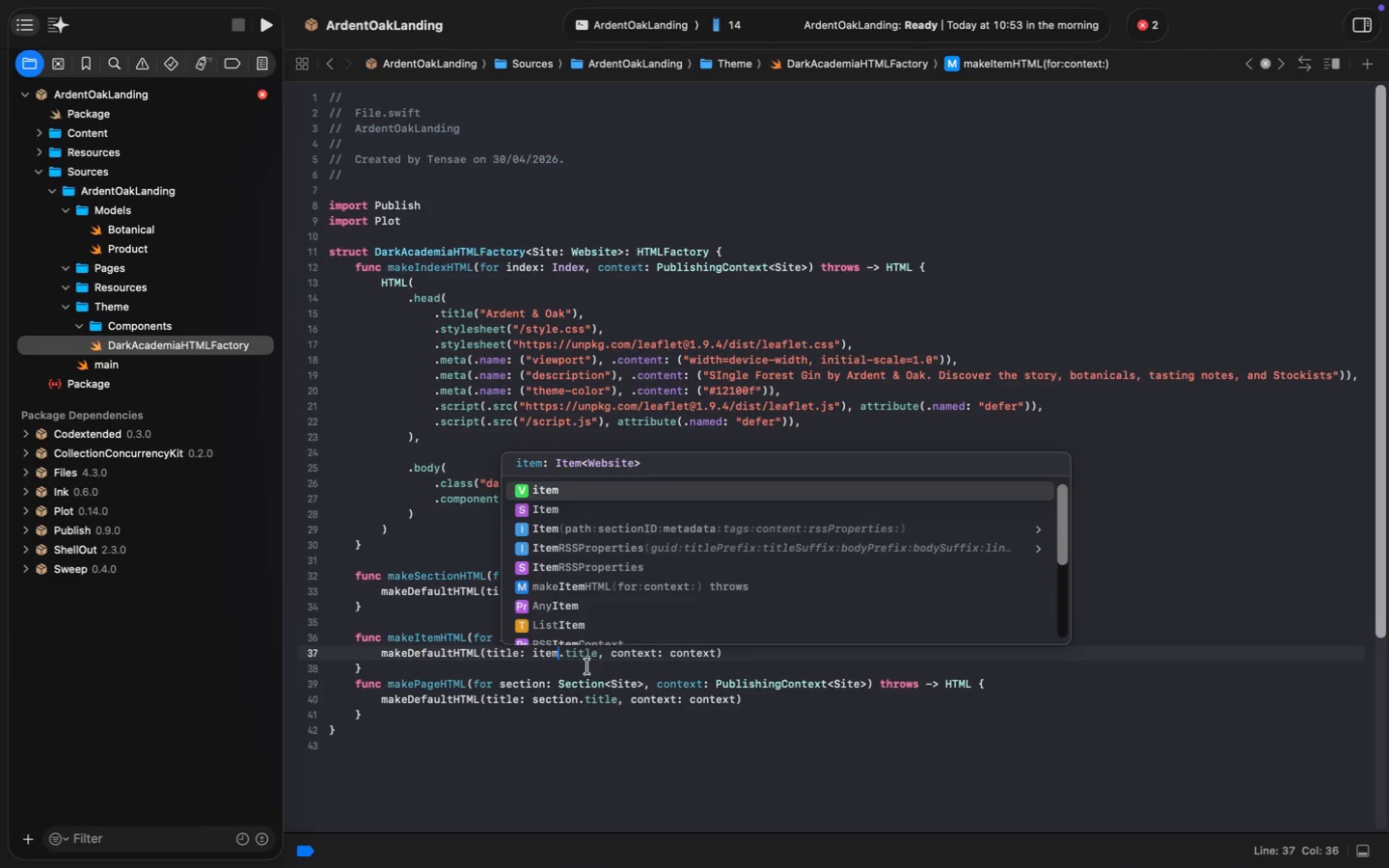 
type(item)
 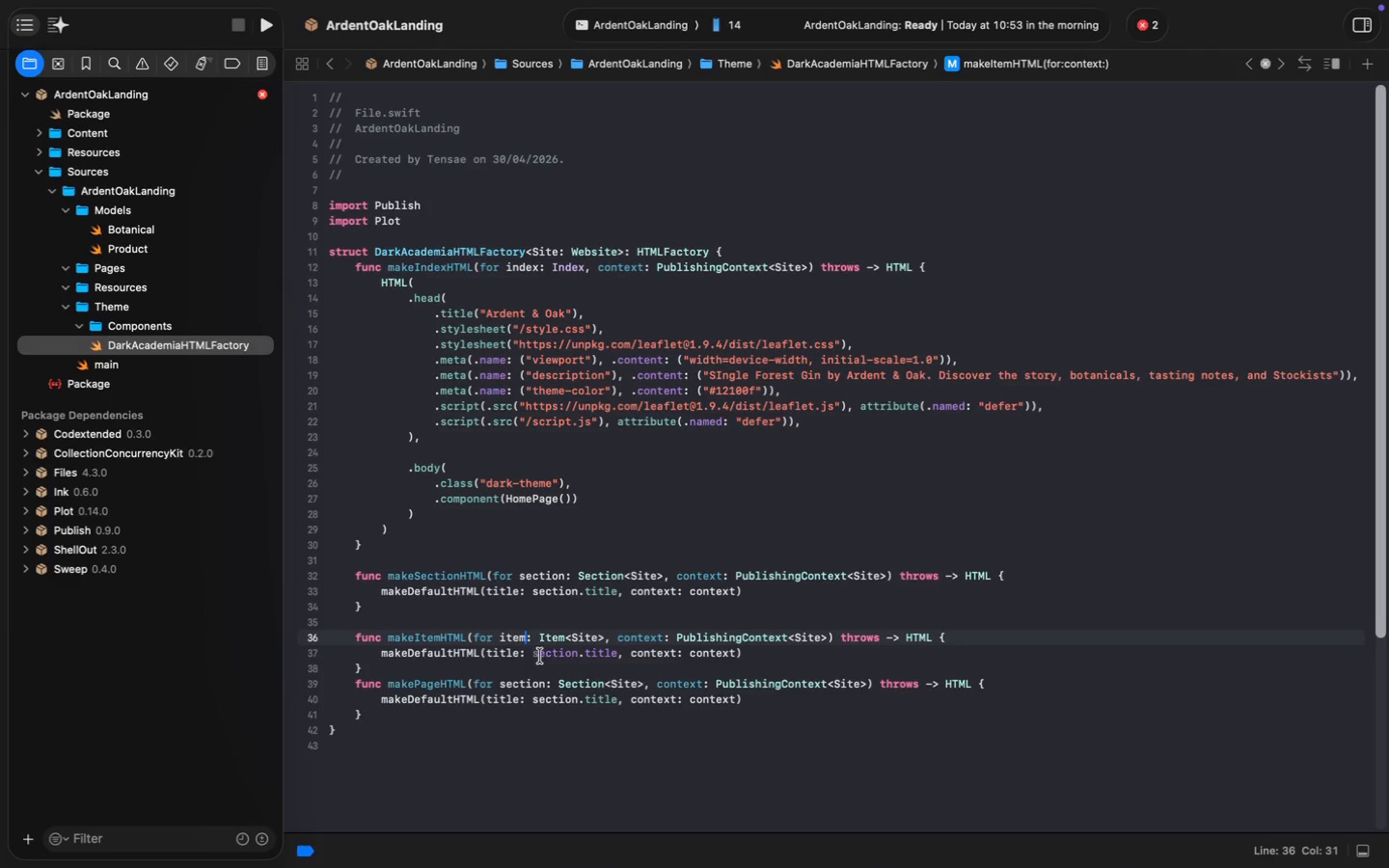 
left_click([674, 658])
 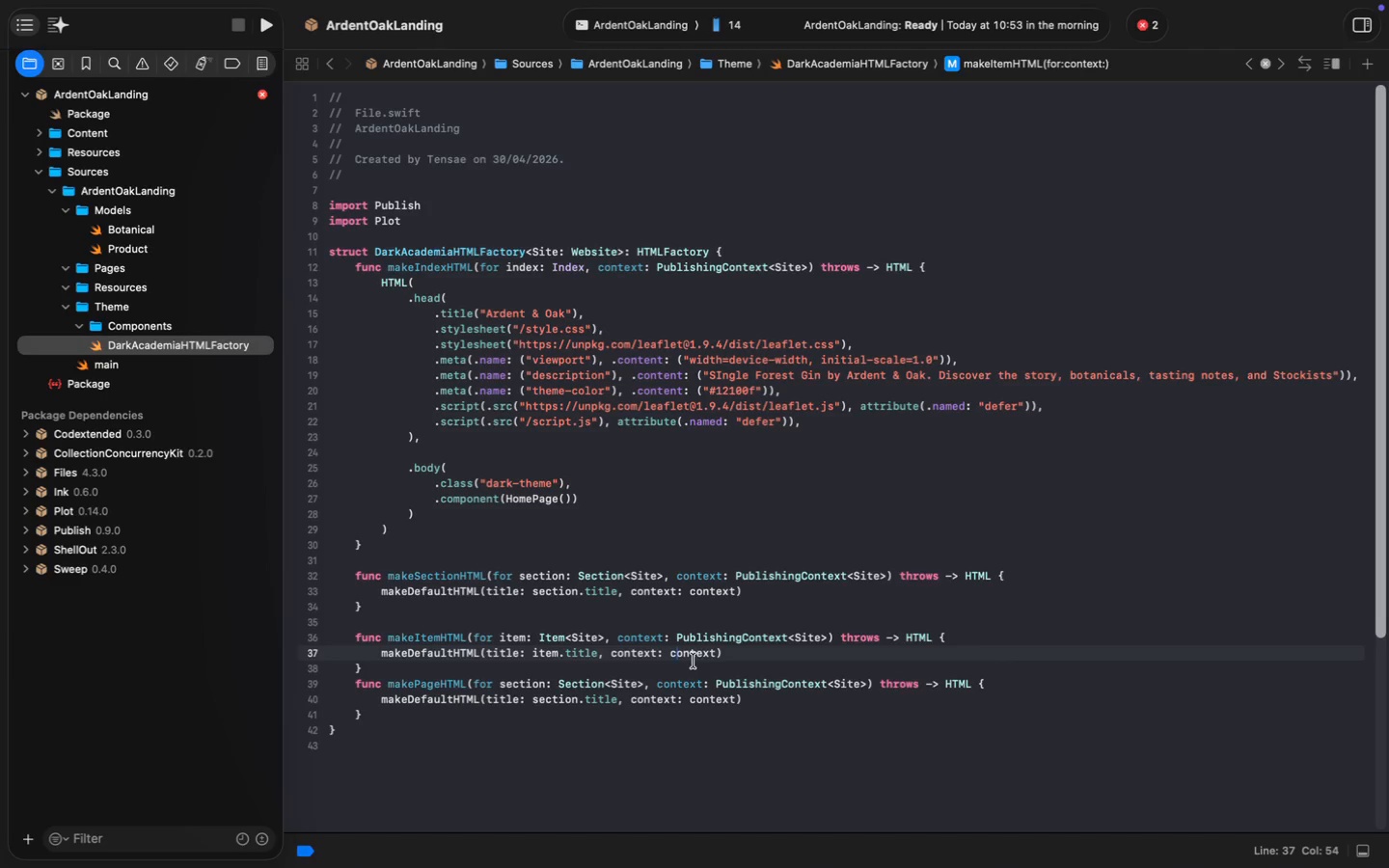 
wait(6.05)
 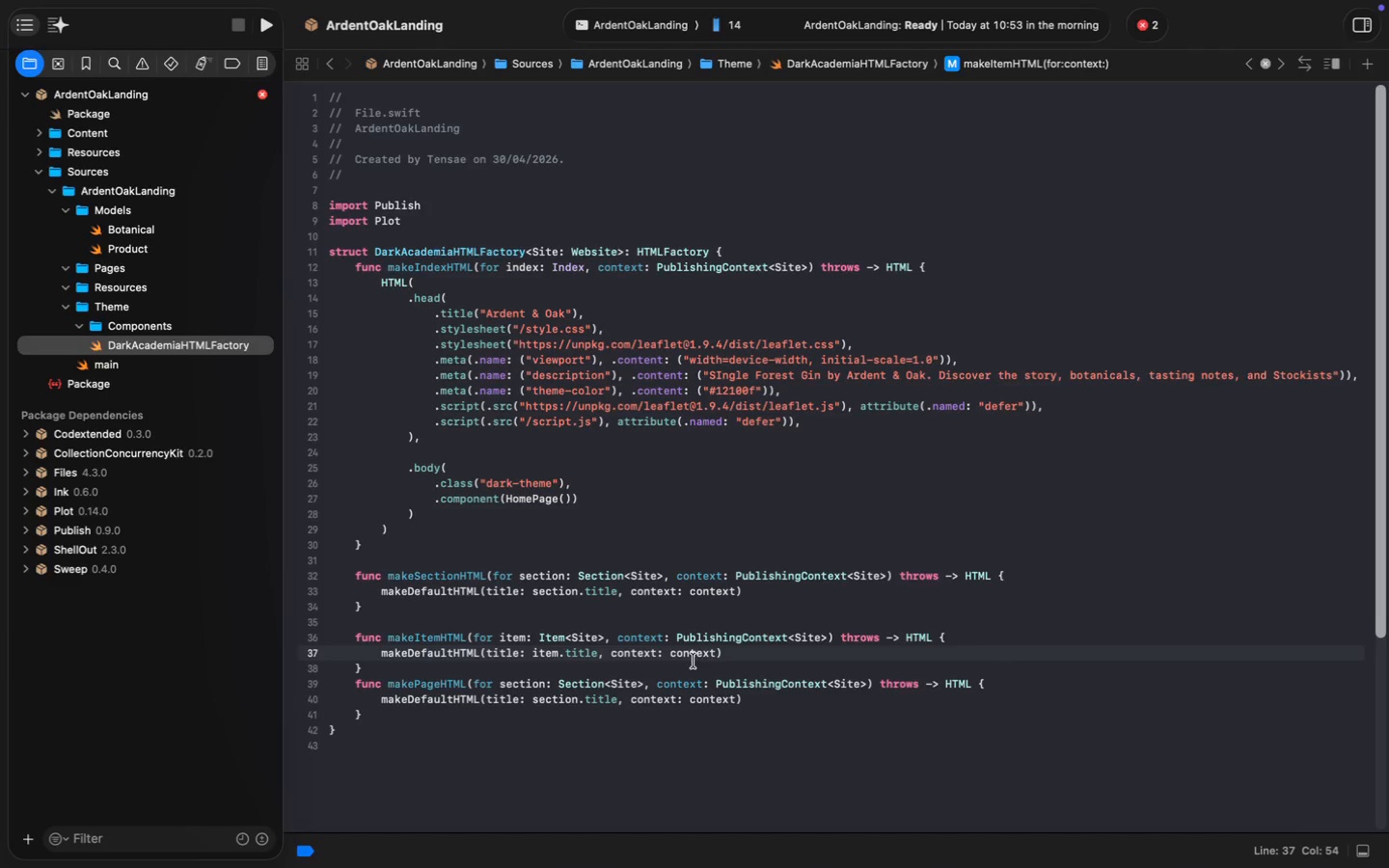 
double_click([588, 686])
 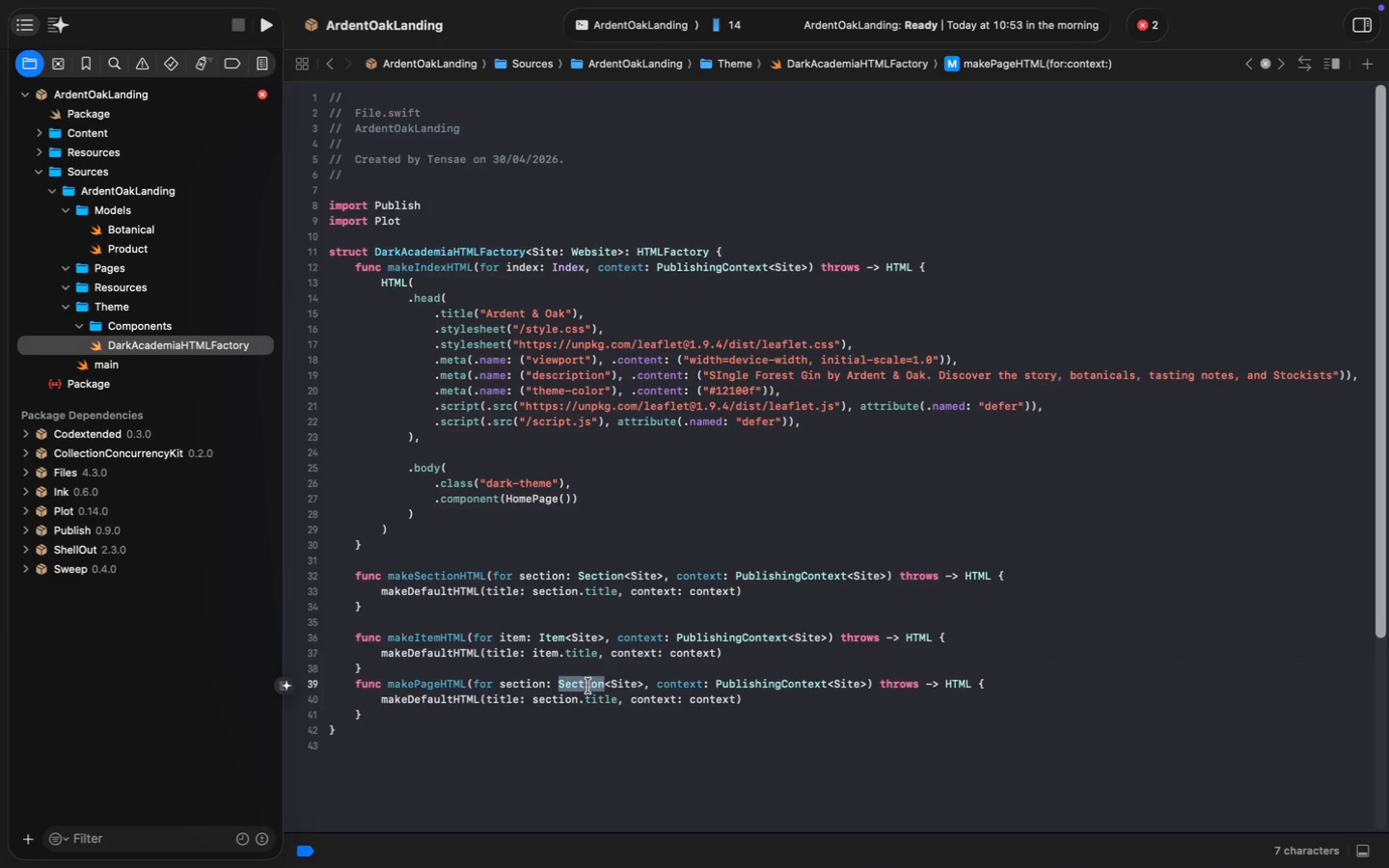 
key(Shift+ShiftLeft)
 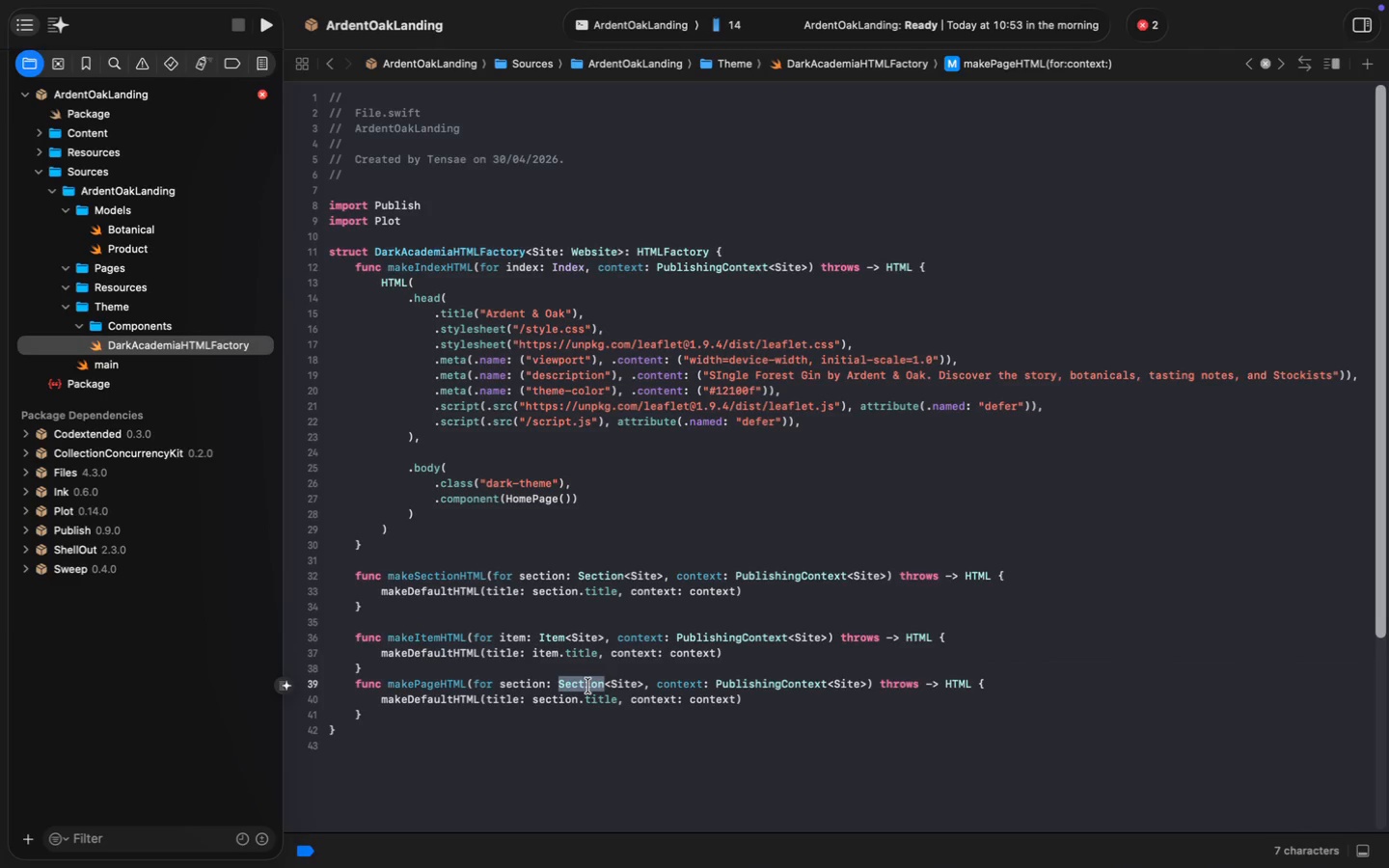 
type(Page)
 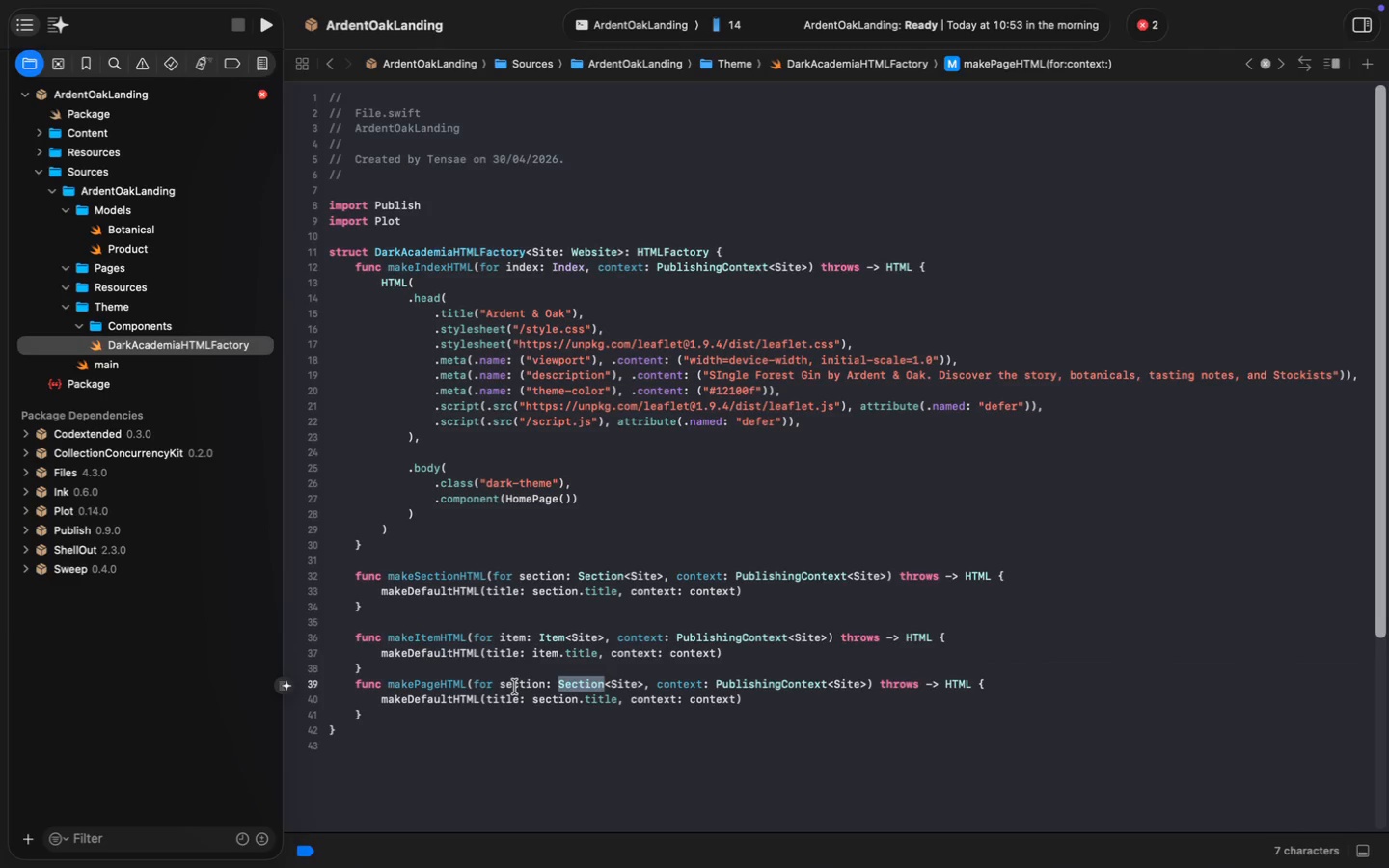 
double_click([515, 689])
 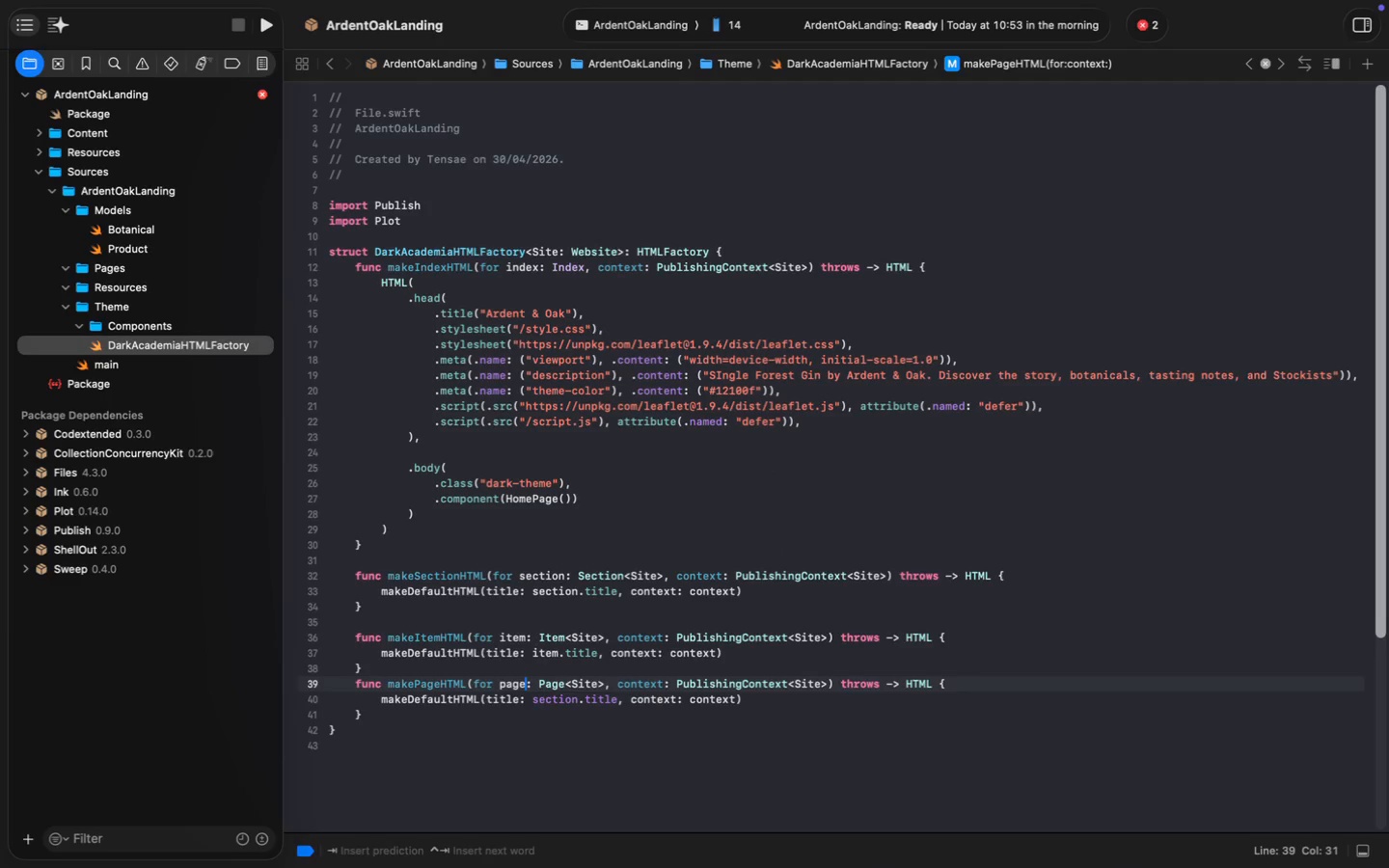 
type(page)
 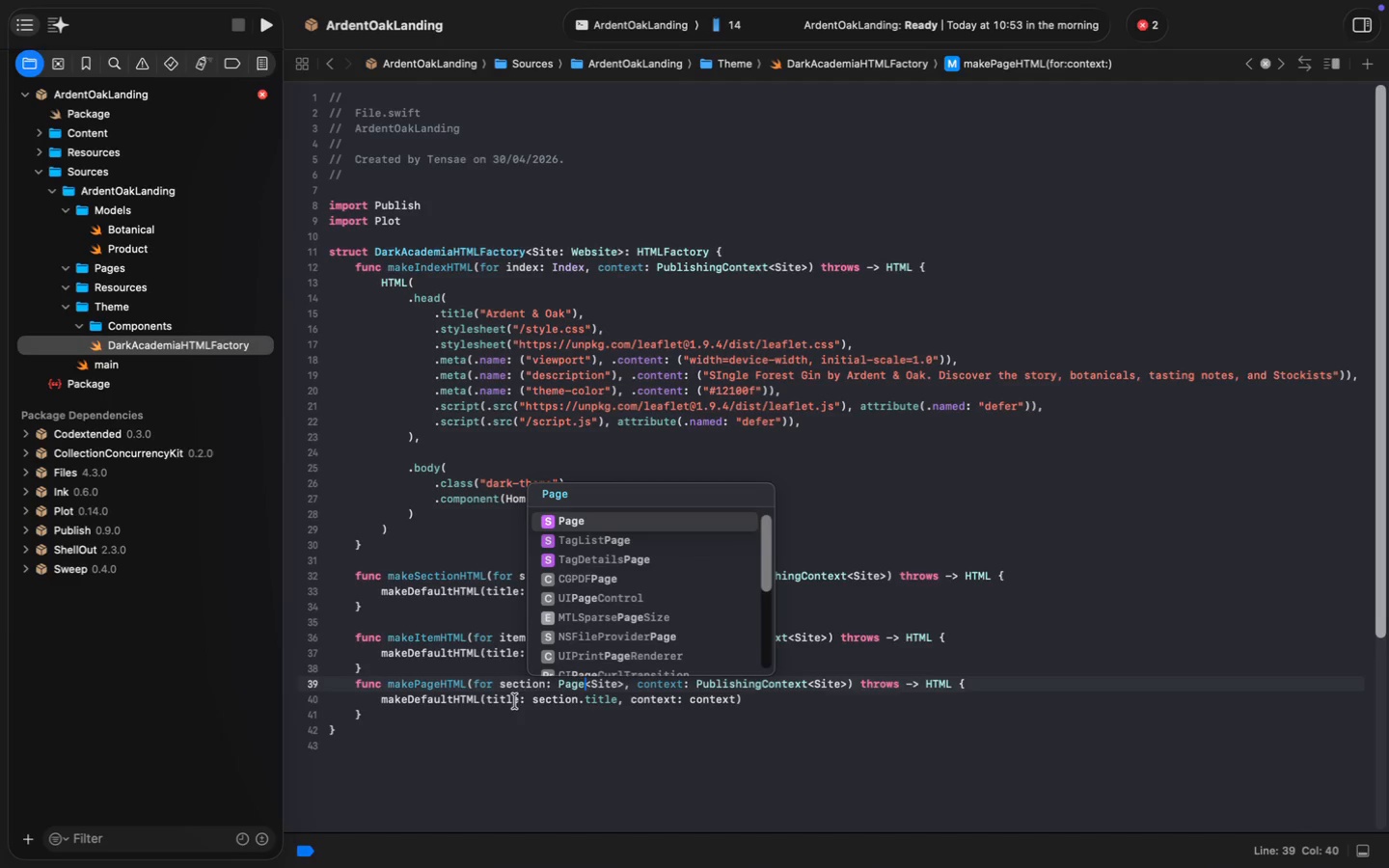 
wait(5.41)
 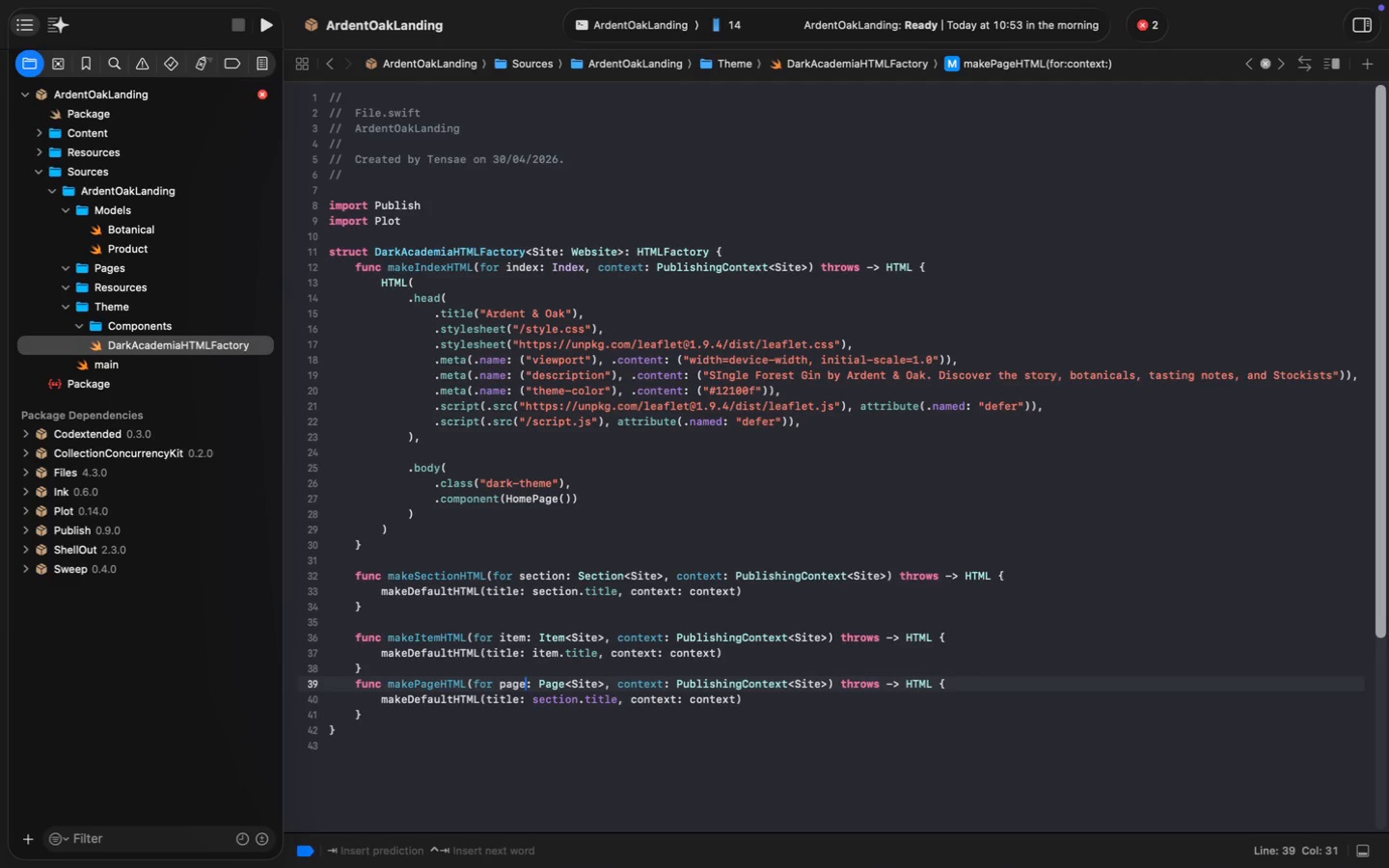 
double_click([557, 700])
 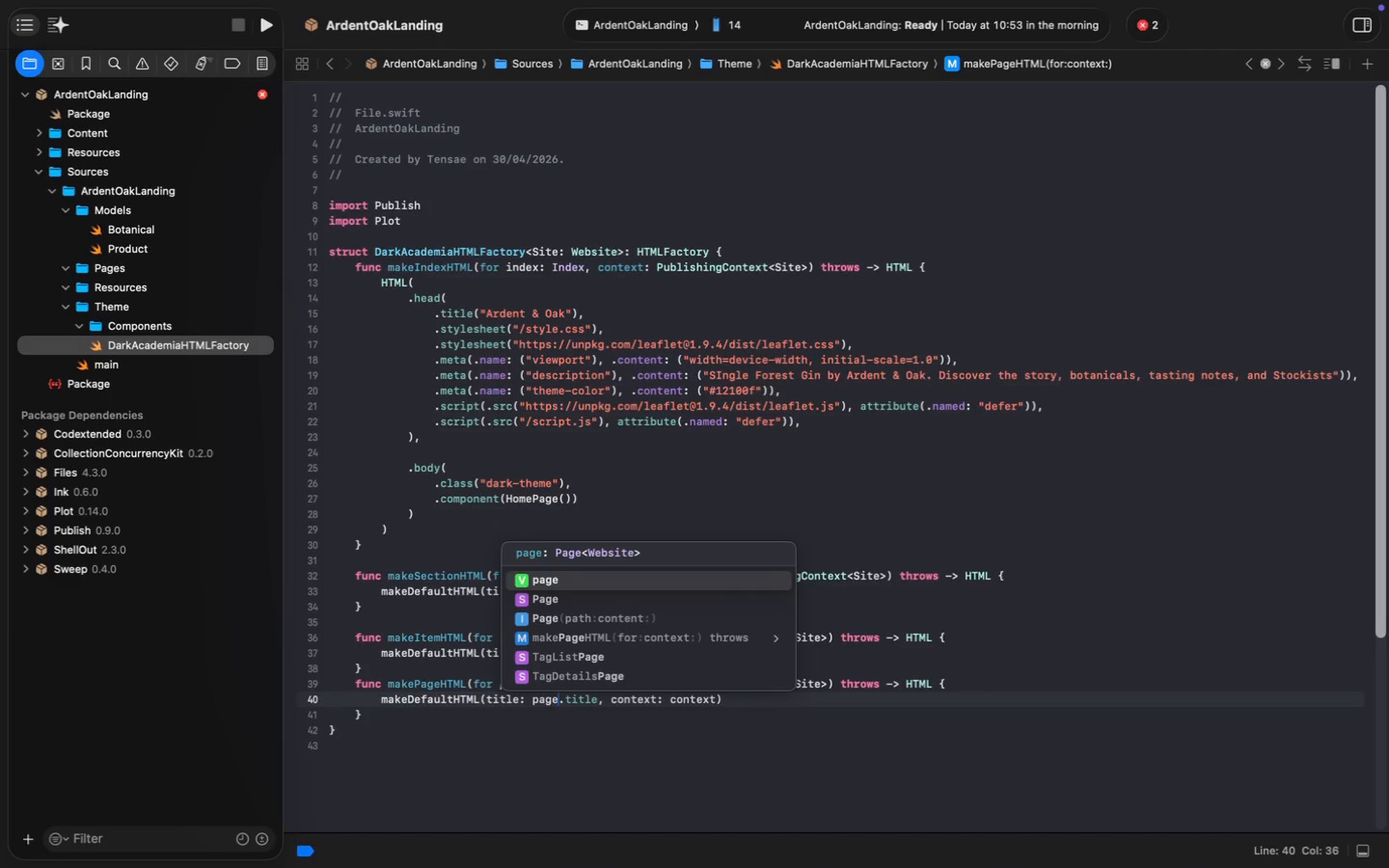 
type(page)
 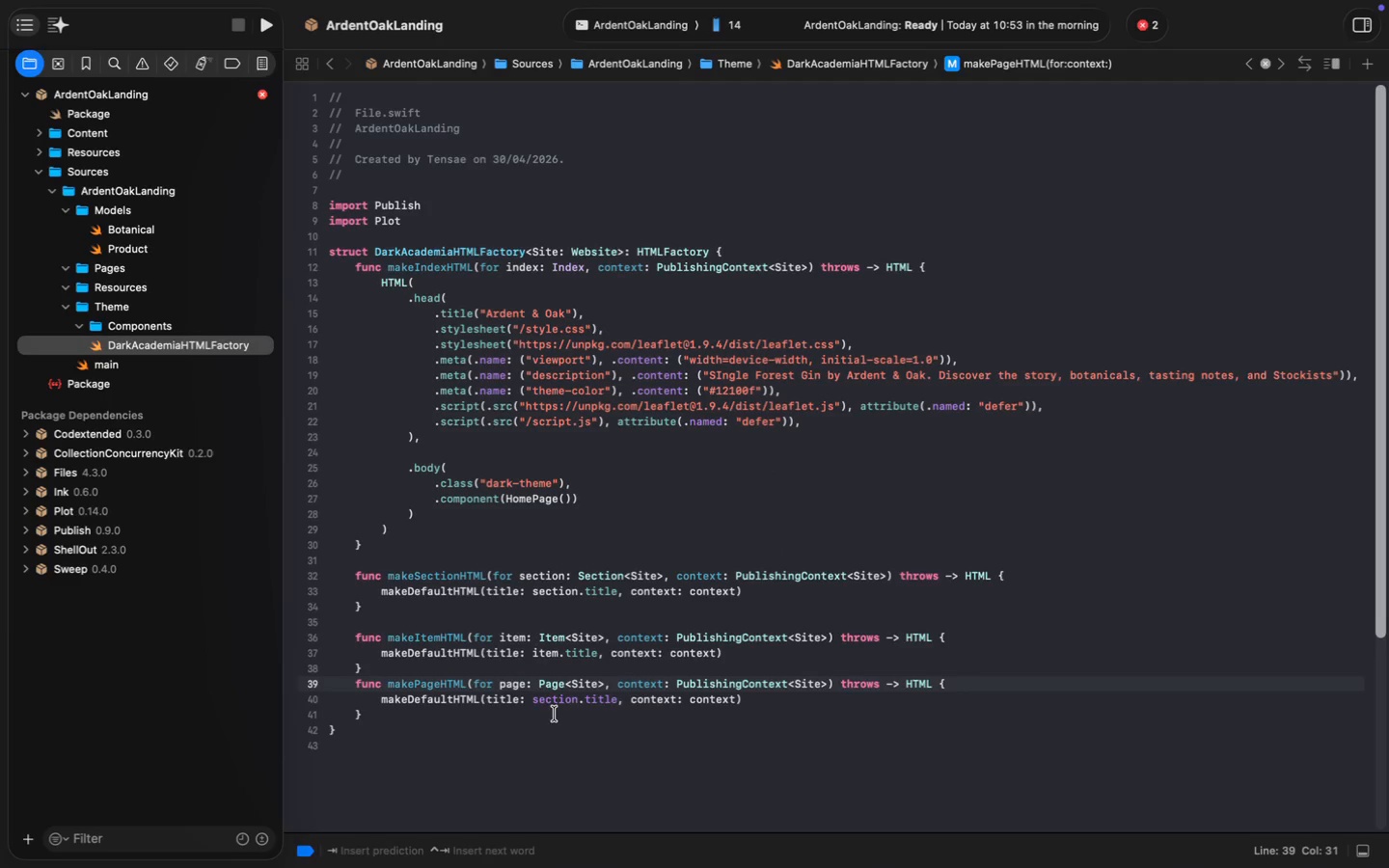 
wait(8.53)
 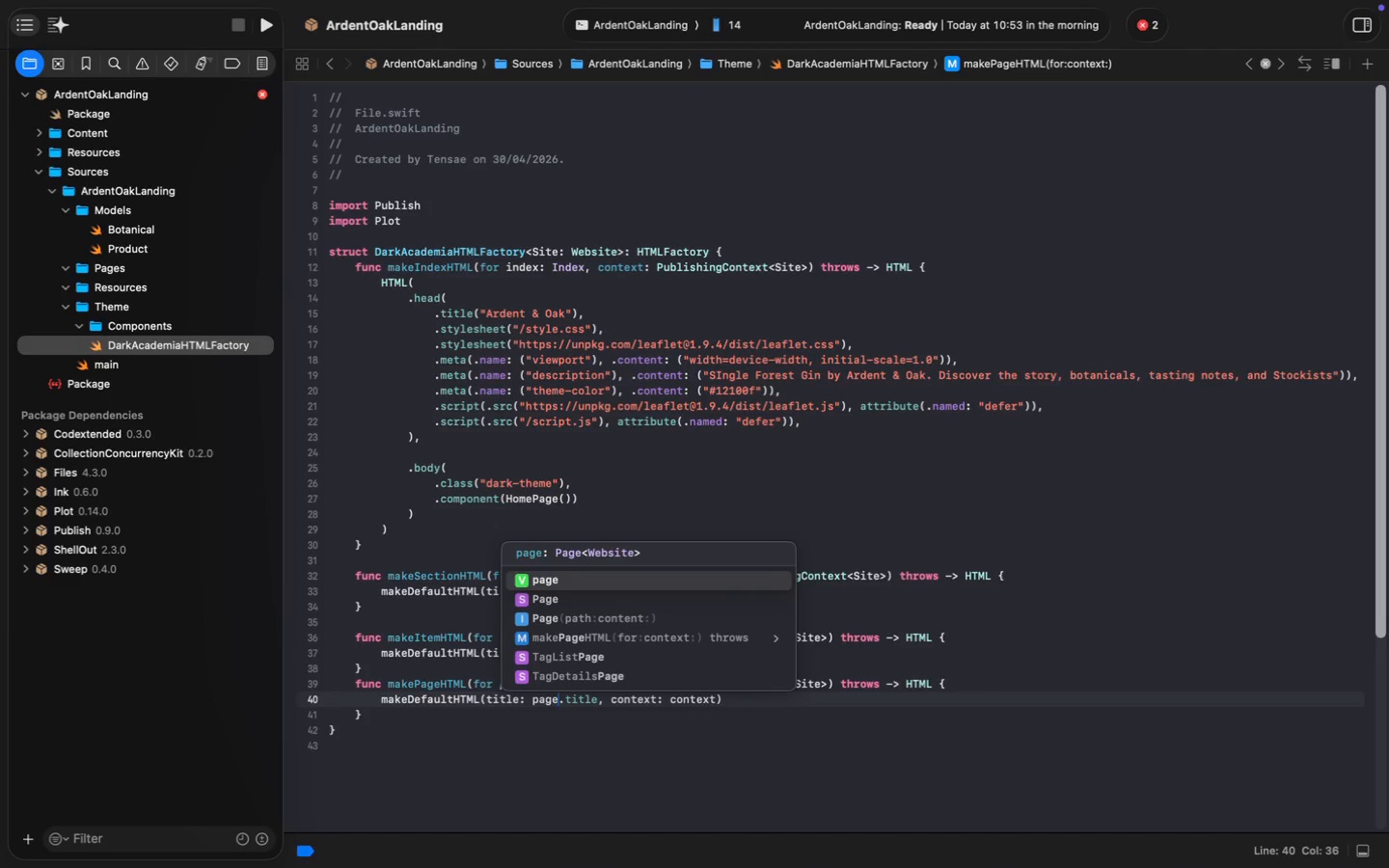 
key(Escape)
 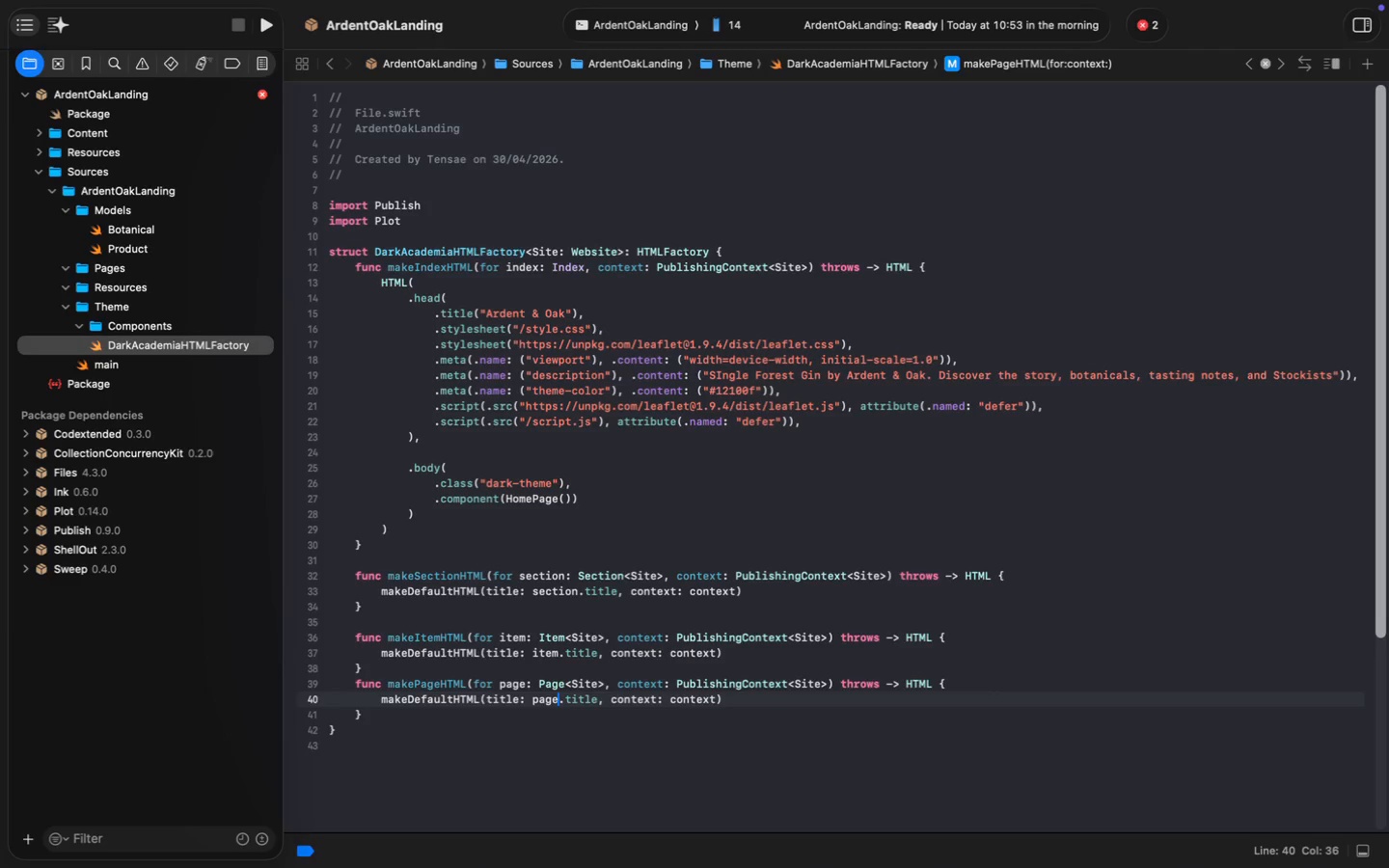 
key(ArrowUp)
 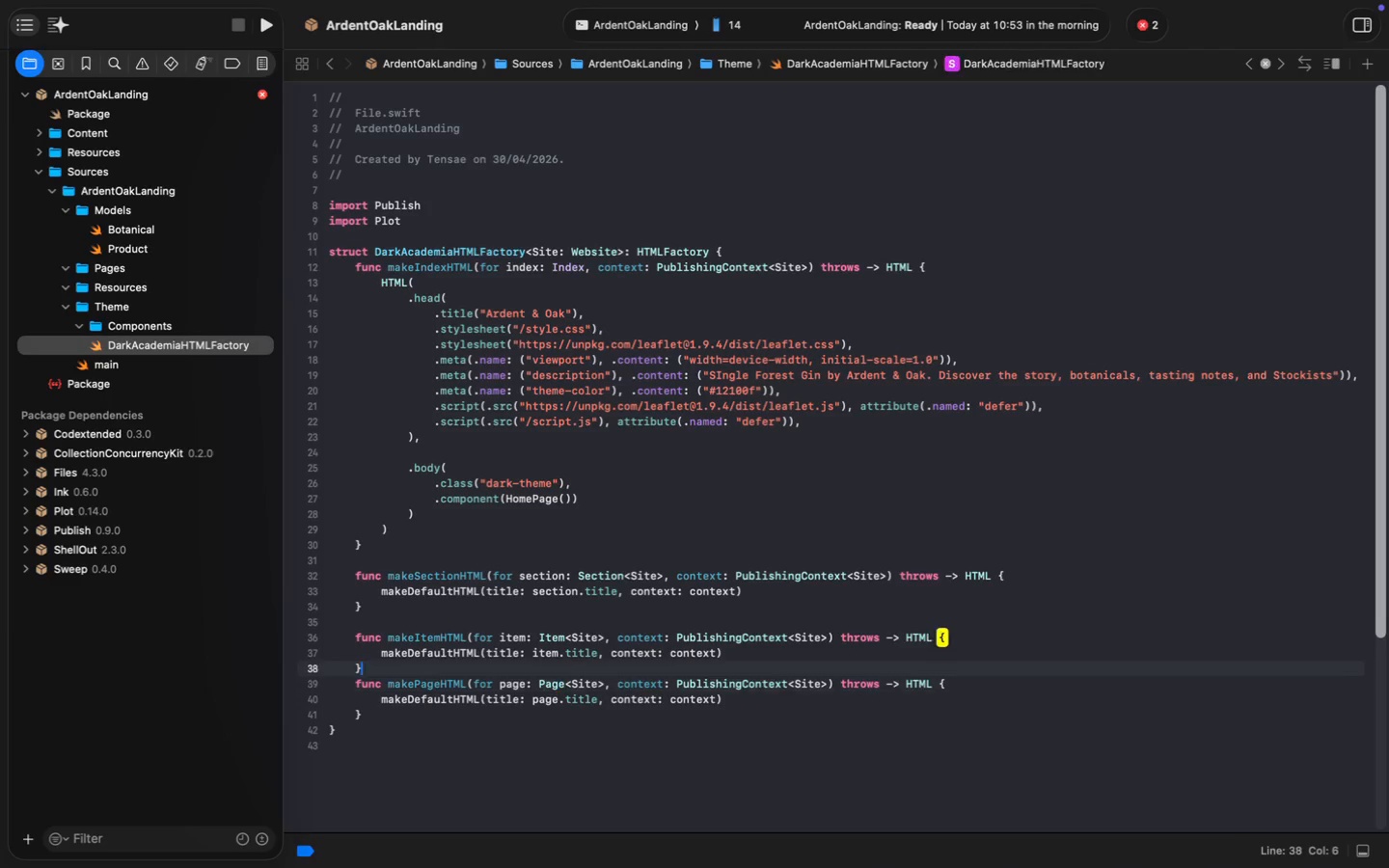 
key(ArrowUp)
 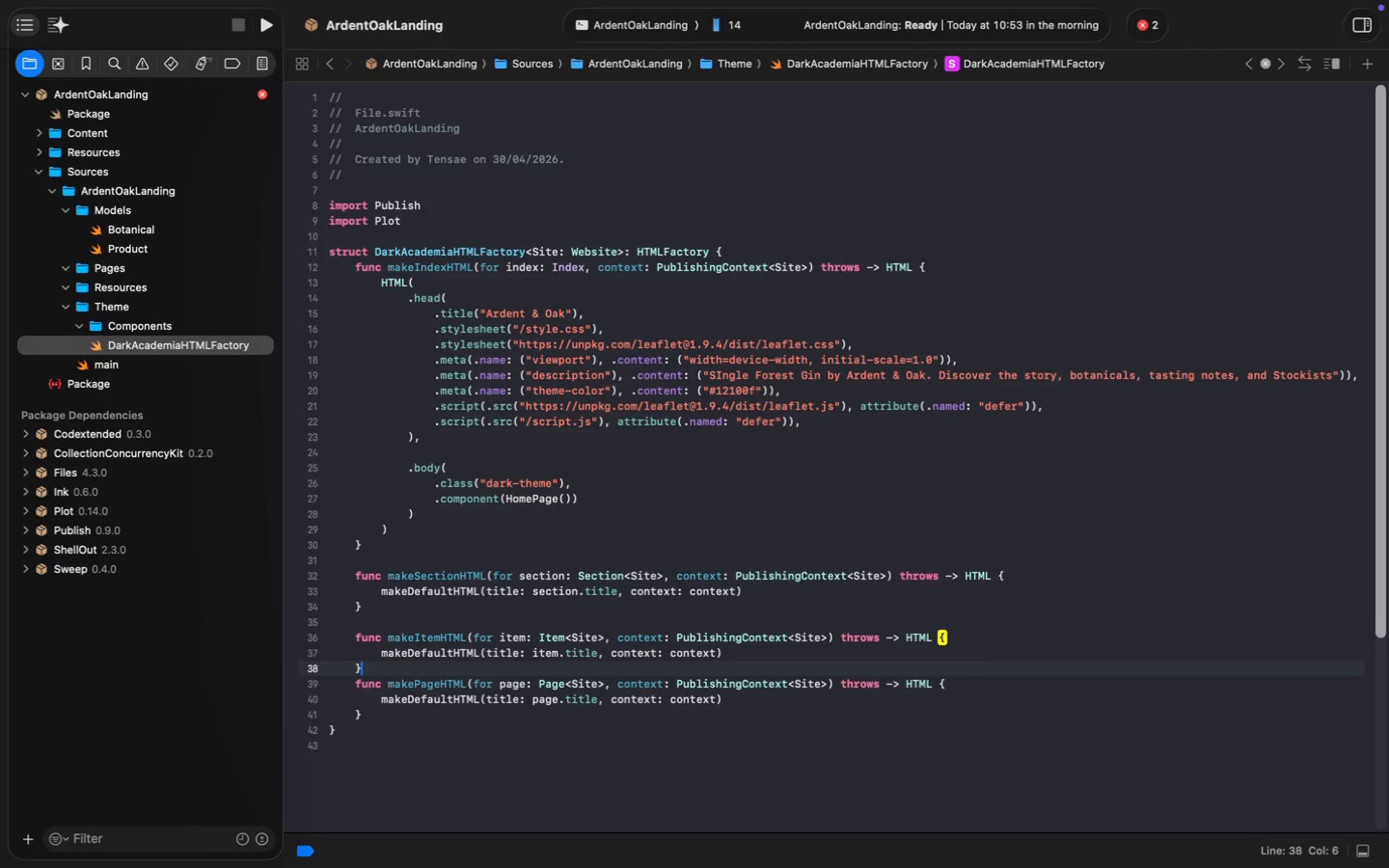 
key(Enter)
 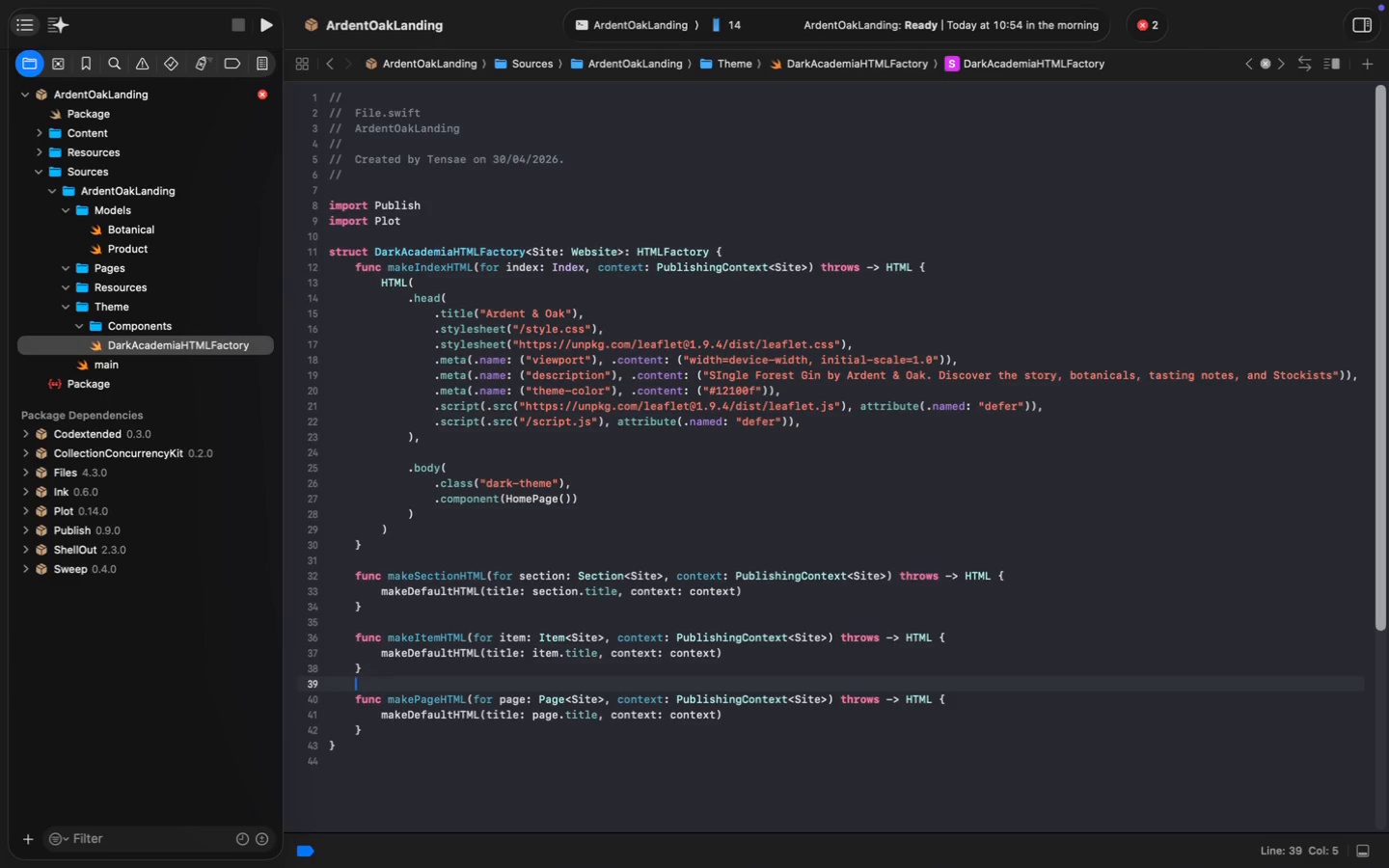 
wait(12.69)
 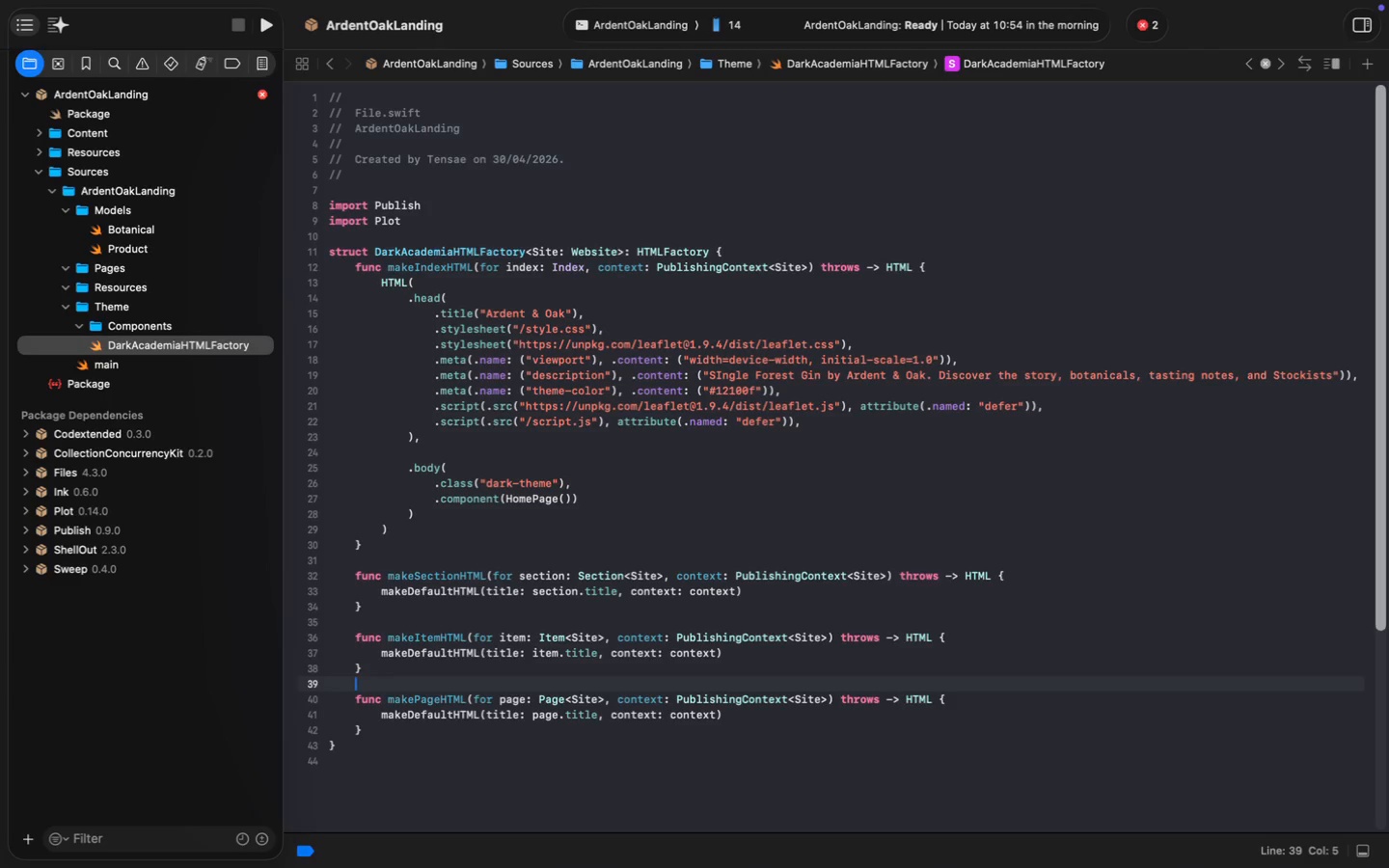 
key(ArrowDown)
 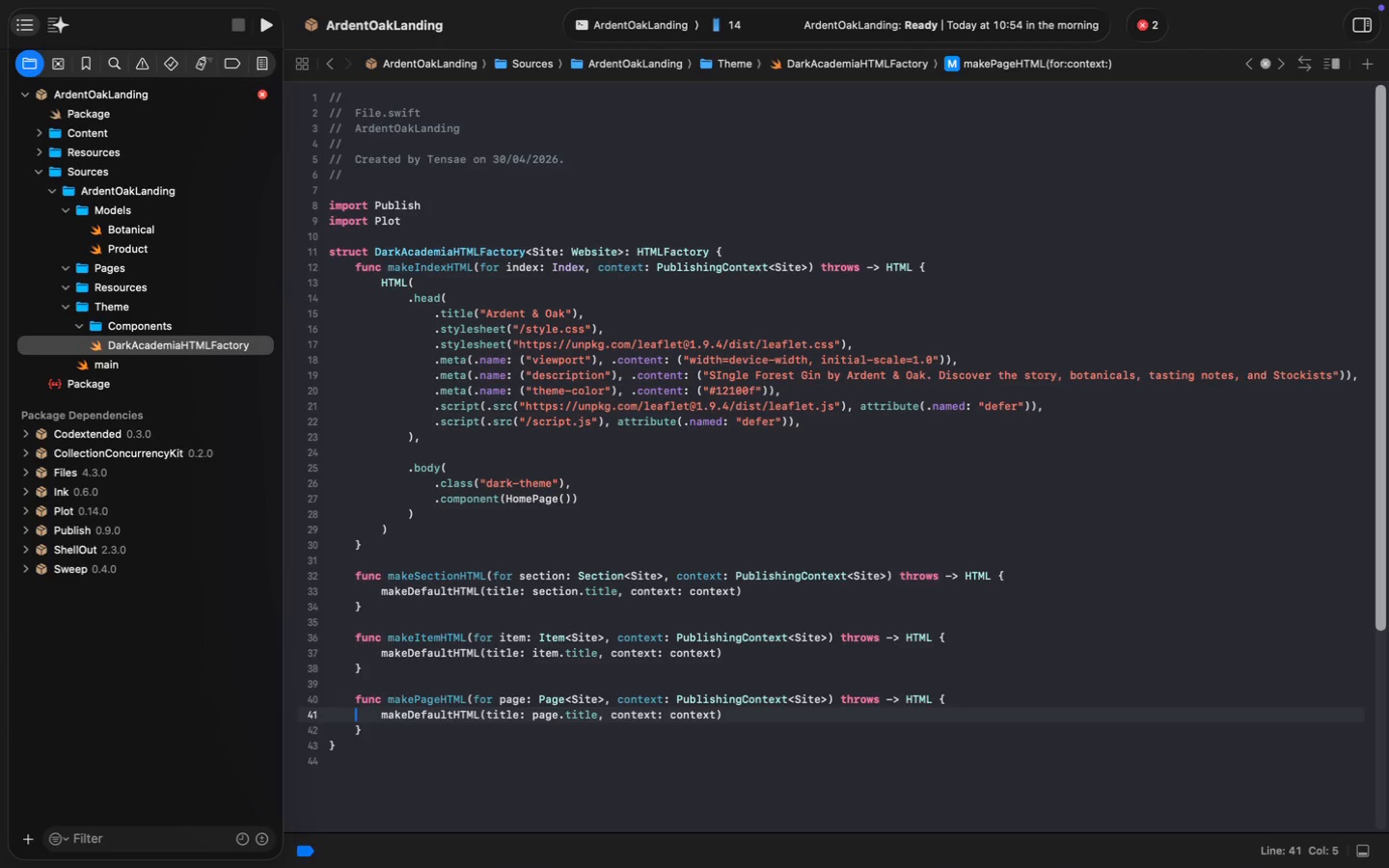 
key(ArrowDown)
 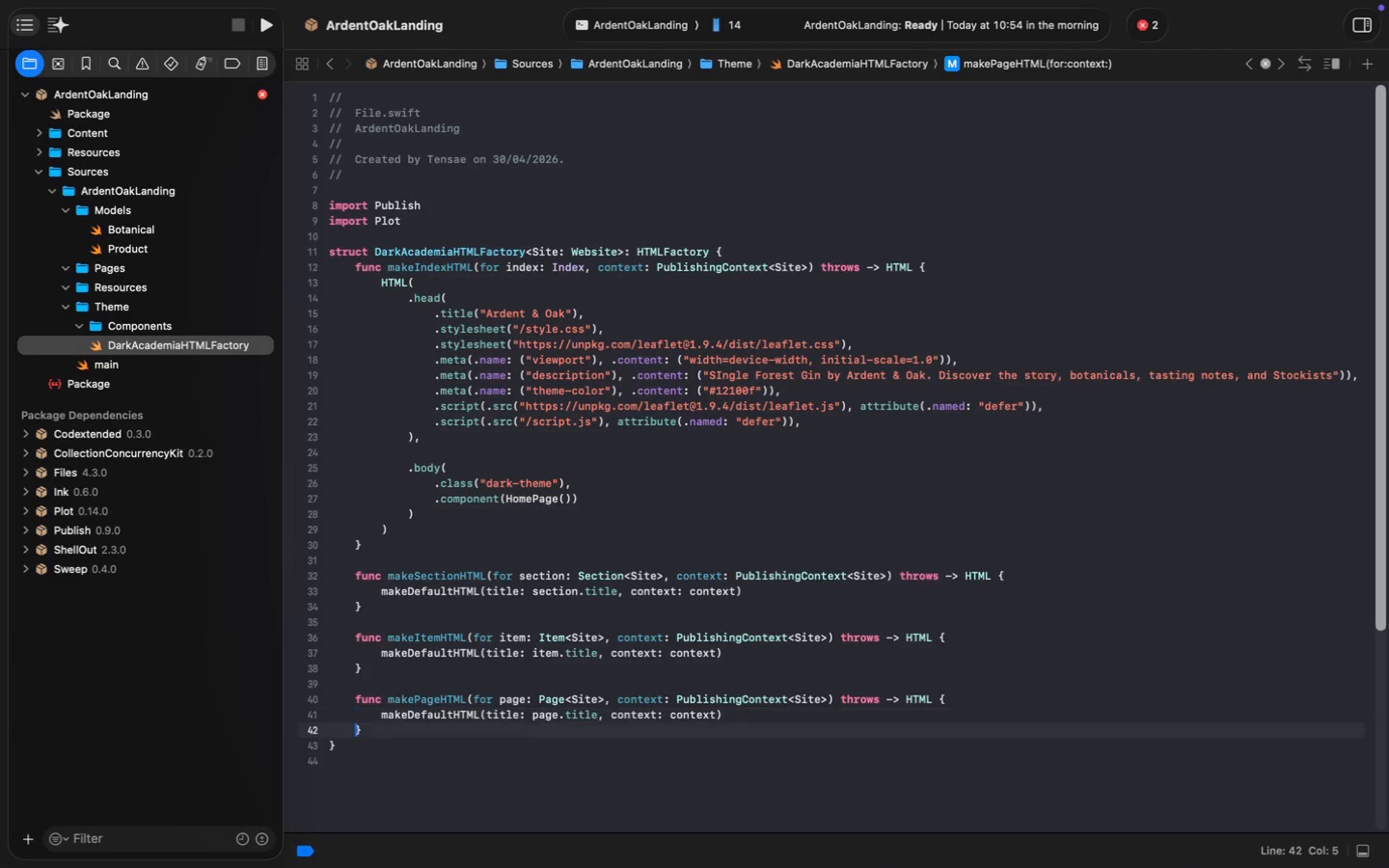 
key(ArrowDown)
 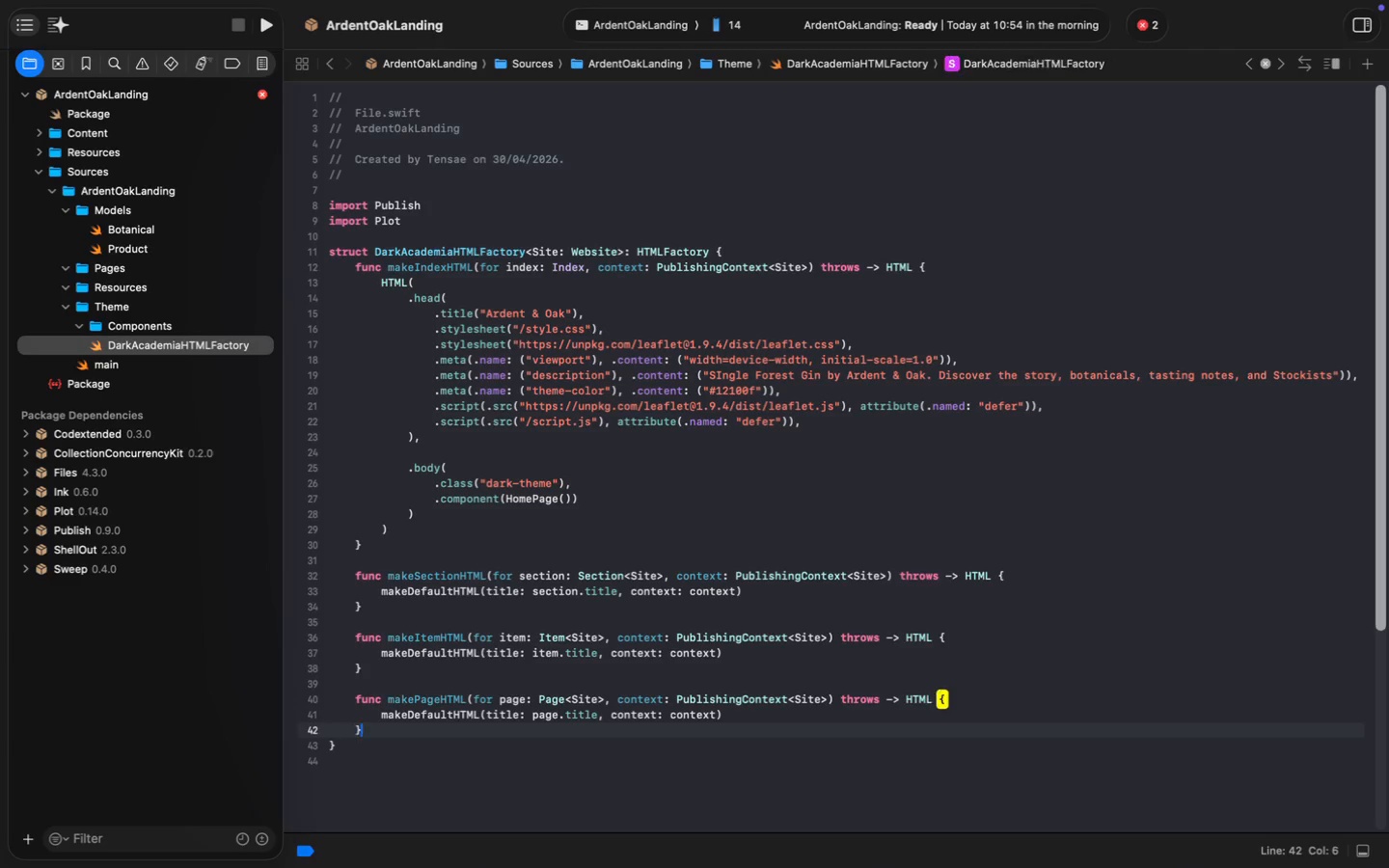 
key(ArrowRight)
 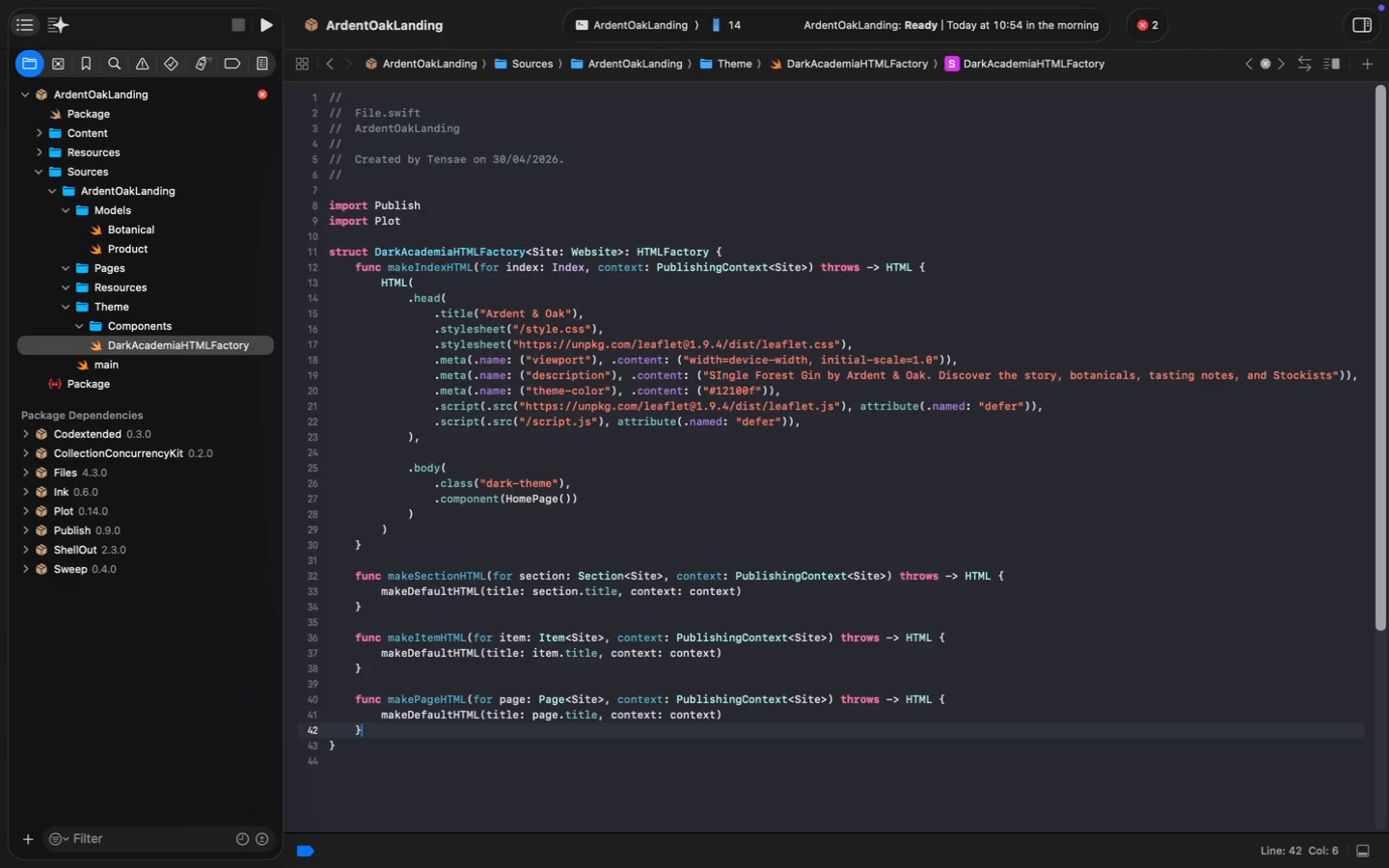 
wait(8.09)
 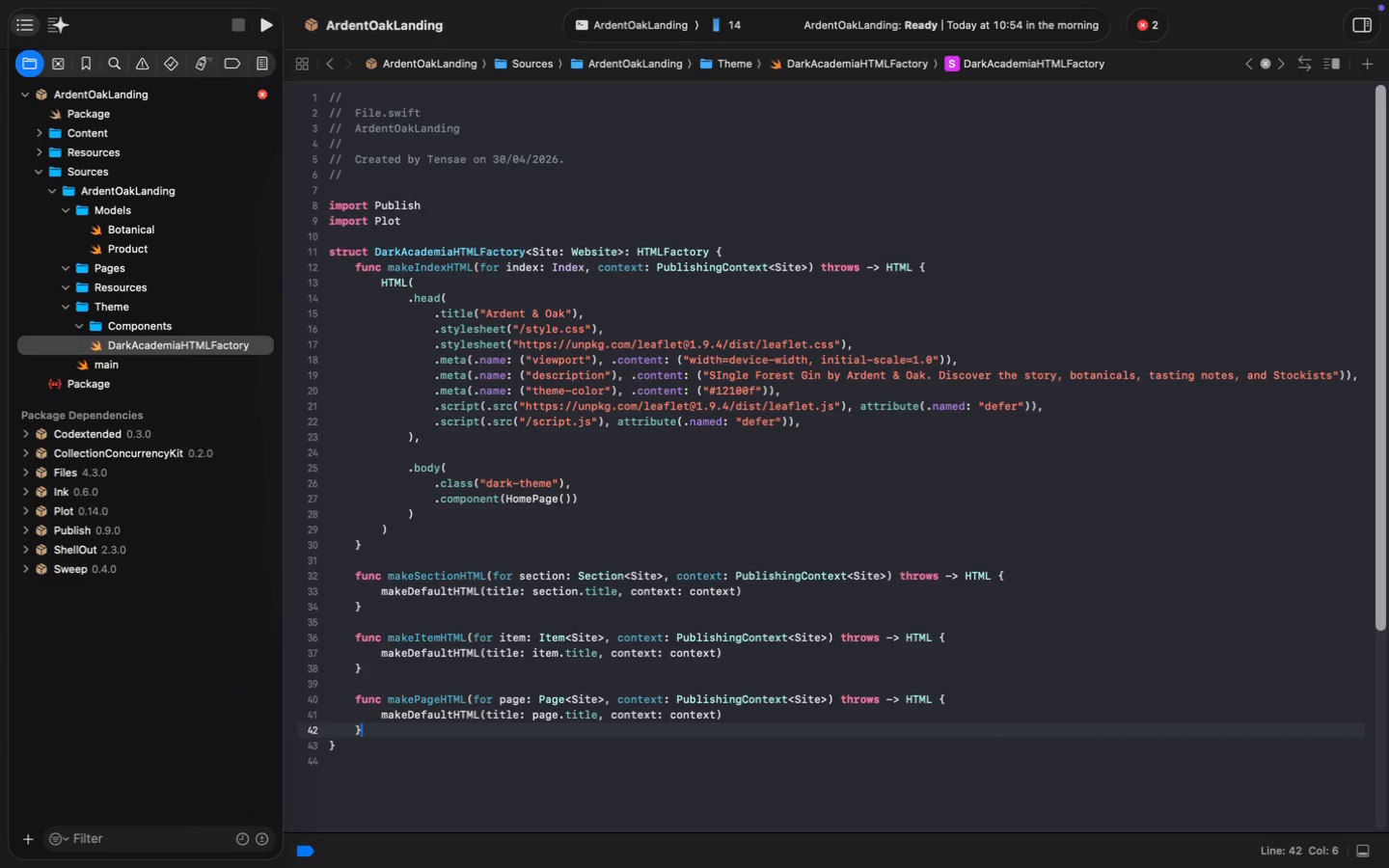 
key(Enter)
 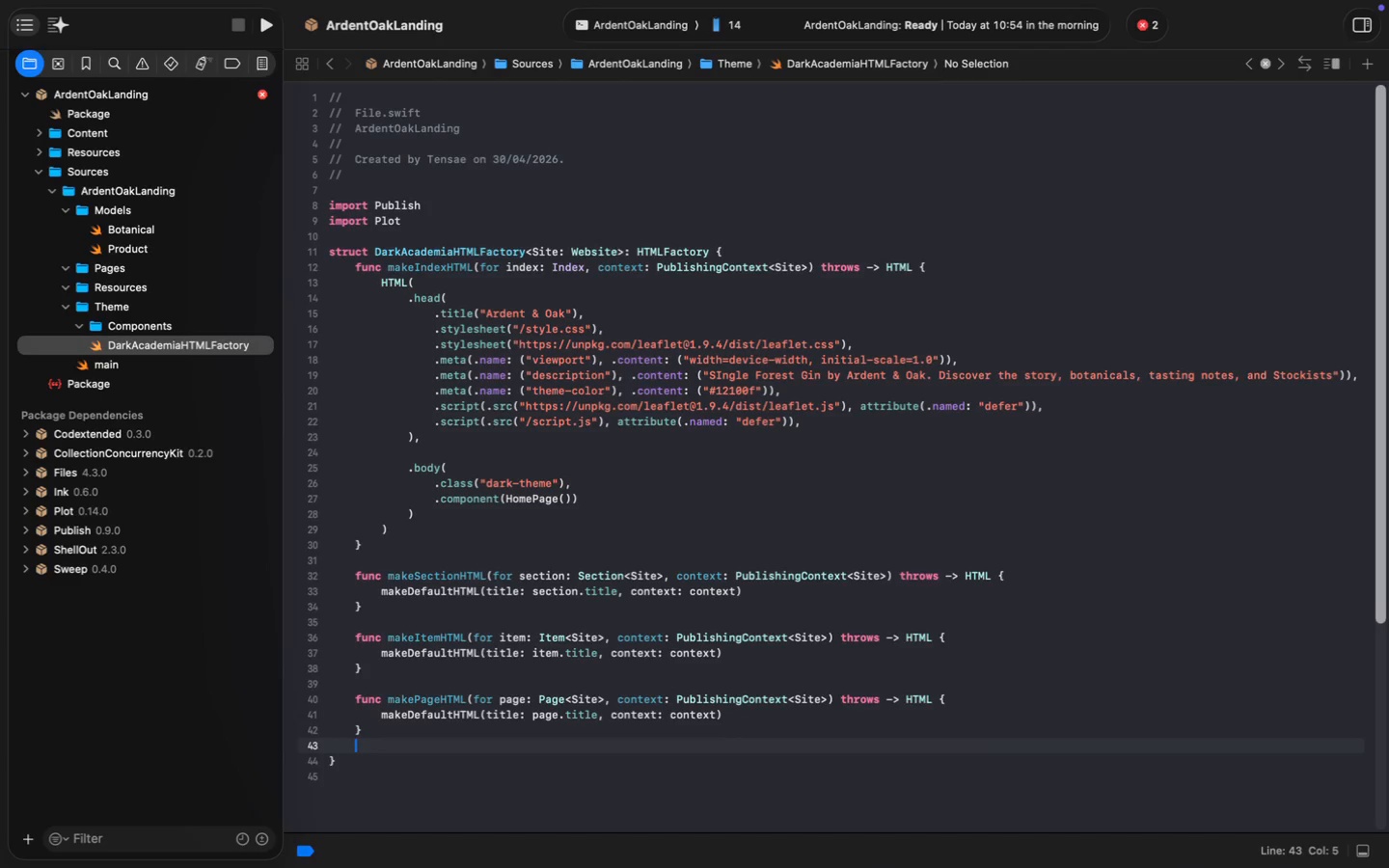 
key(Enter)
 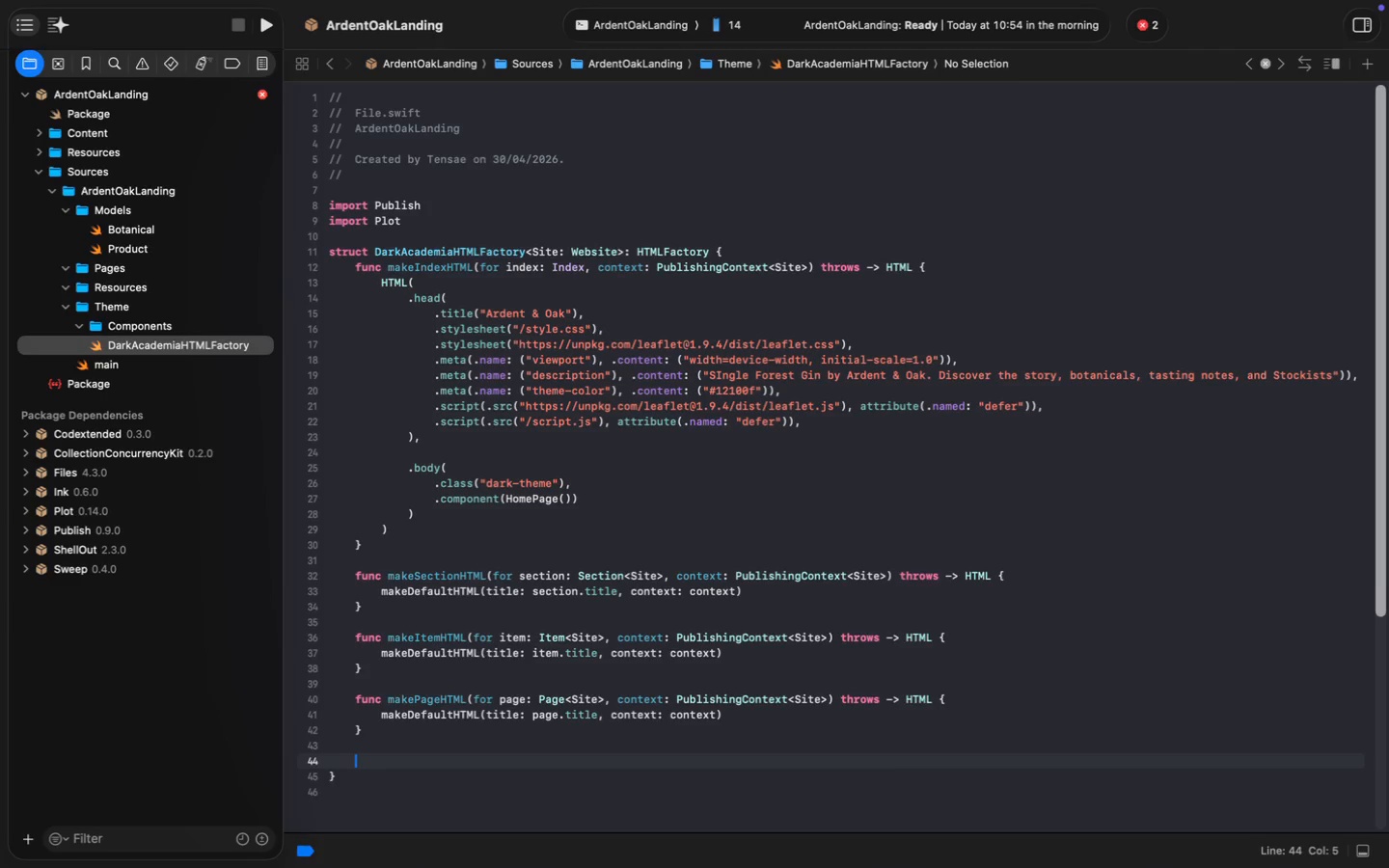 
key(Meta+V)
 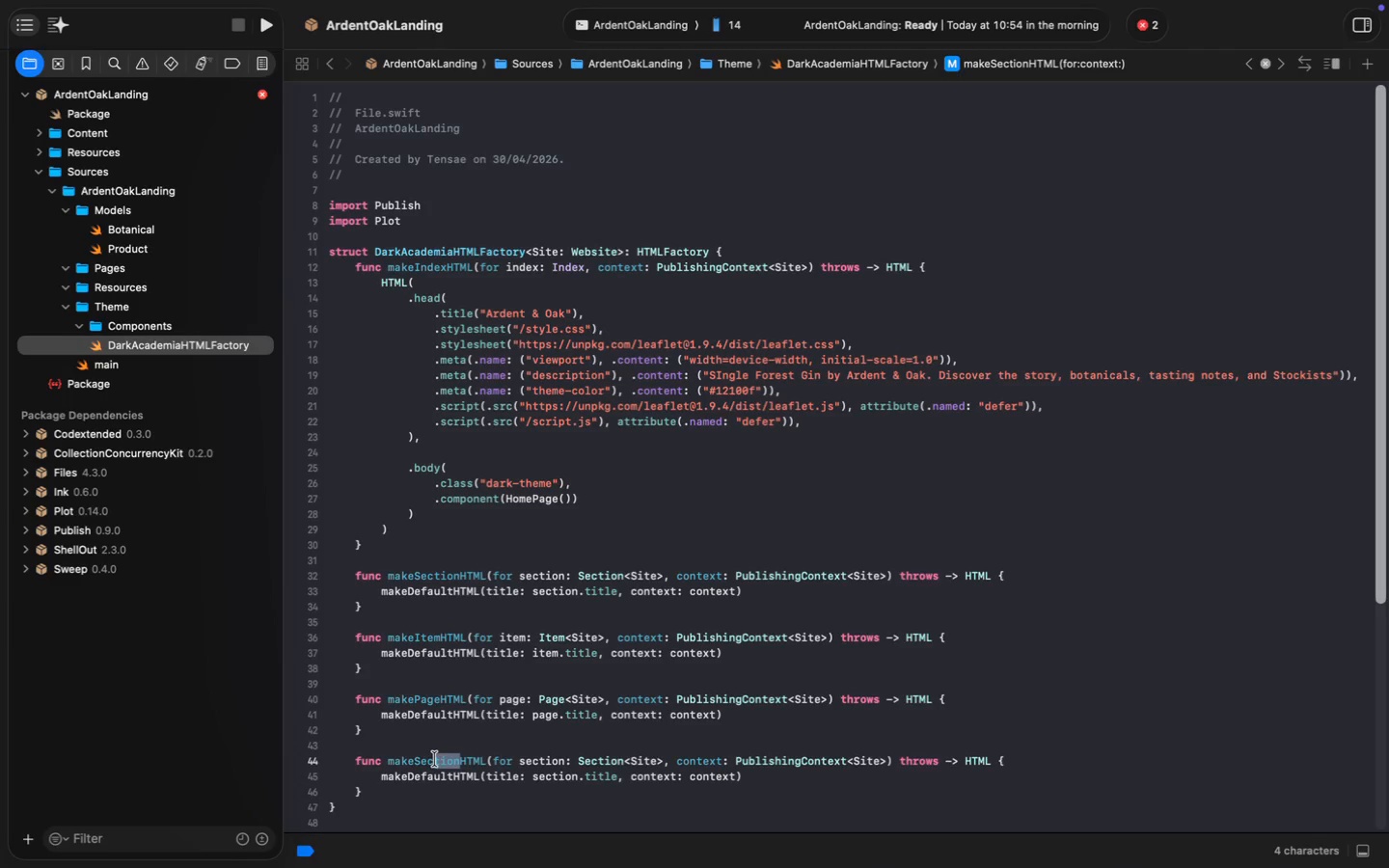 
left_click_drag(start_coordinate=[460, 759], to_coordinate=[416, 759])
 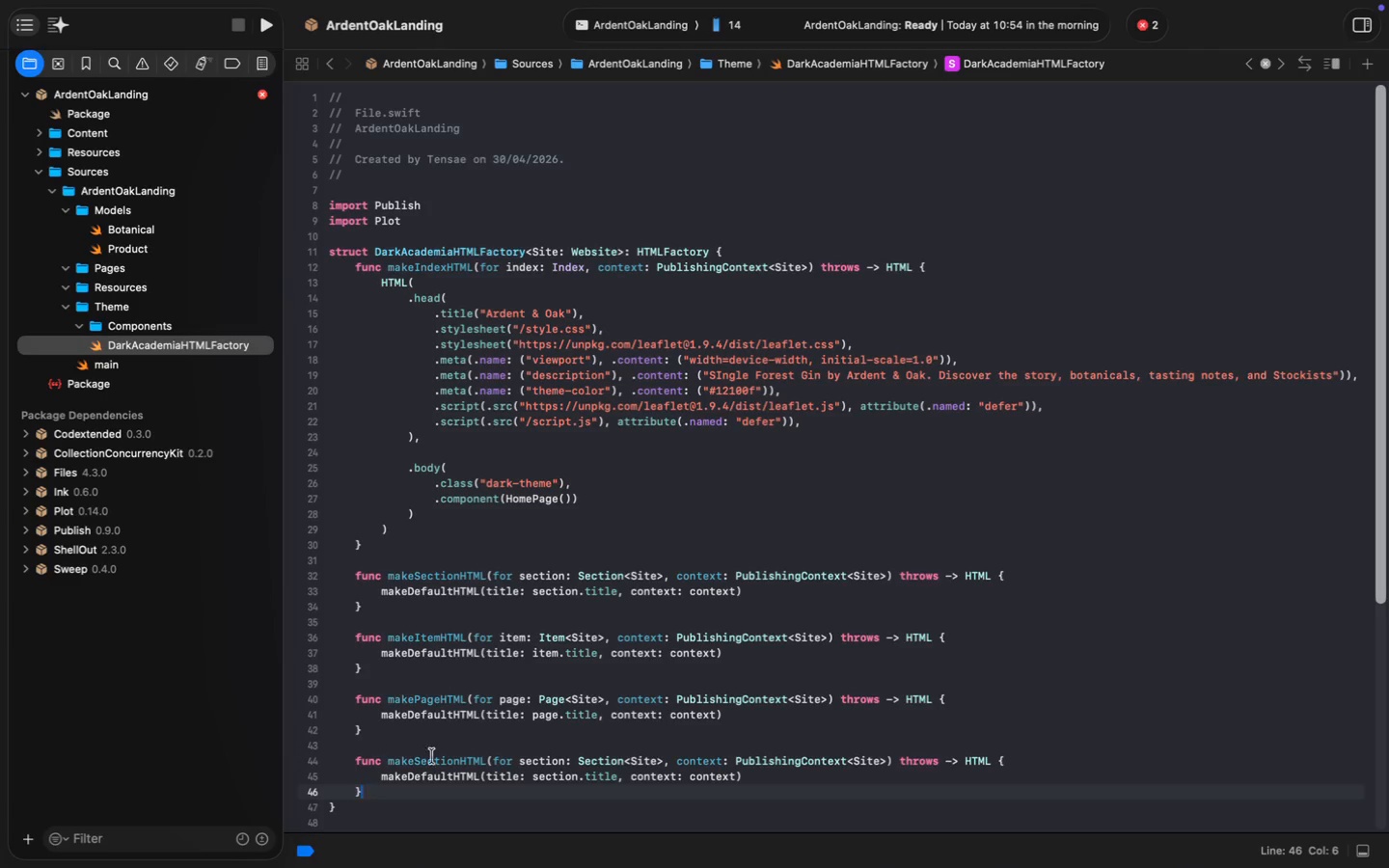 
type(TagList)
 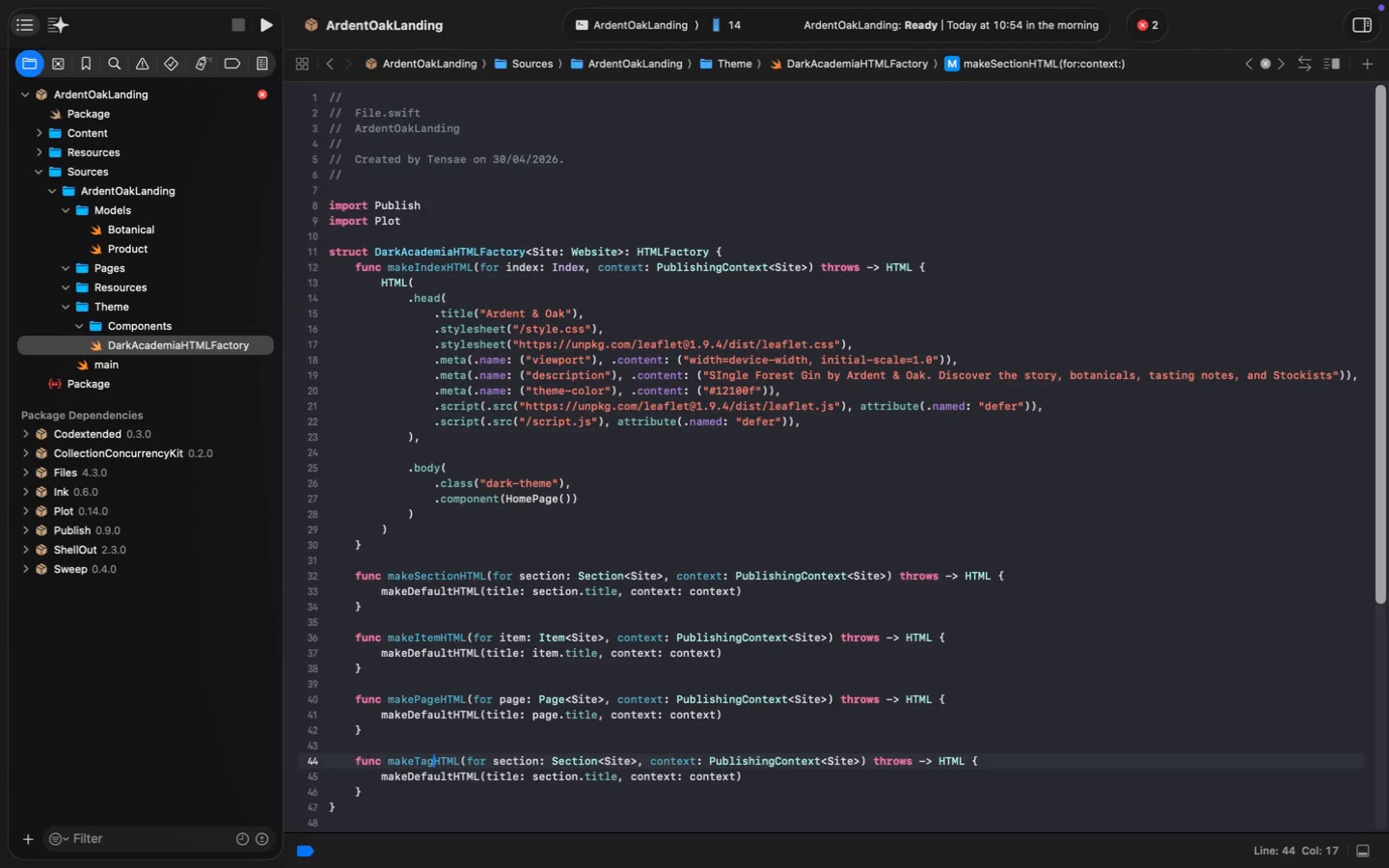 
double_click([602, 759])
 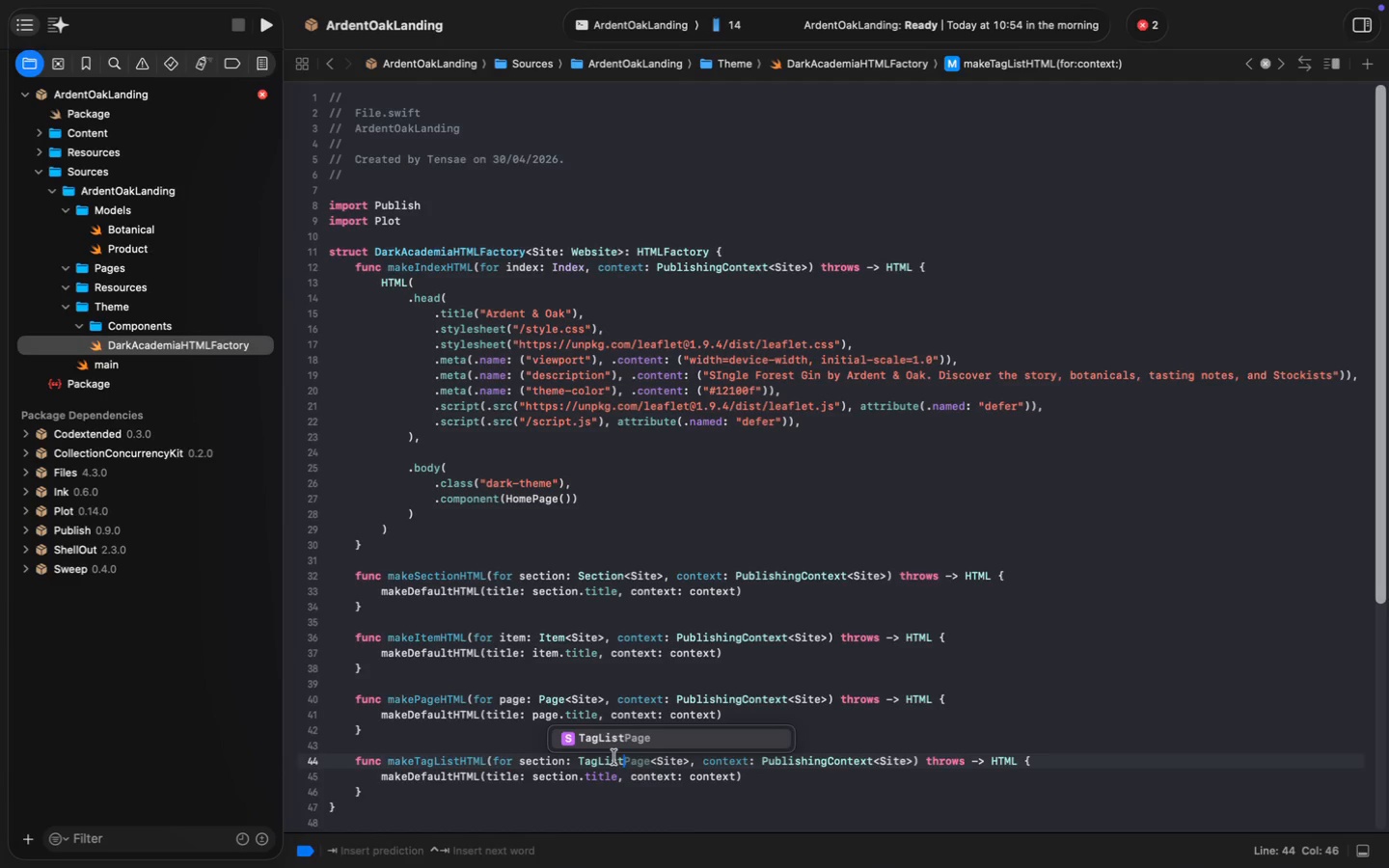 
type(TagList)
 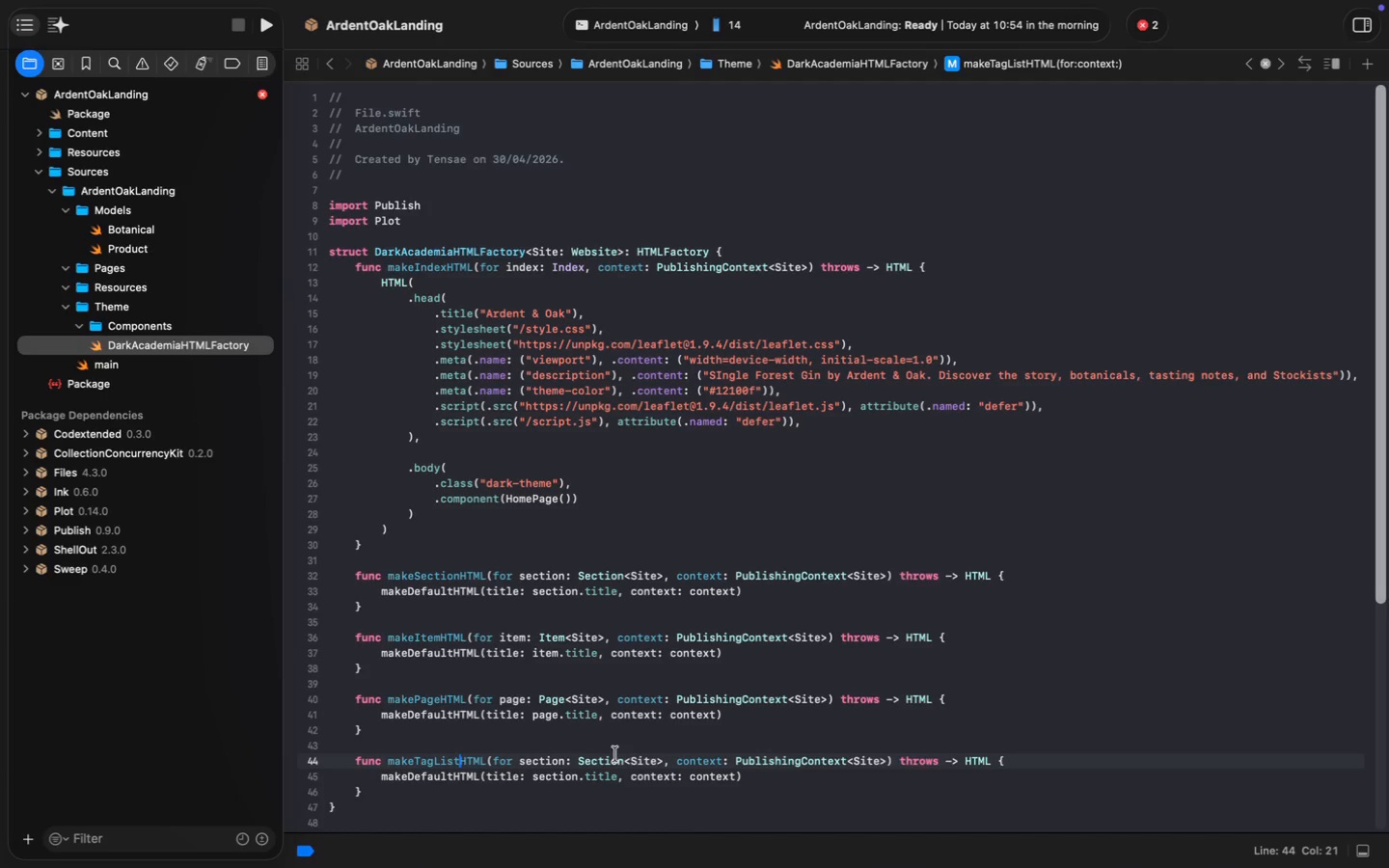 
wait(13.35)
 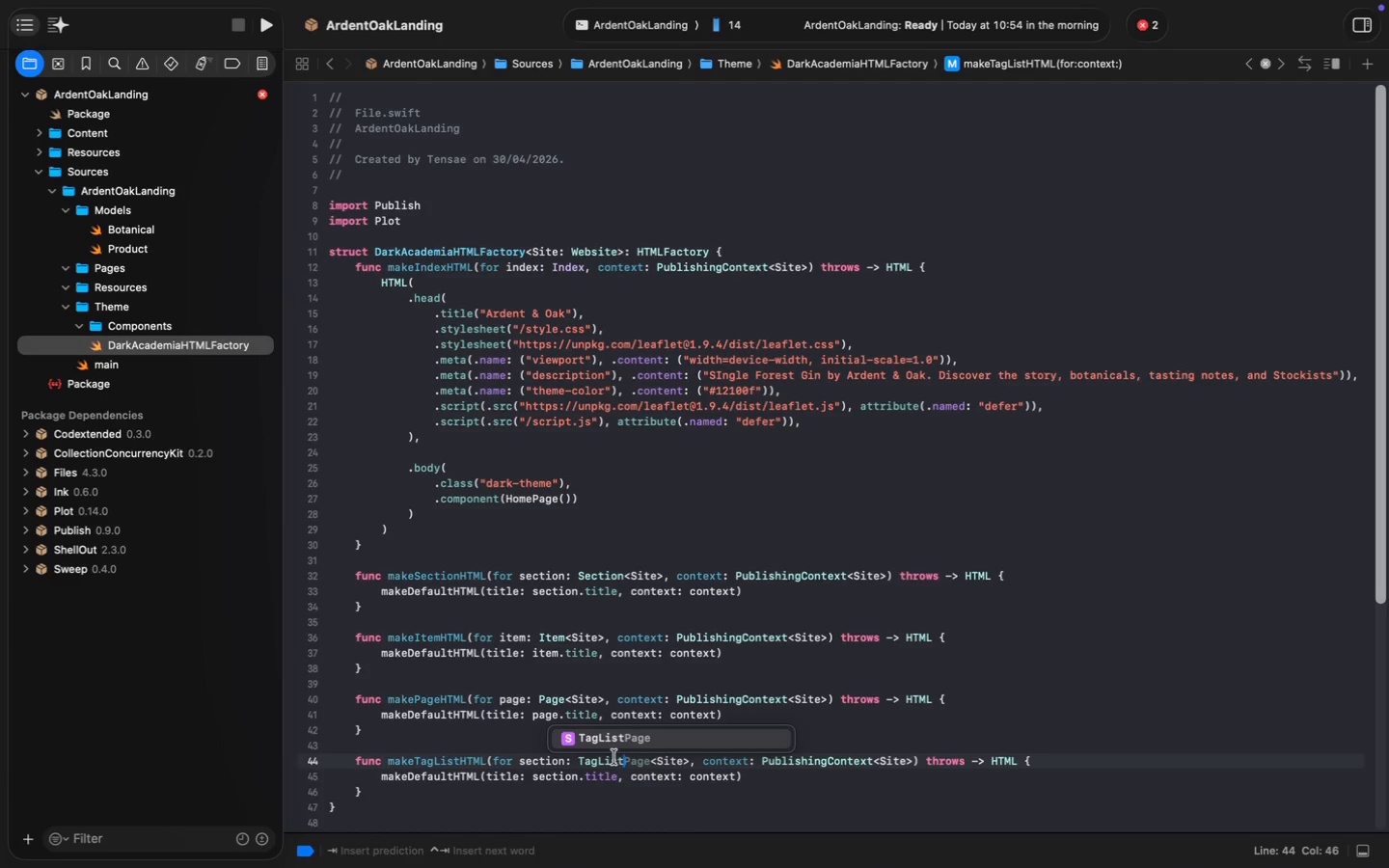 
left_click_drag(start_coordinate=[606, 697], to_coordinate=[569, 703])
 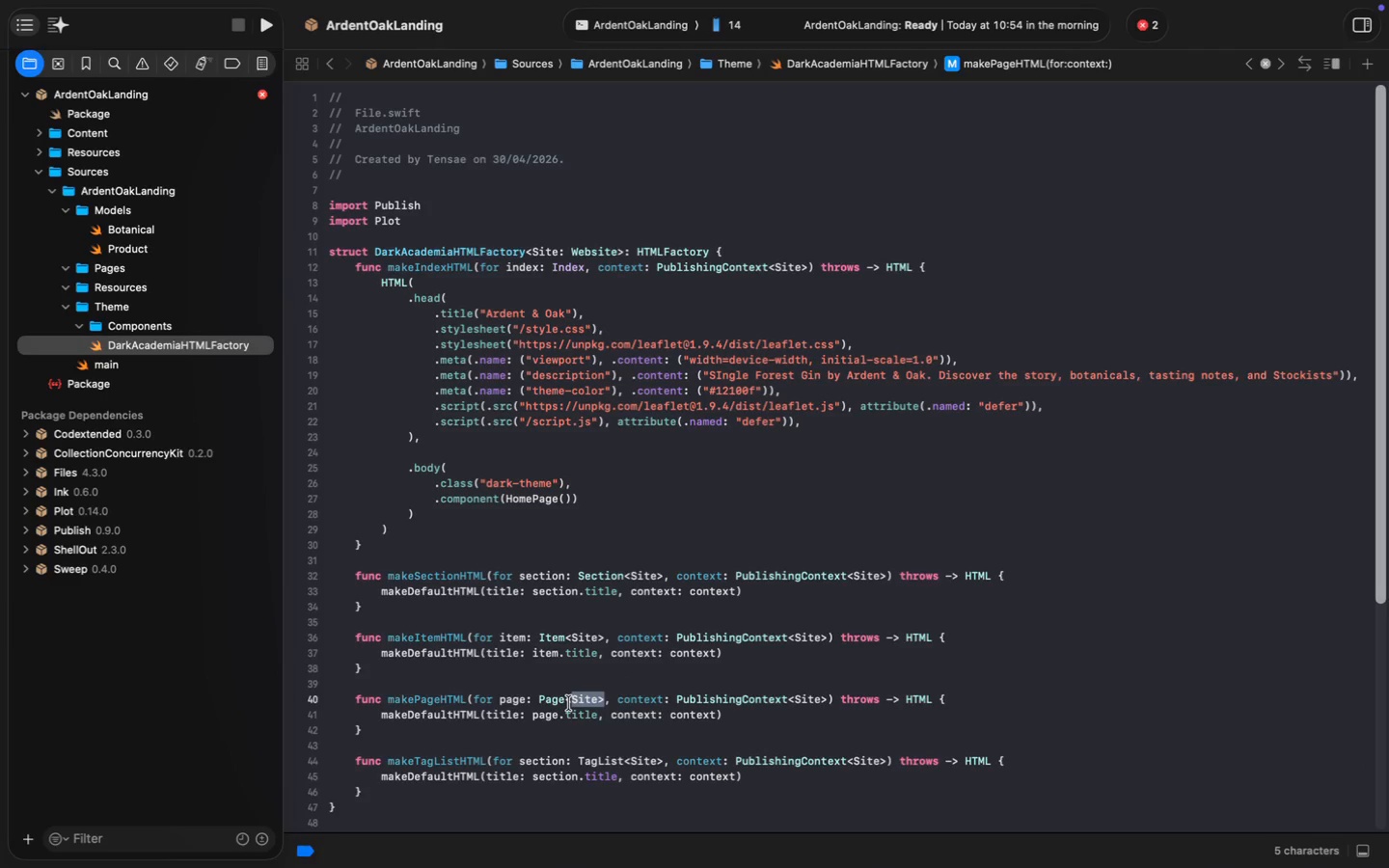 
key(Backspace)
 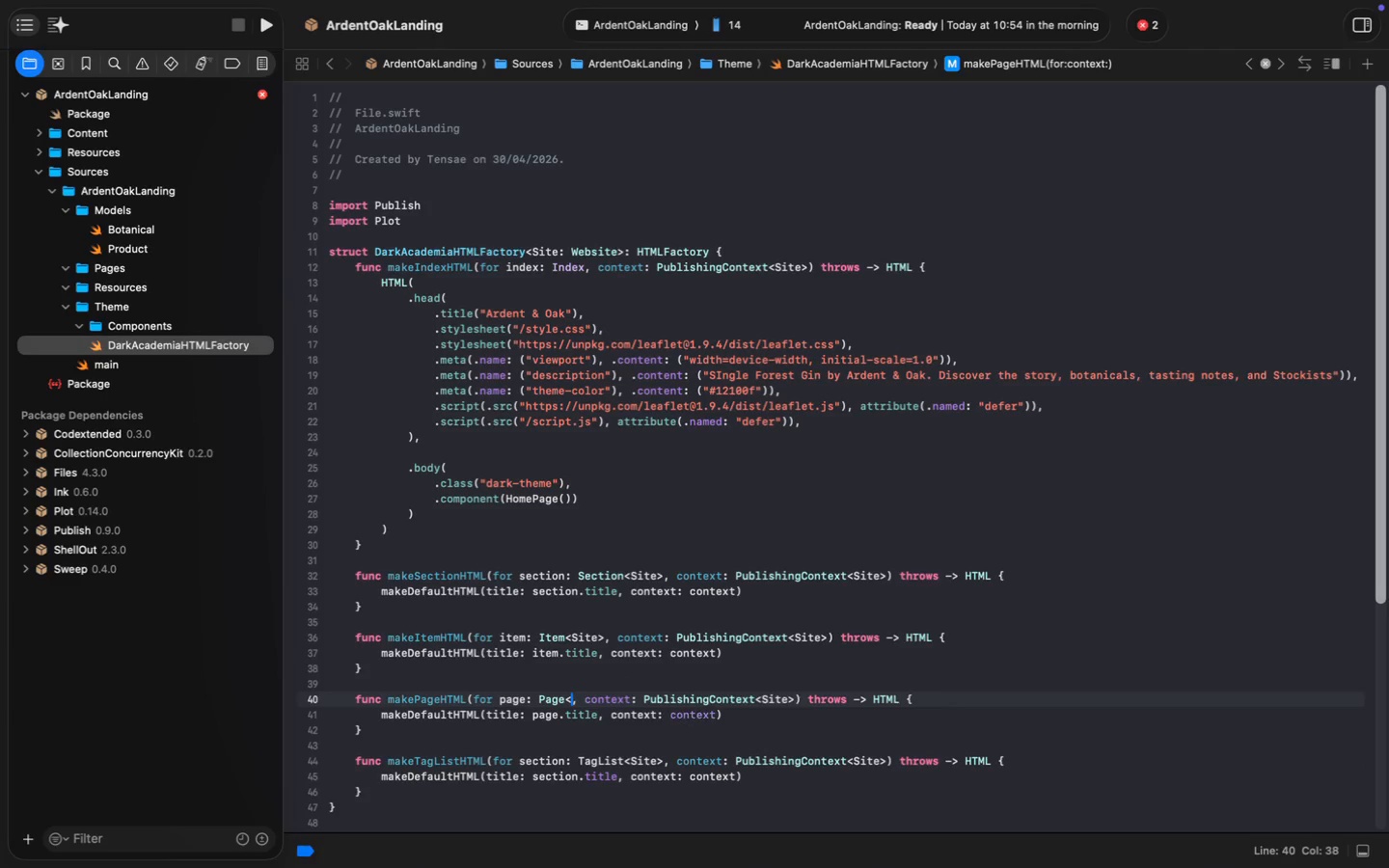 
key(Backspace)
 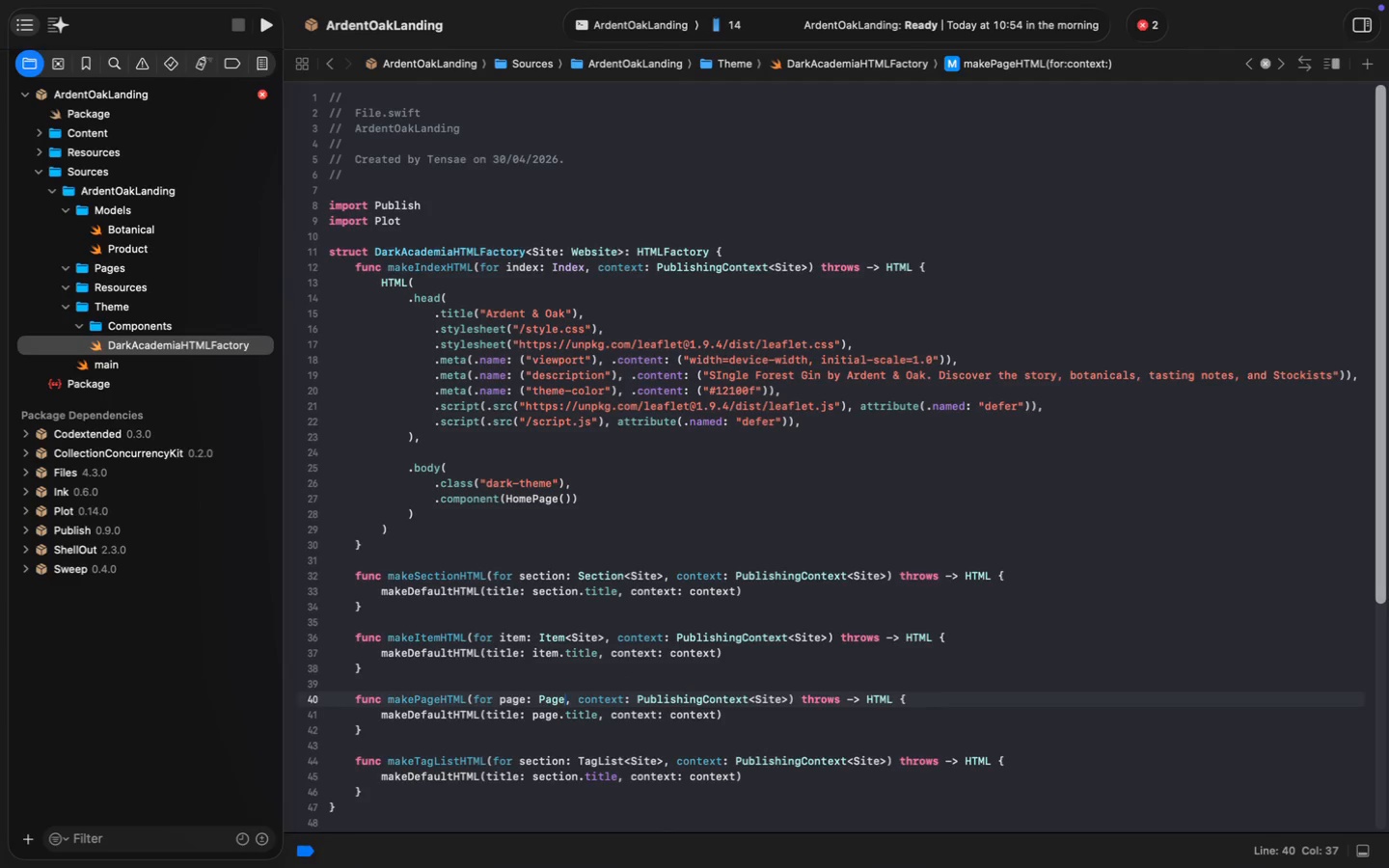 
left_click_drag(start_coordinate=[665, 766], to_coordinate=[624, 764])
 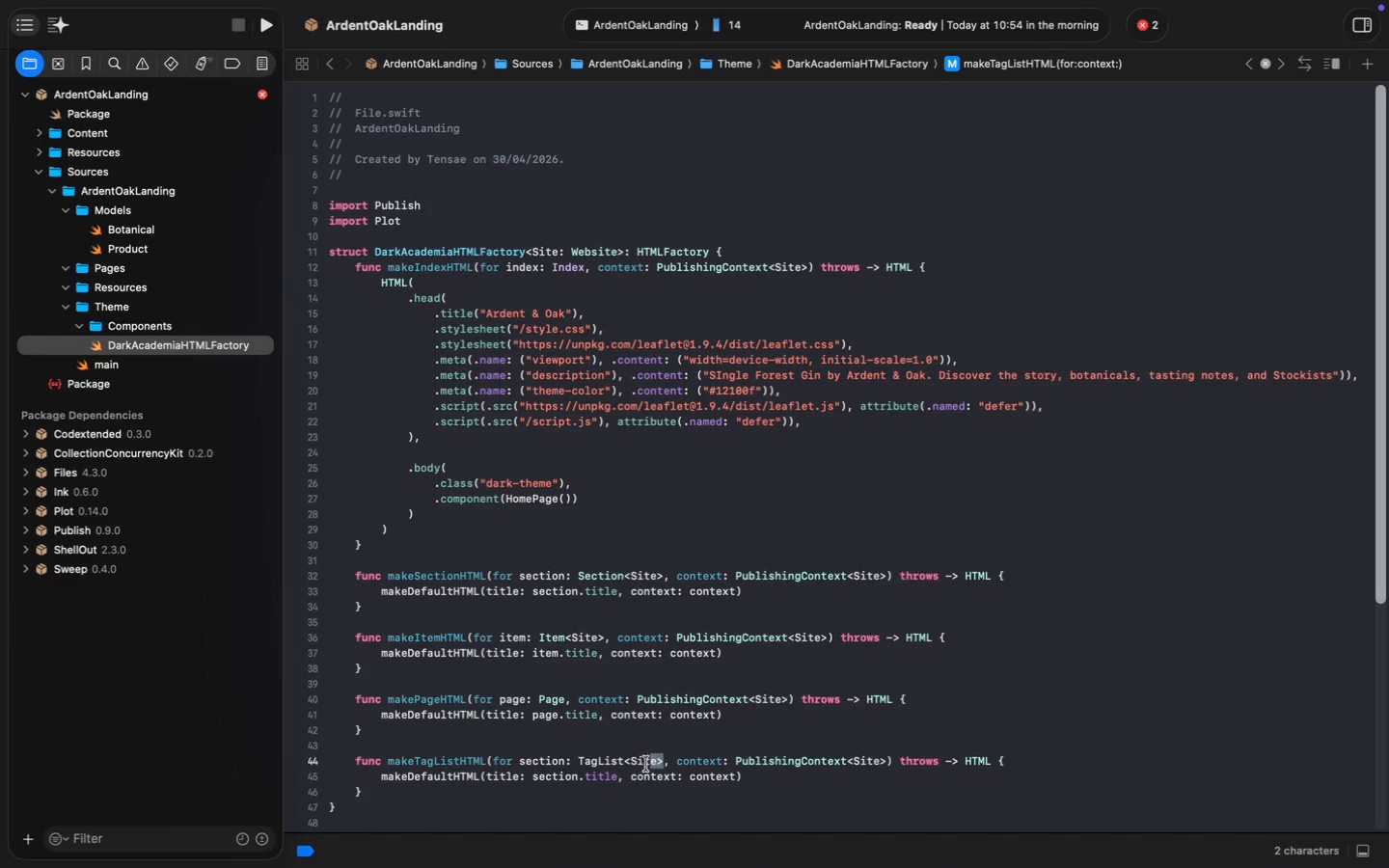 
key(Backspace)
 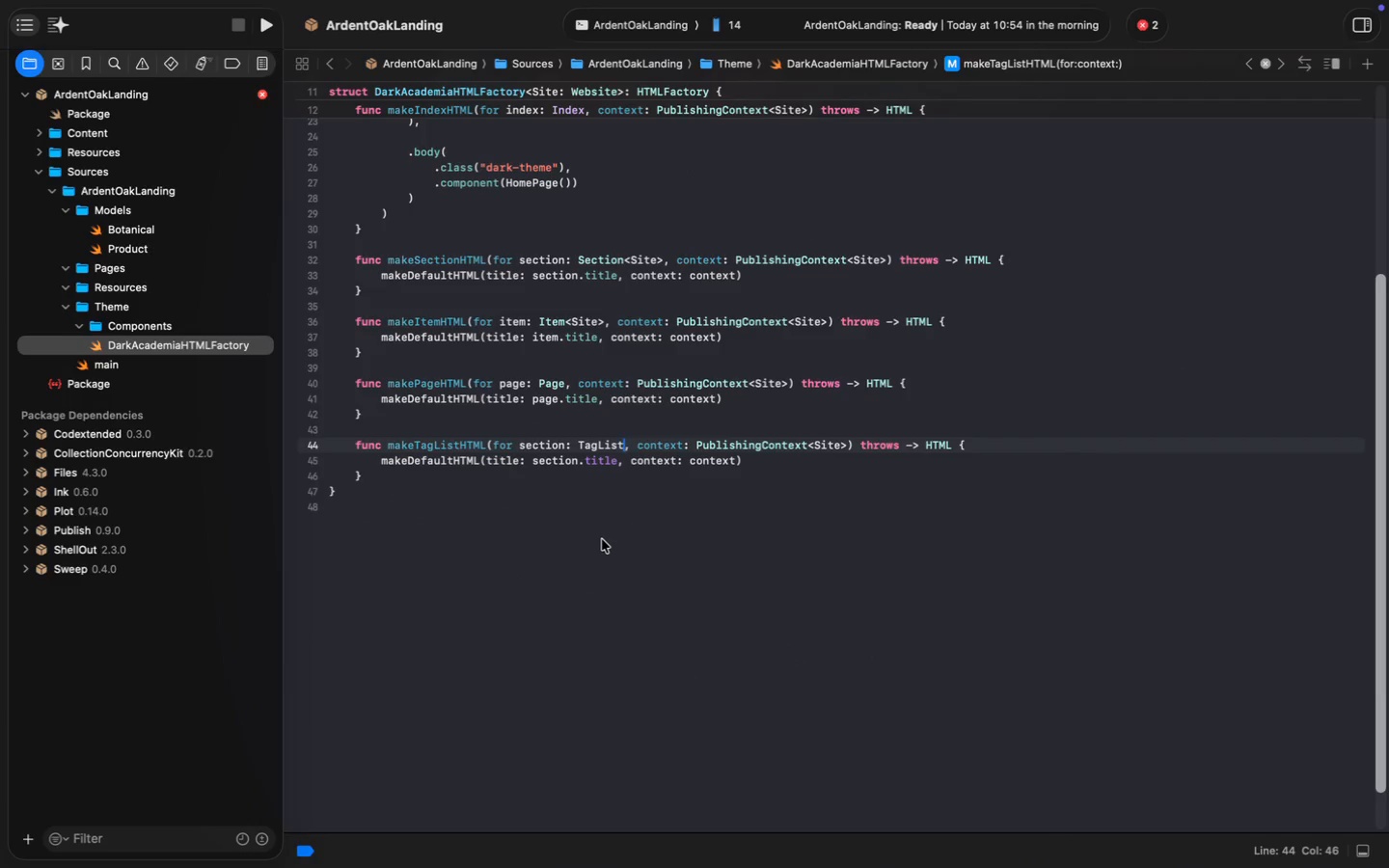 
scroll: coordinate [817, 663], scroll_direction: down, amount: 31.0
 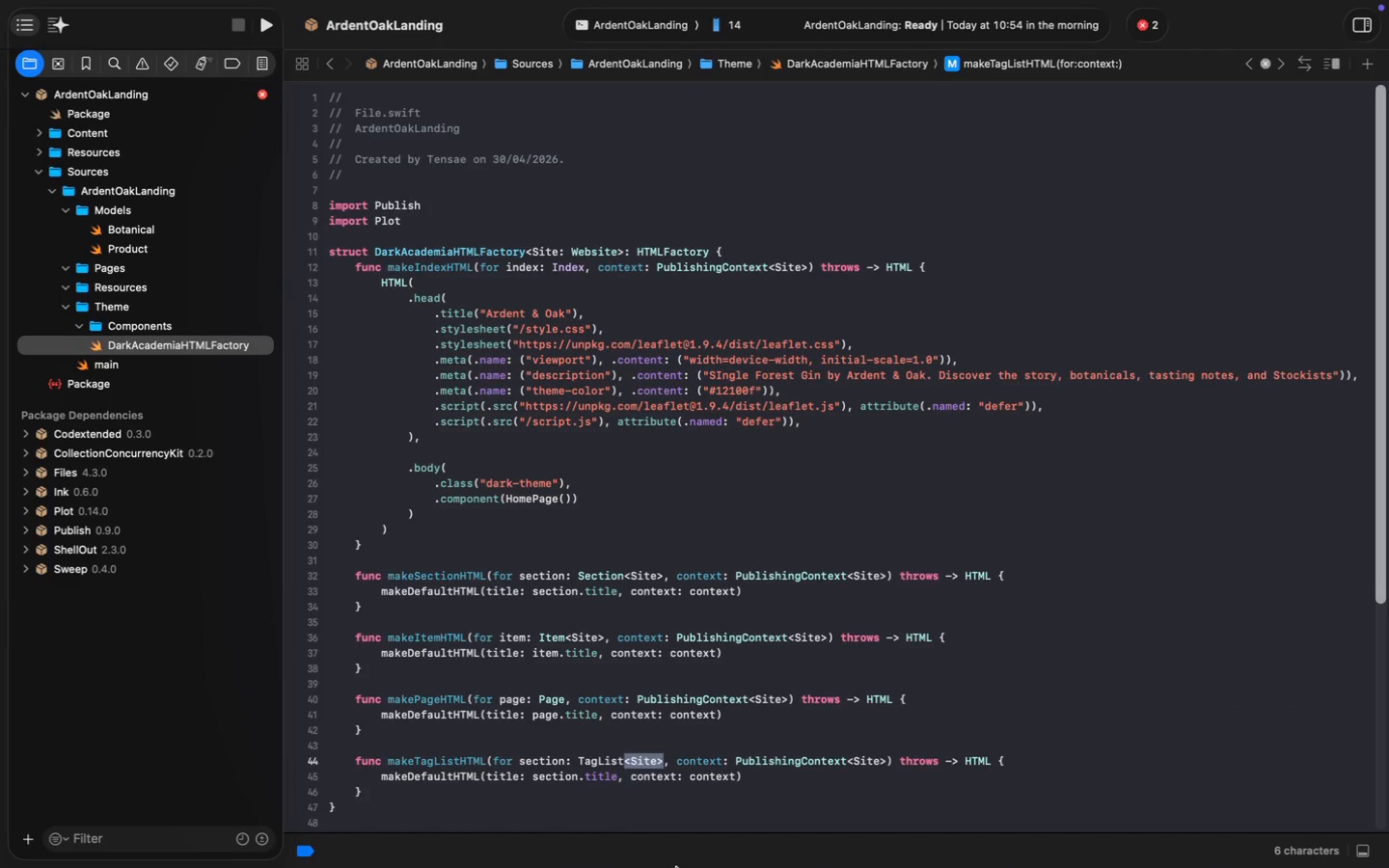 
wait(5.41)
 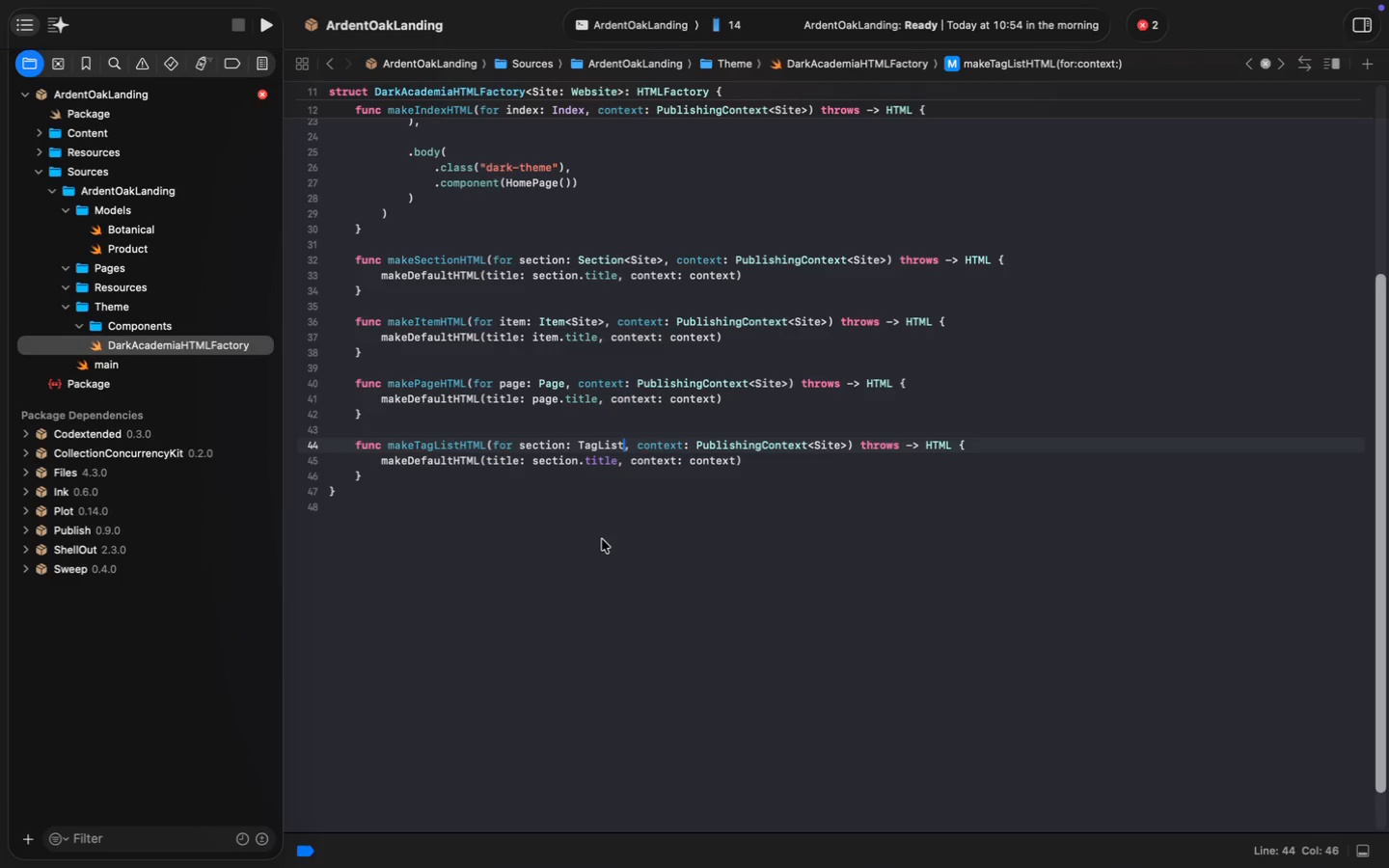 
left_click([551, 447])
 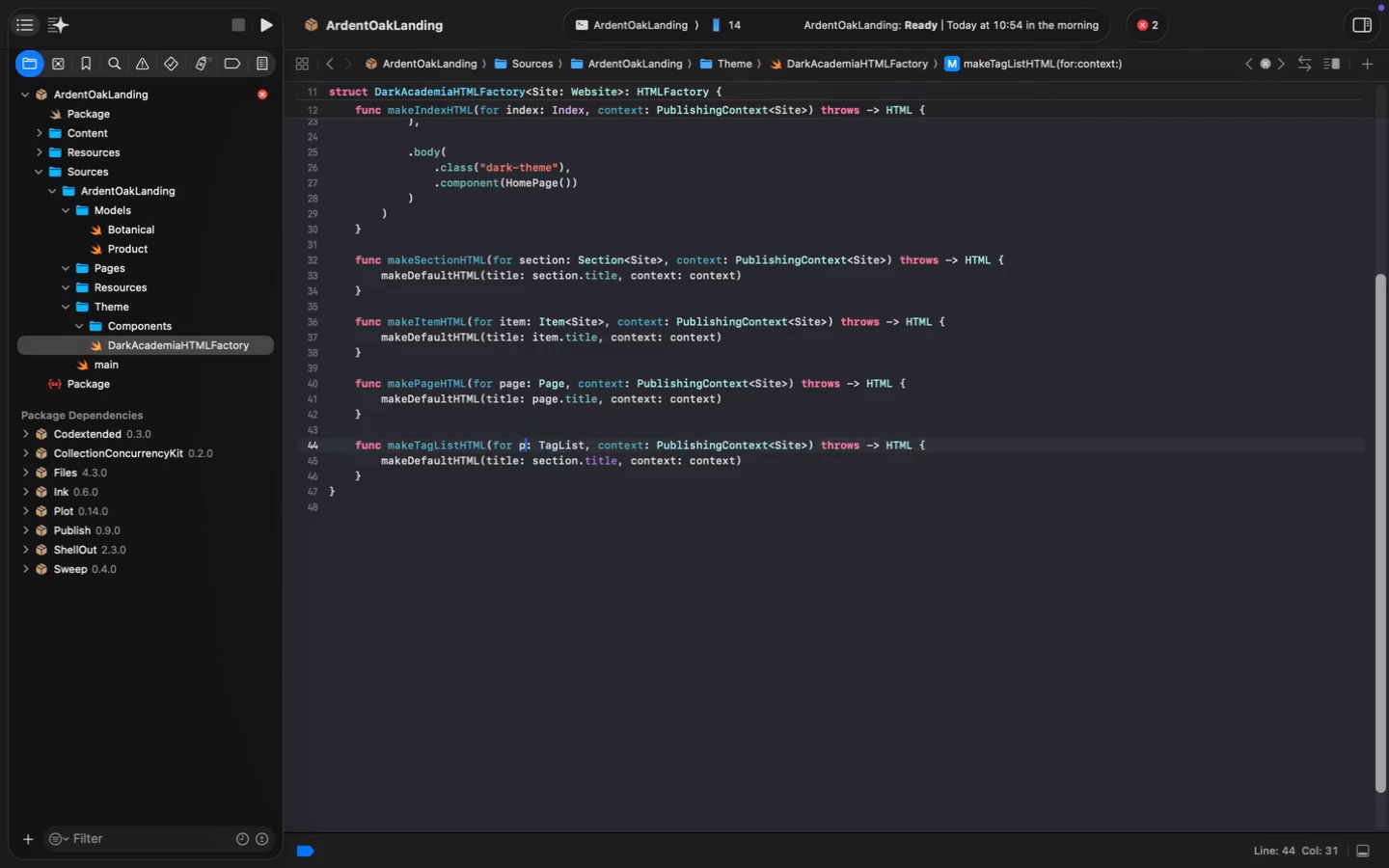 
type(page)
 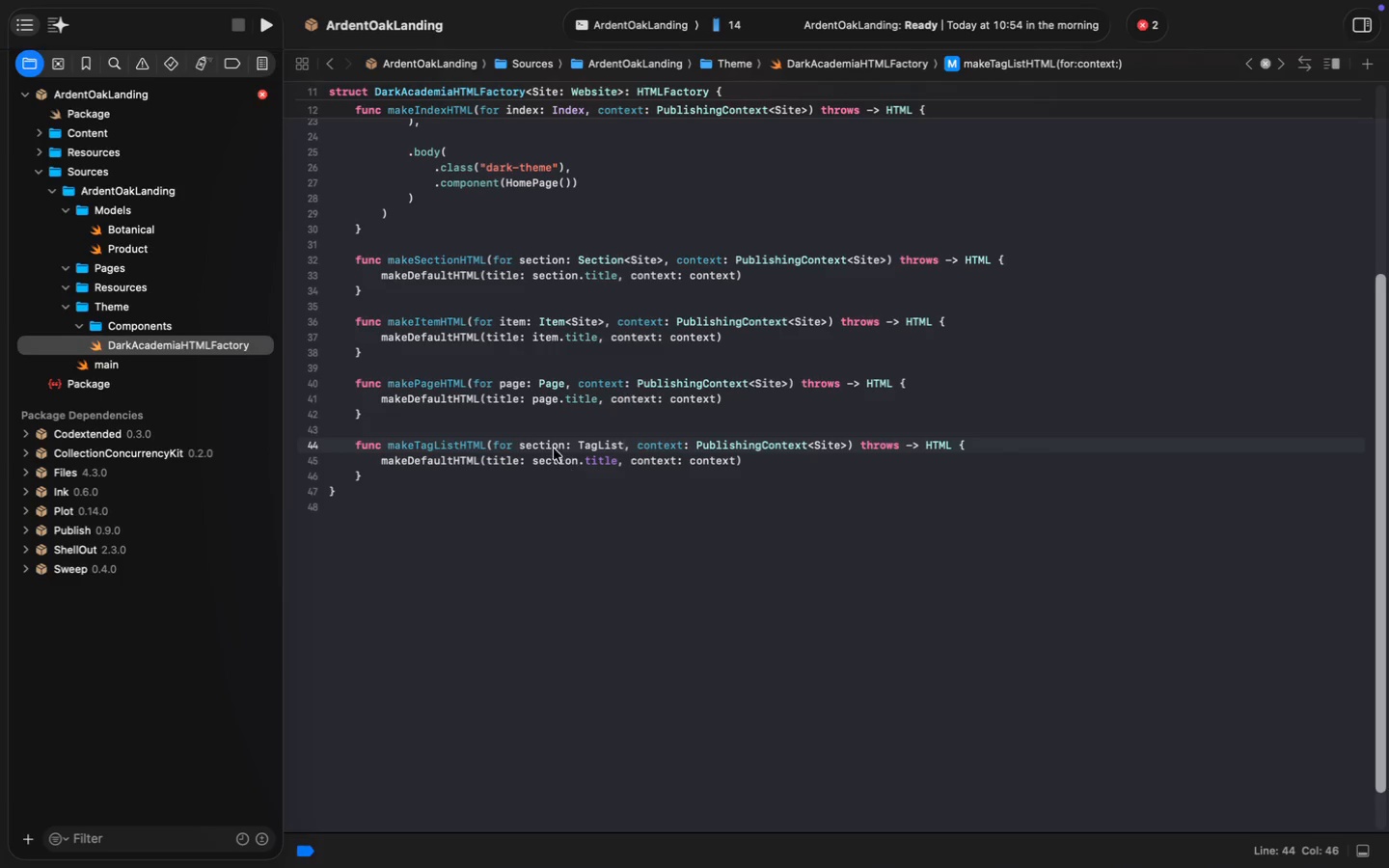 
double_click([572, 456])
 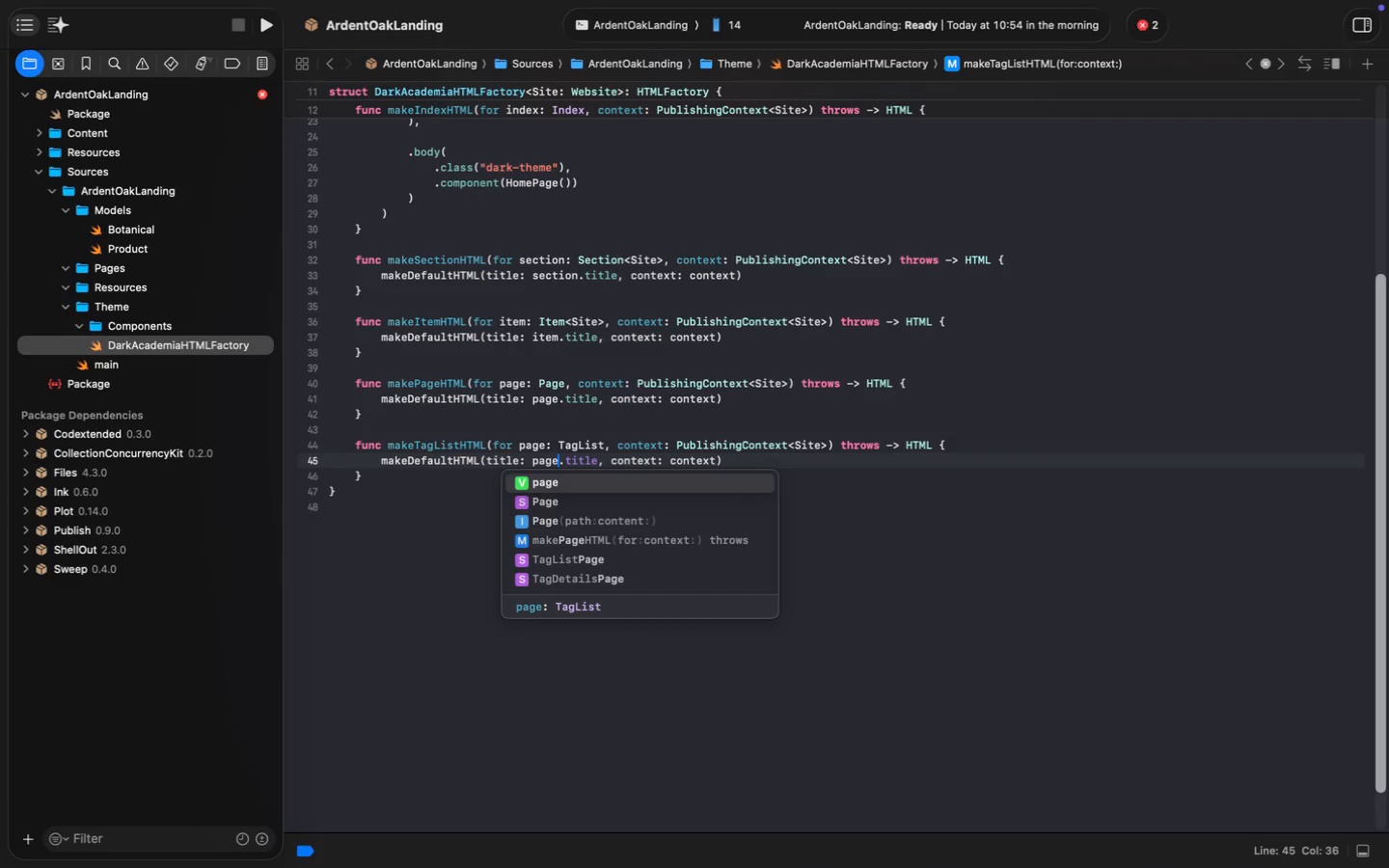 
type(page)
 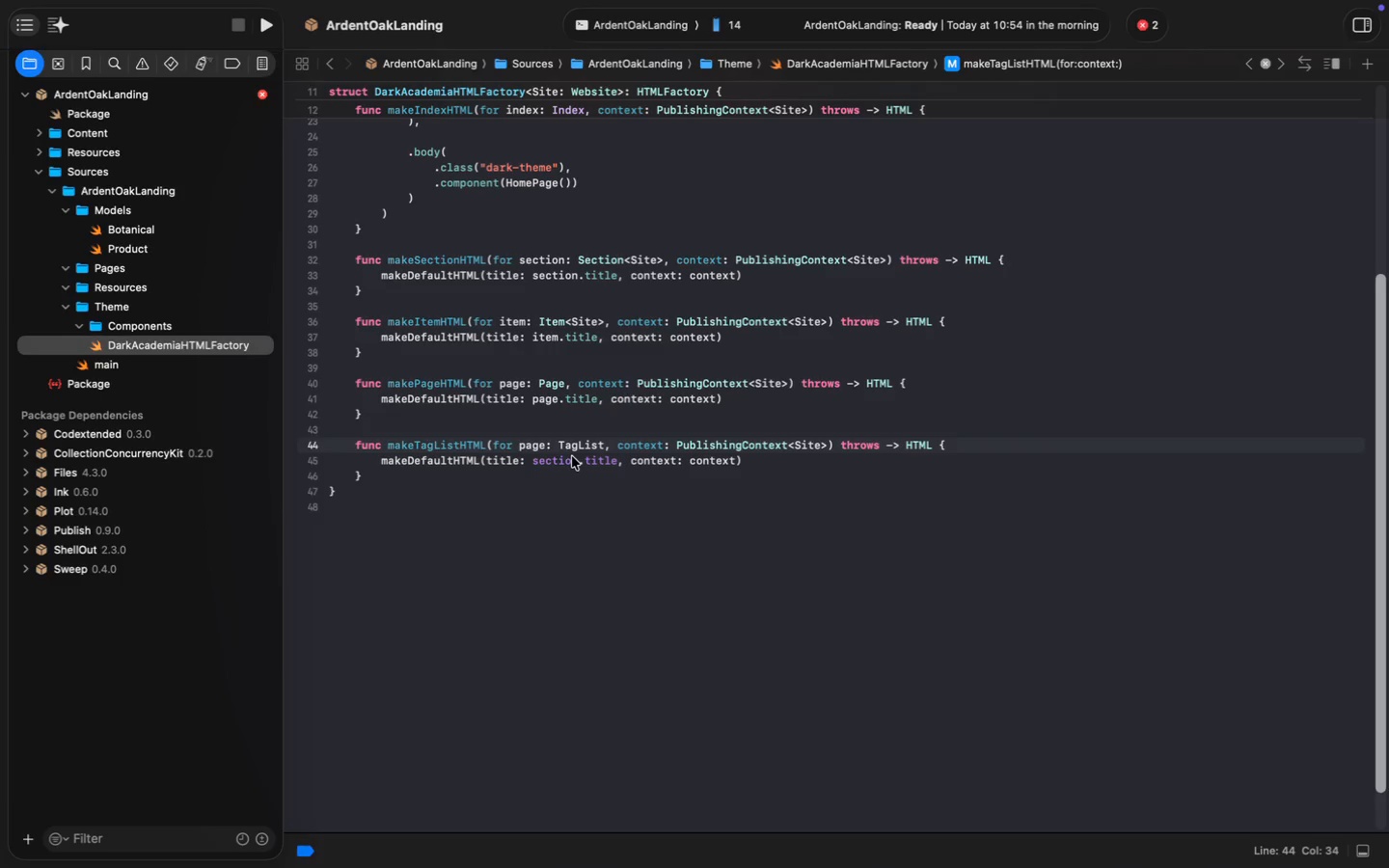 
left_click_drag(start_coordinate=[599, 458], to_coordinate=[533, 466])
 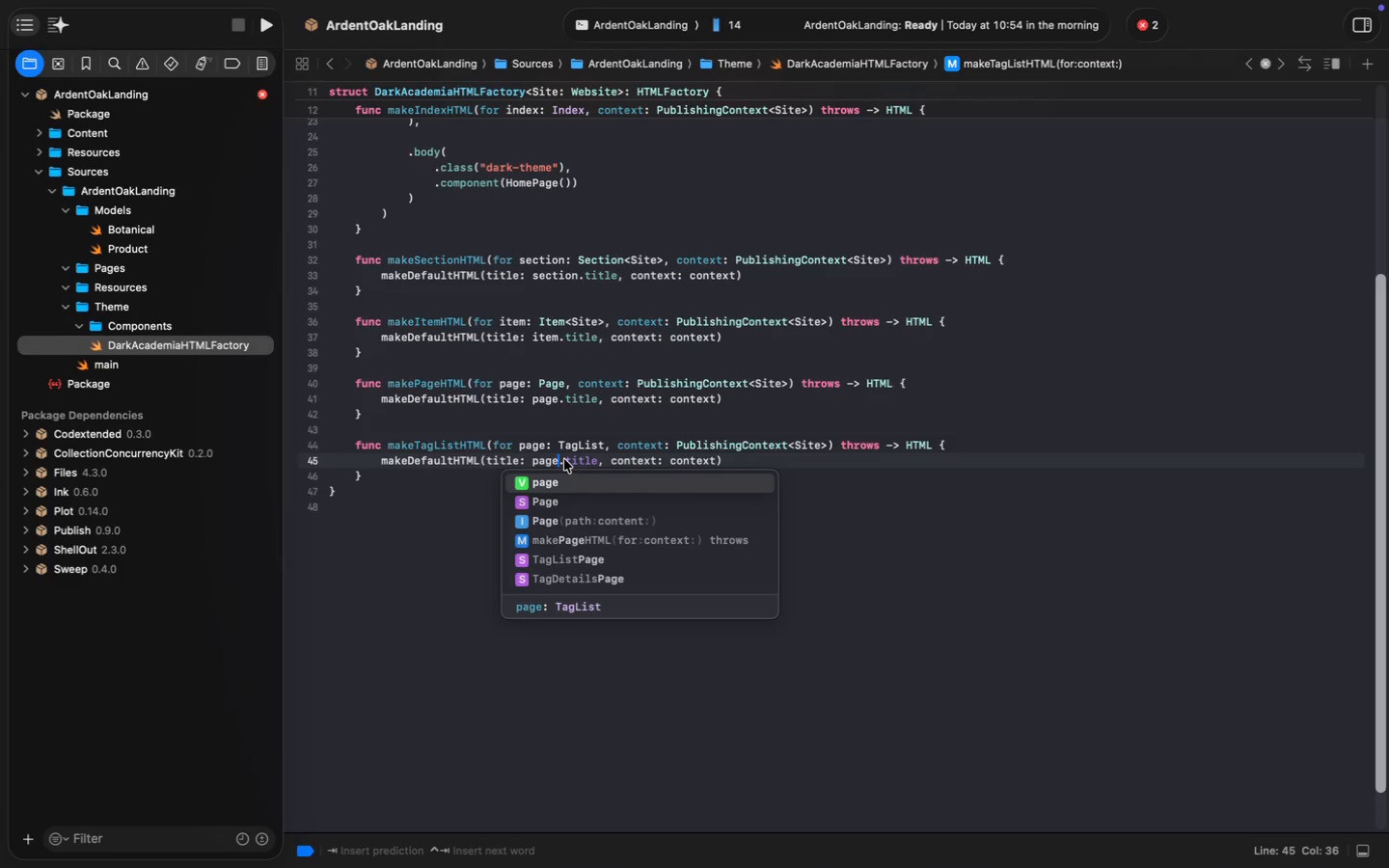 
key(Shift+Semicolon)
 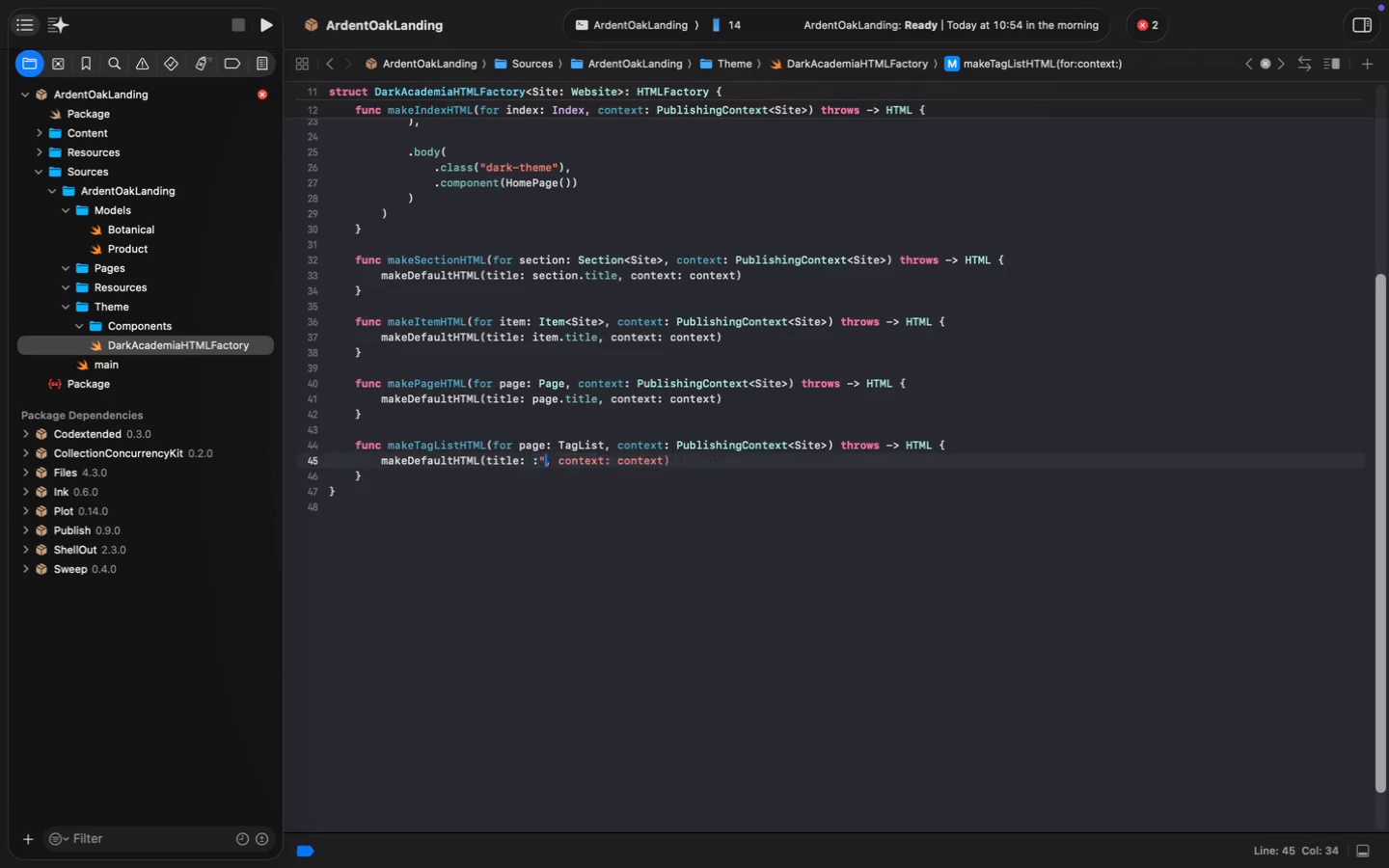 
key(Shift+Quote)
 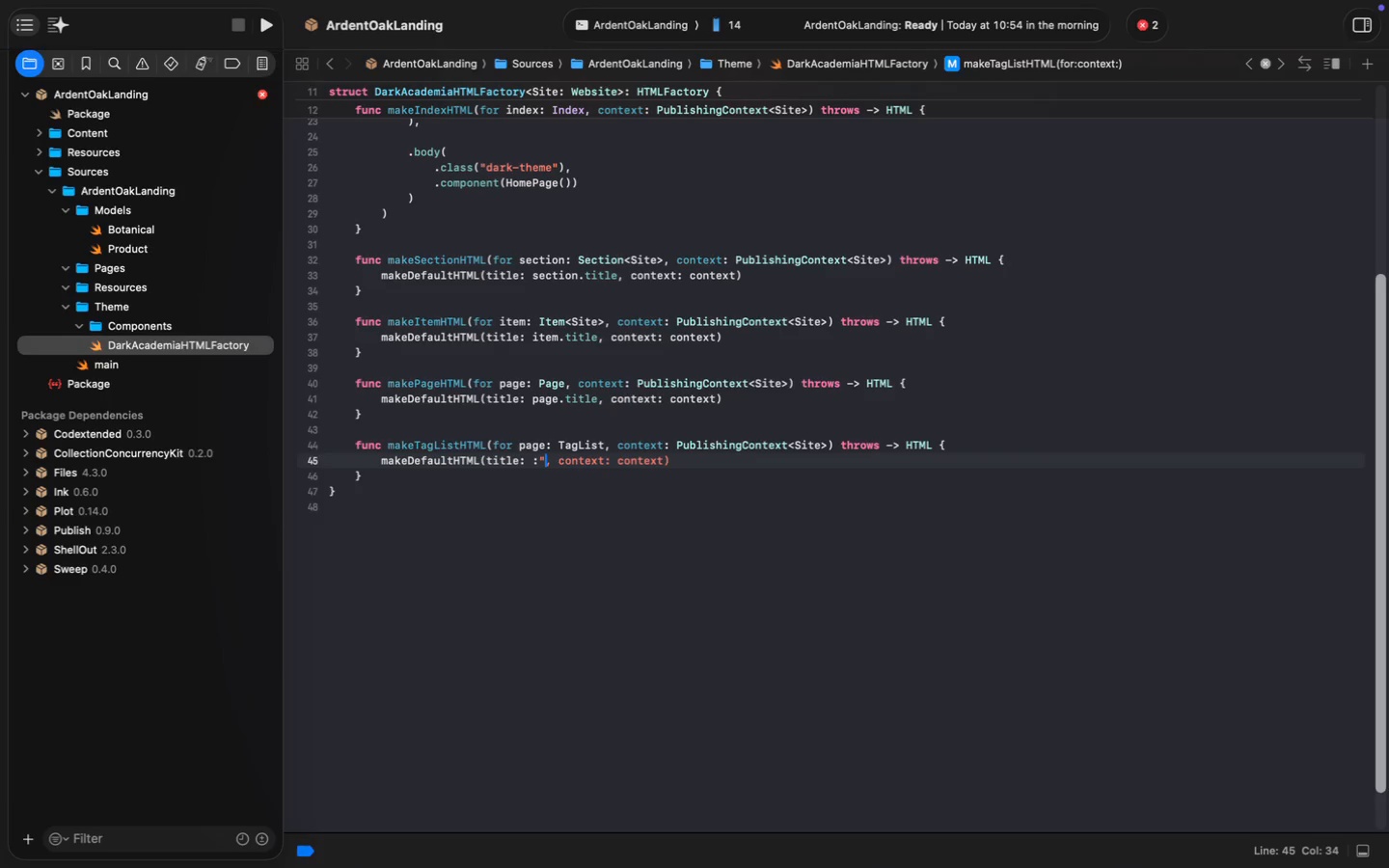 
key(Meta+Z)
 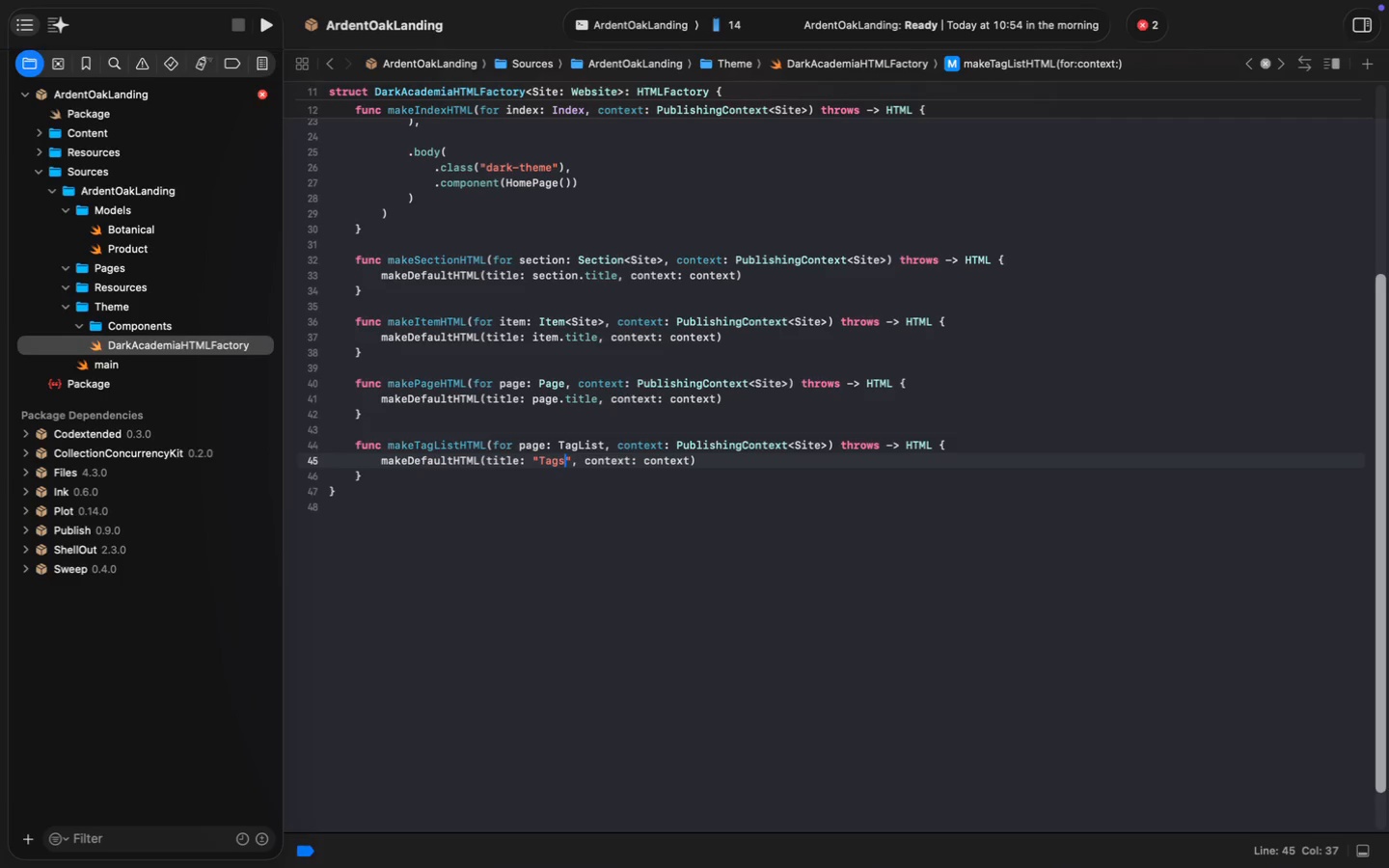 
type("Tags)
 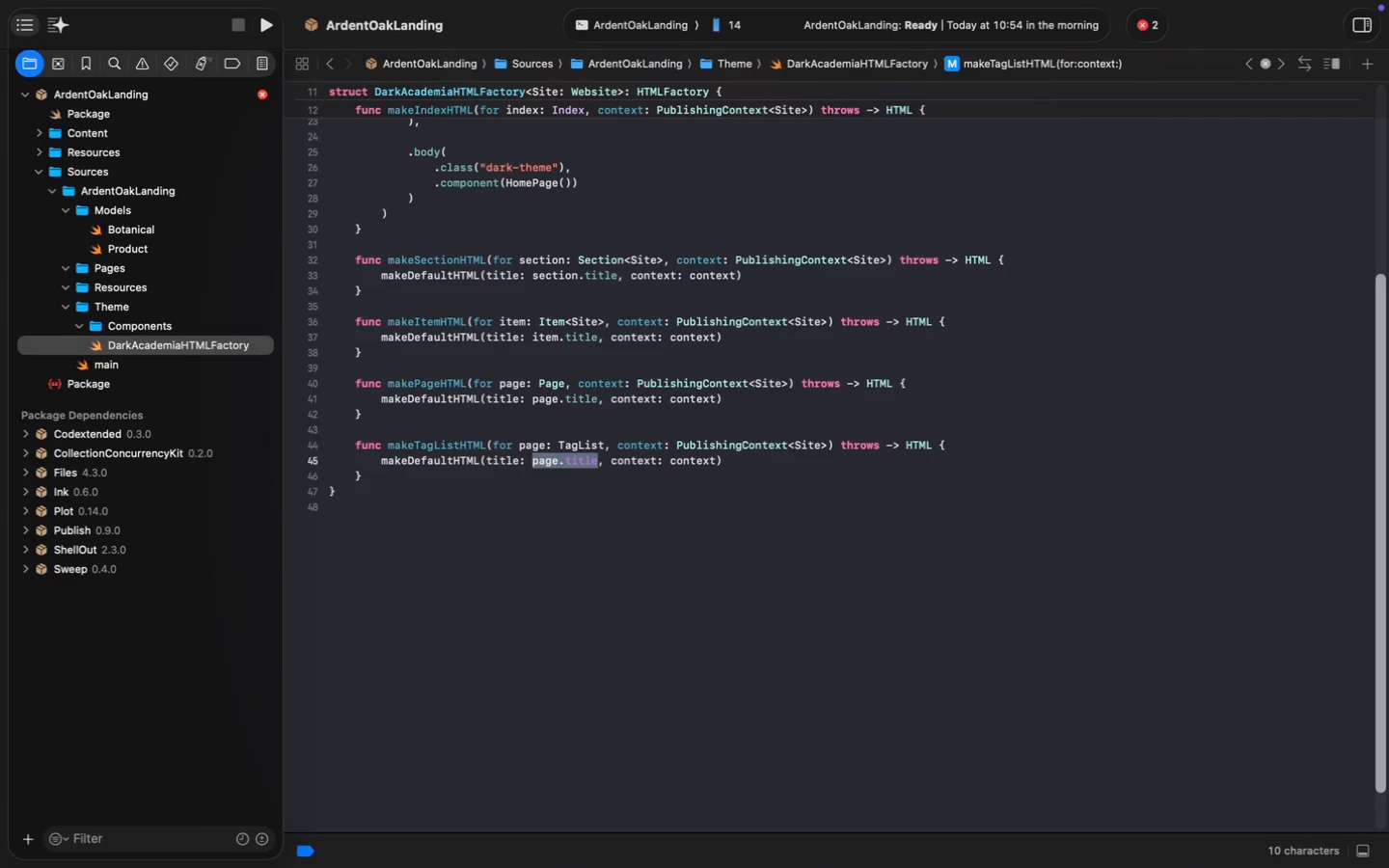 
wait(12.89)
 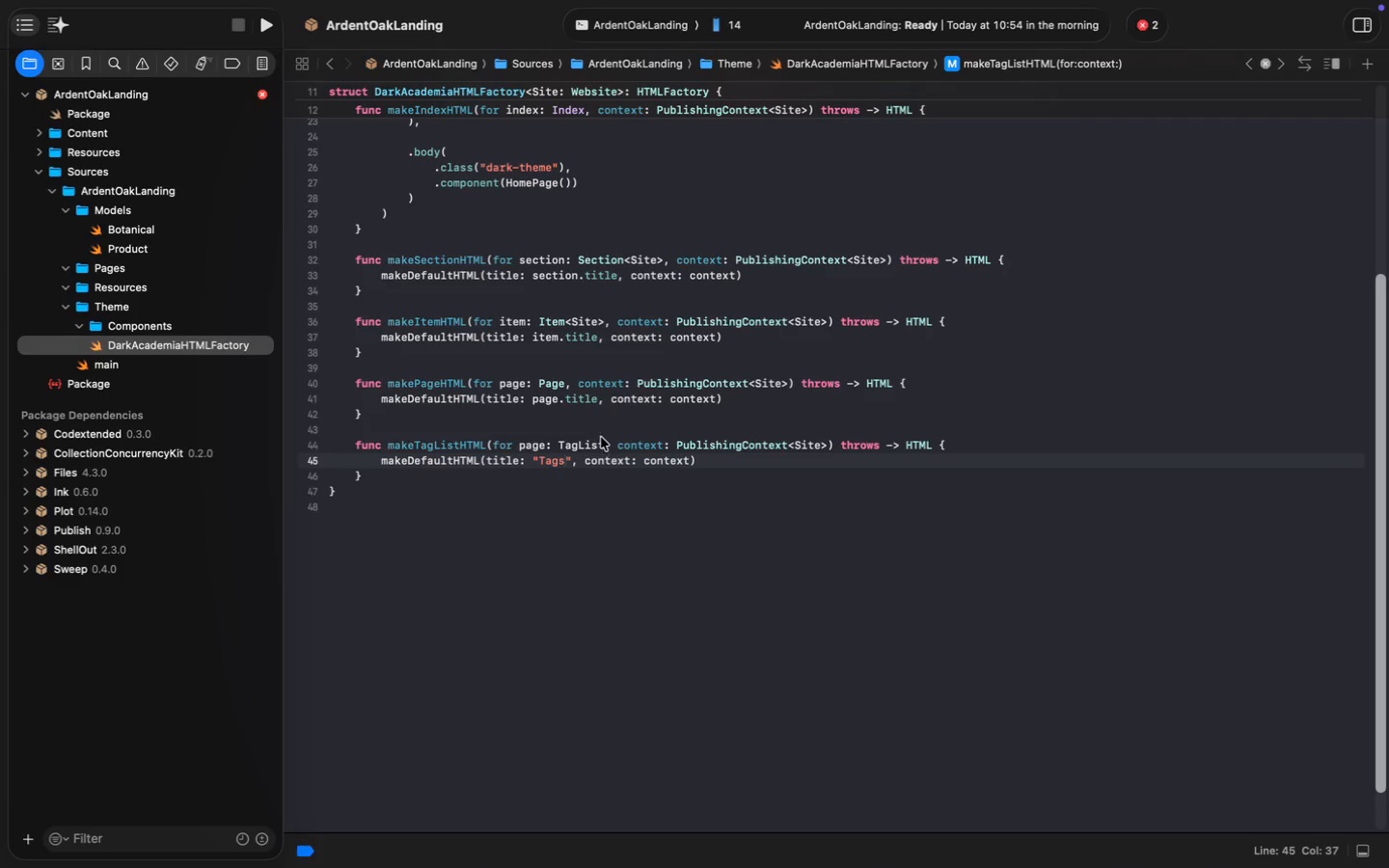 
left_click([606, 446])
 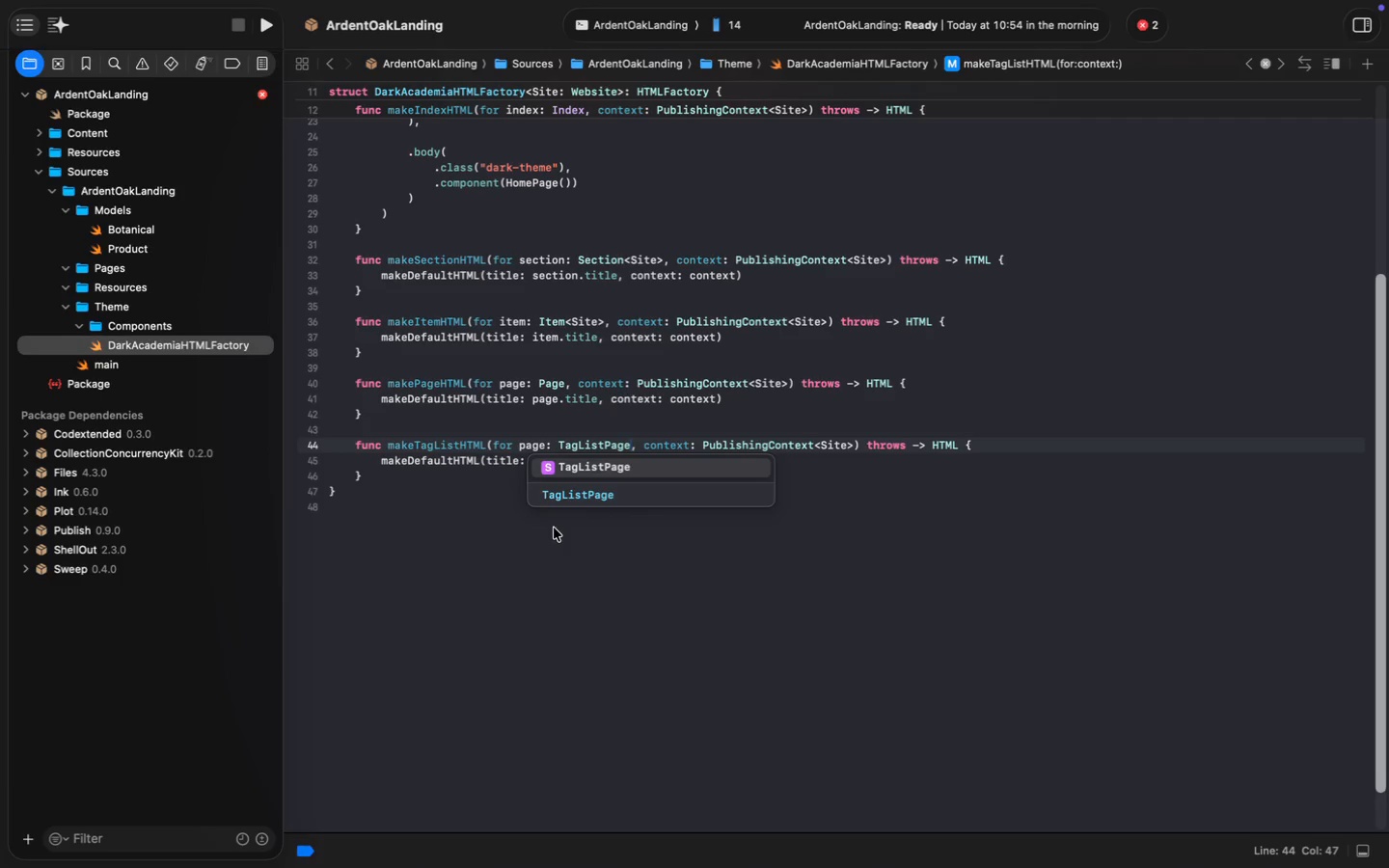 
type(Page)
 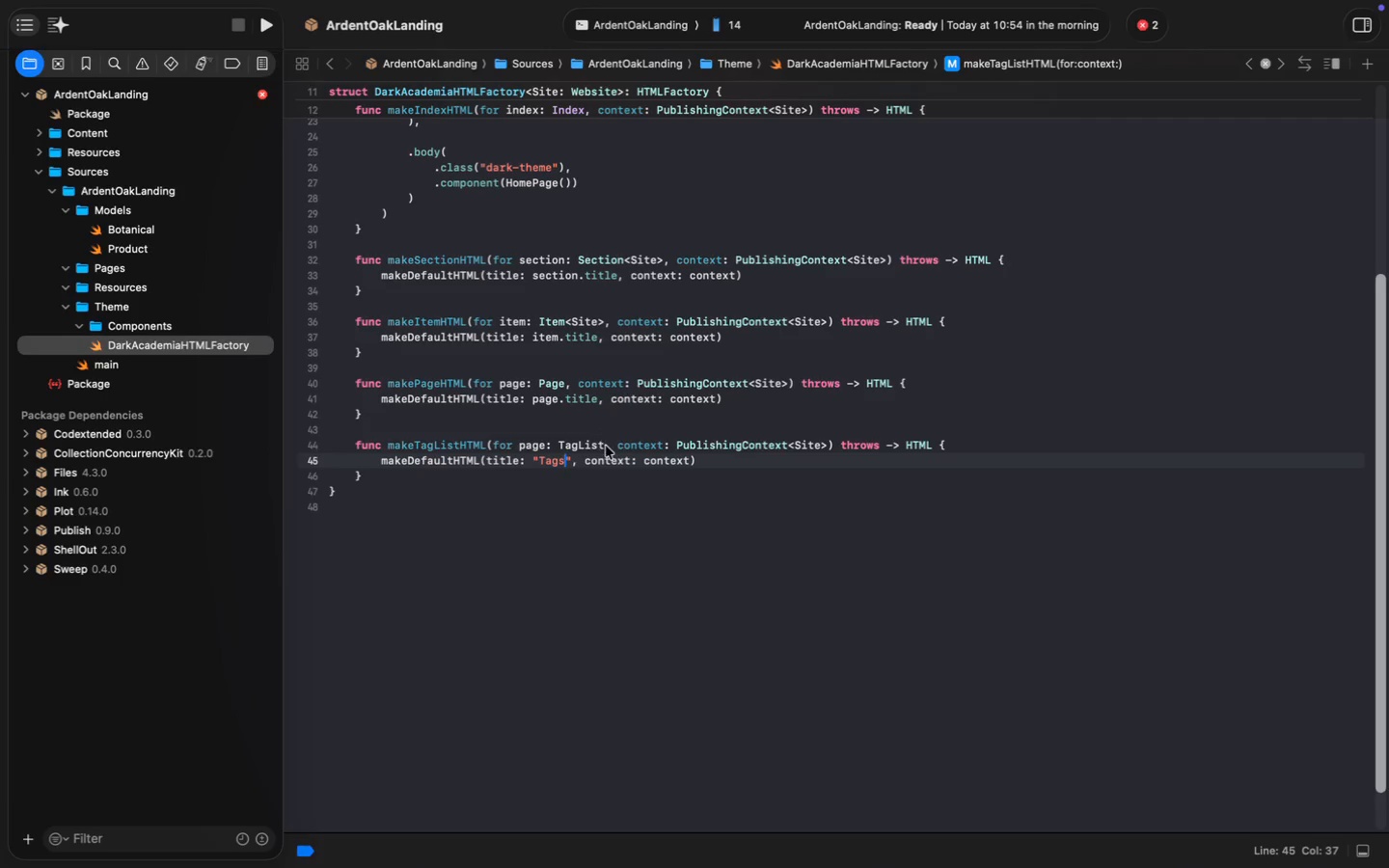 
wait(6.32)
 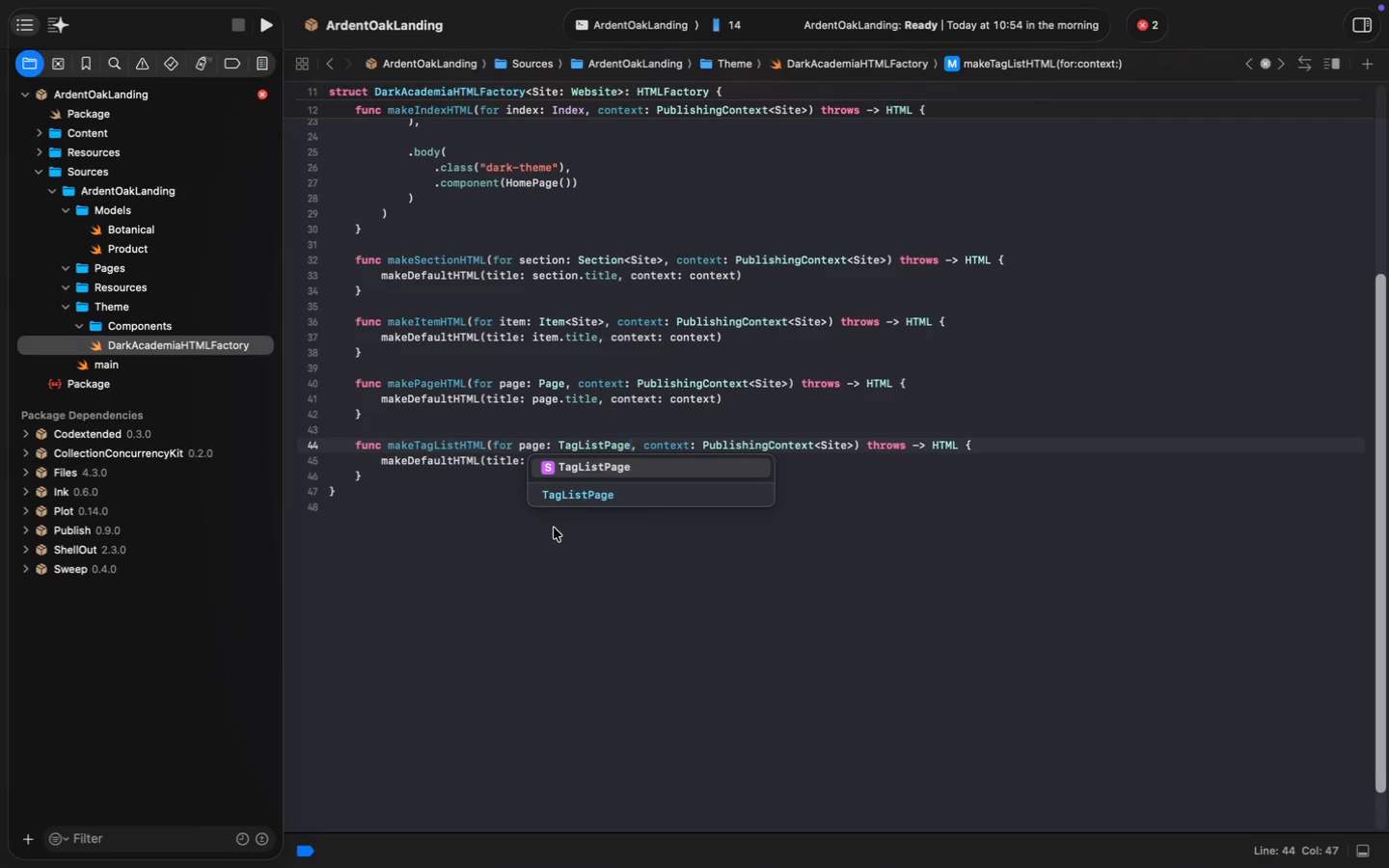 
left_click([957, 448])
 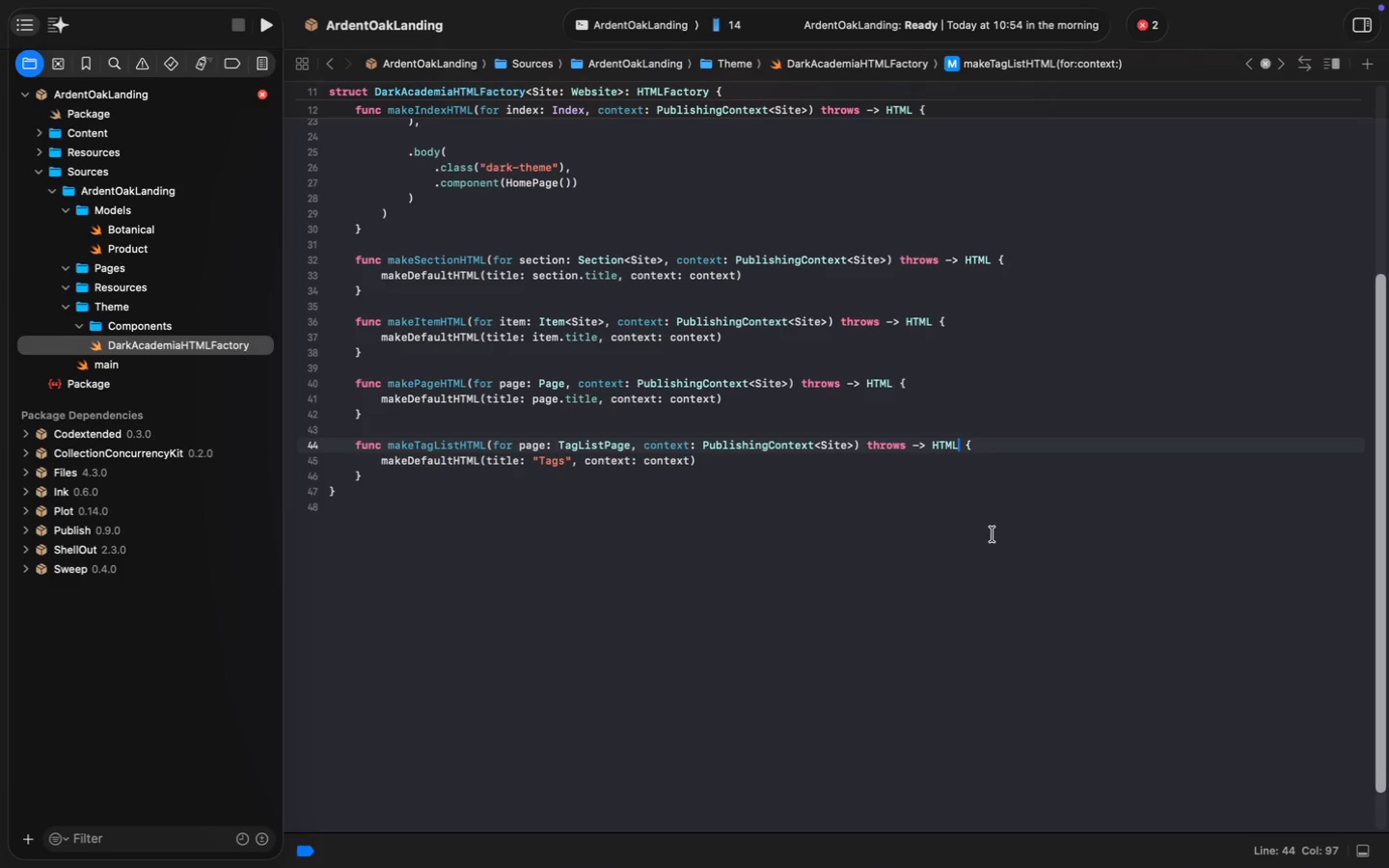 
key(Shift+ShiftRight)
 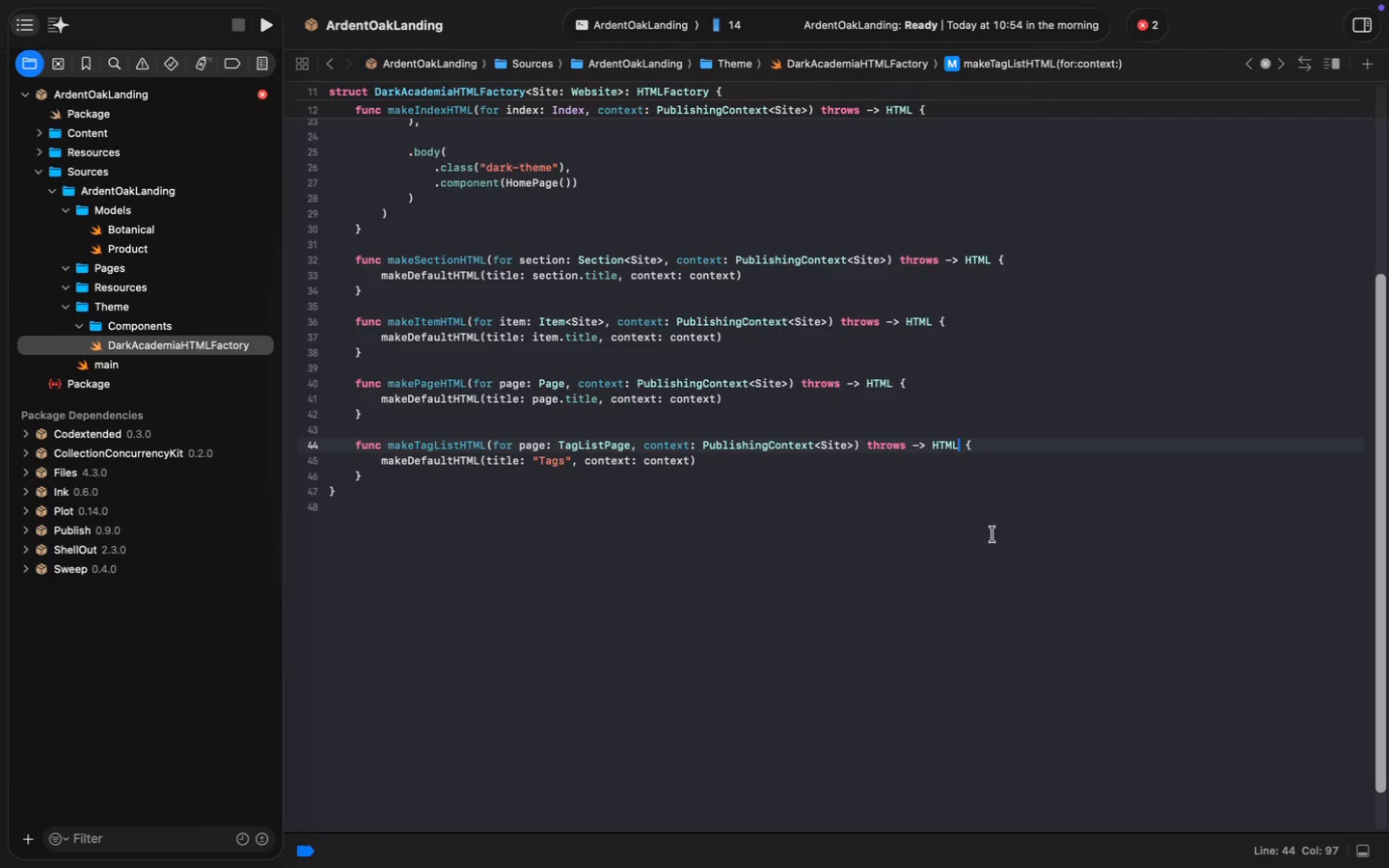 
key(Shift+Slash)
 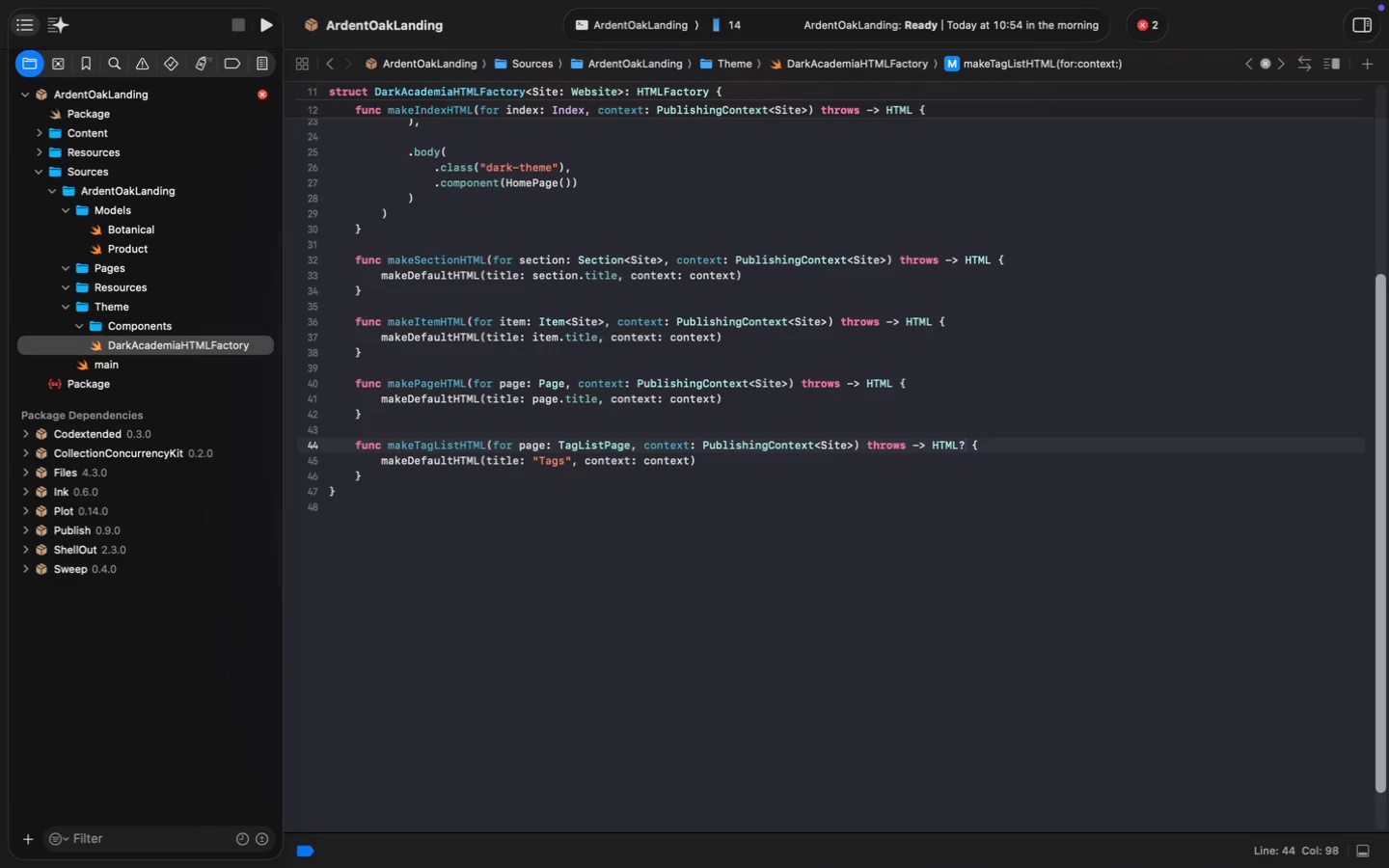 
wait(8.89)
 